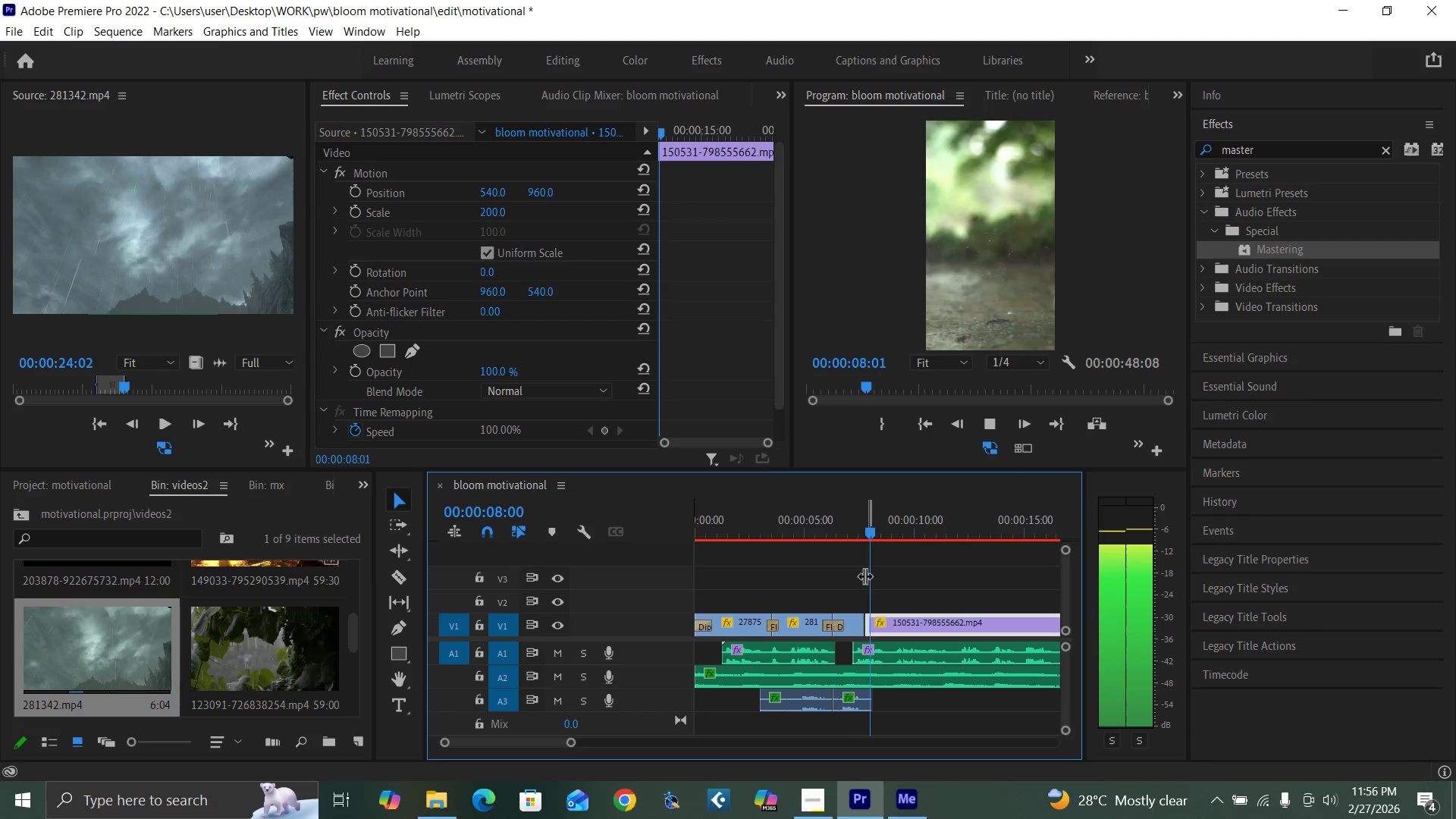 
key(Space)
 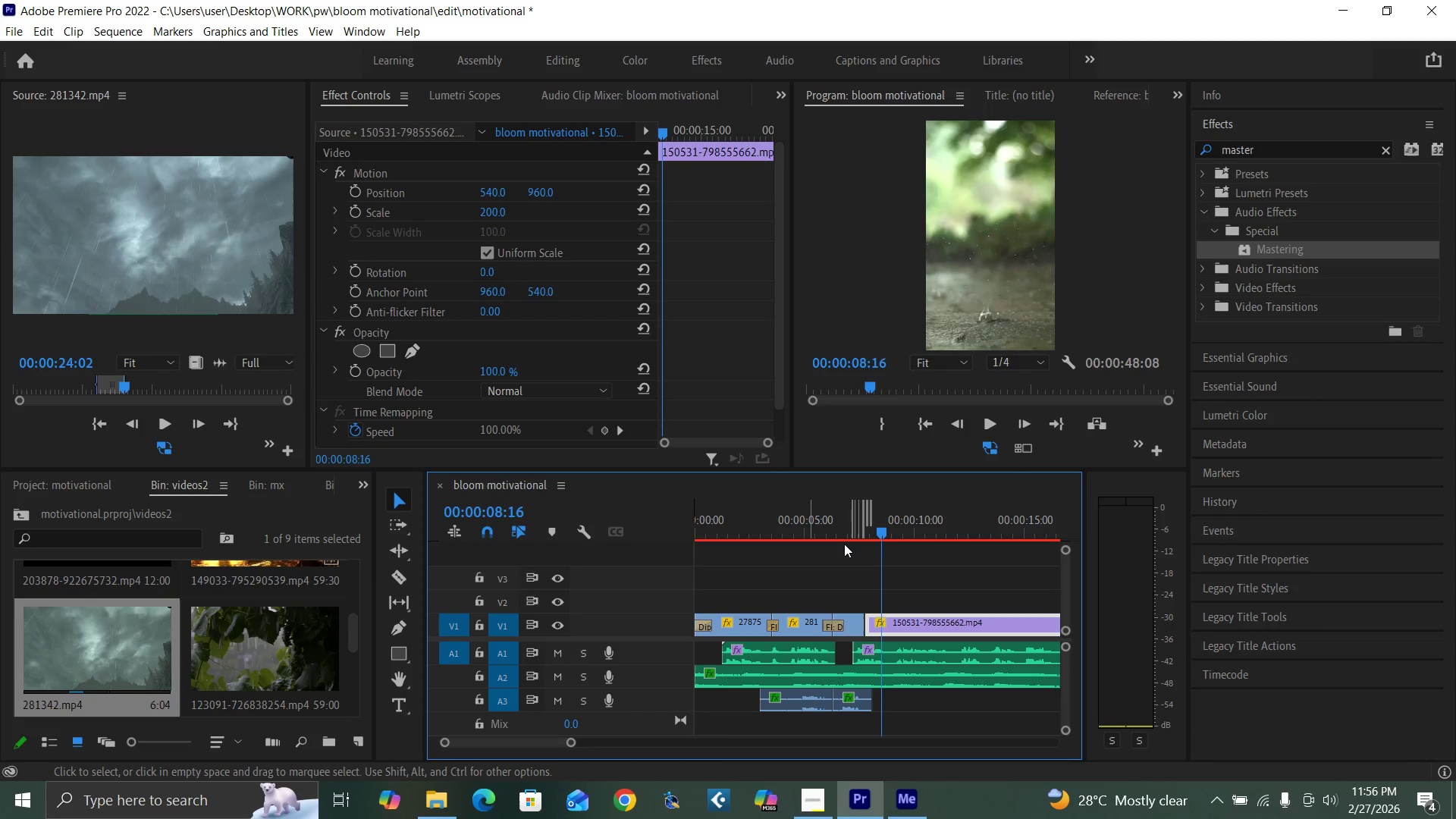 
left_click_drag(start_coordinate=[847, 535], to_coordinate=[874, 548])
 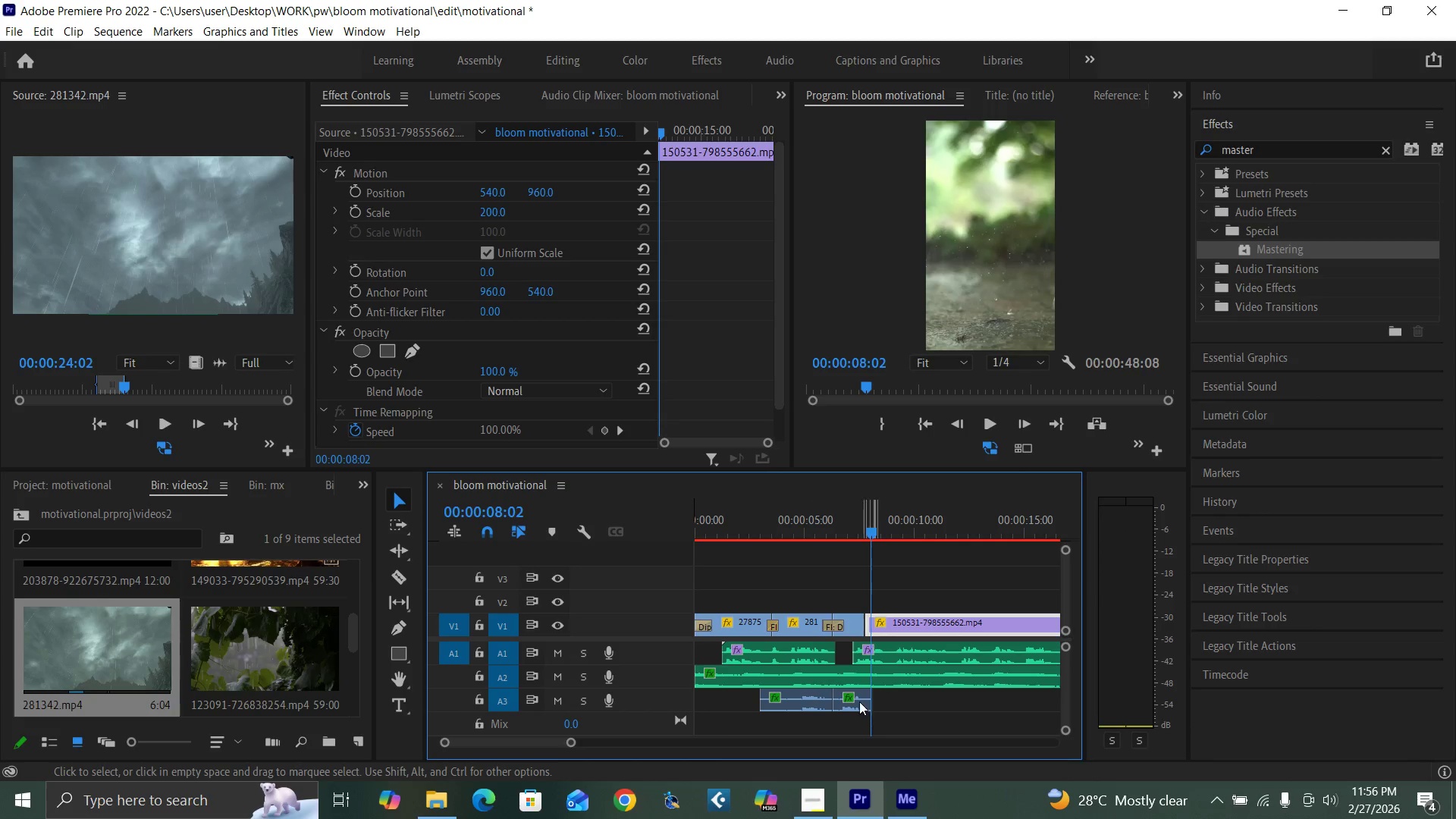 
left_click([858, 698])
 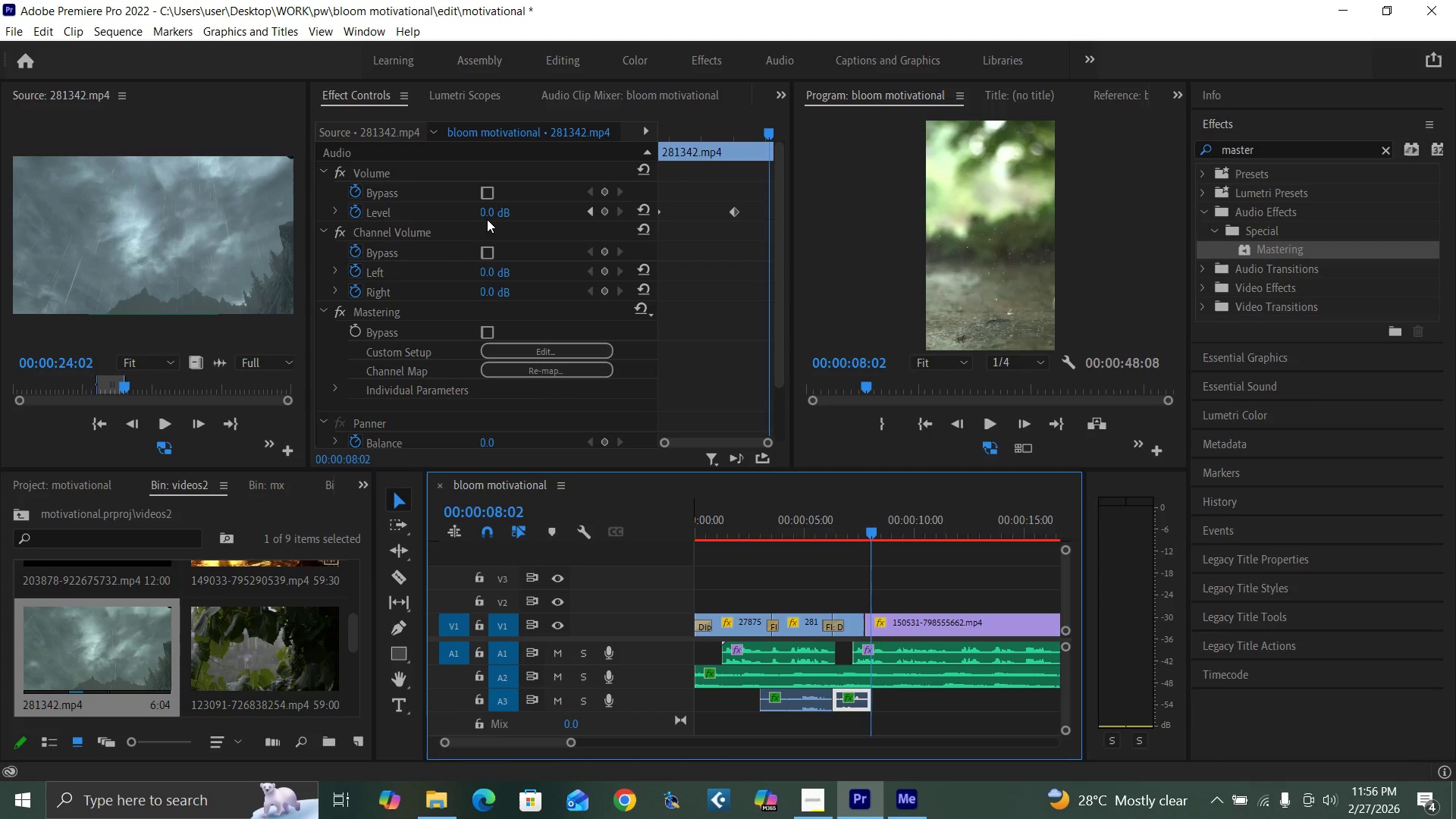 
left_click([487, 218])
 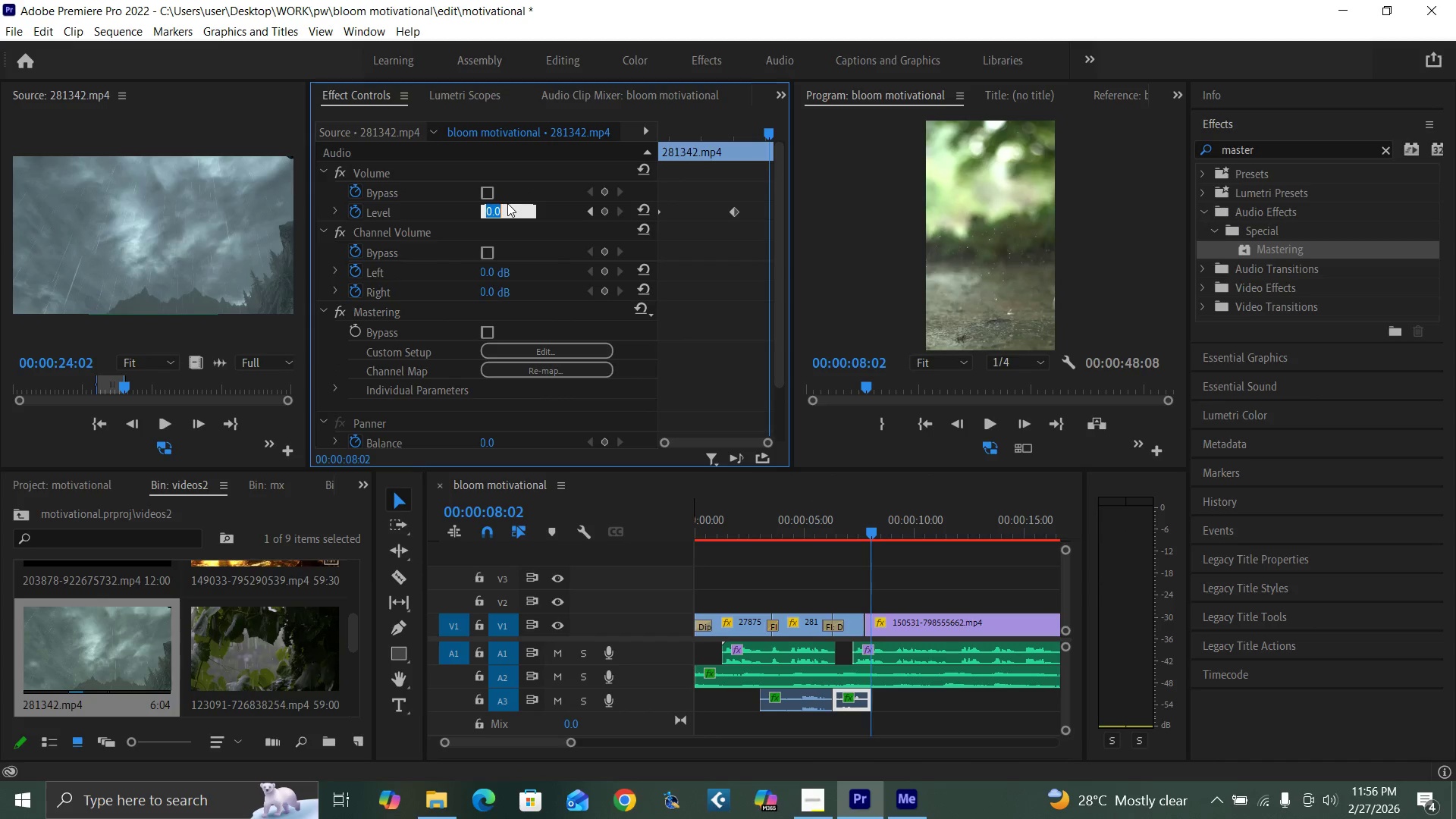 
type(-40)
 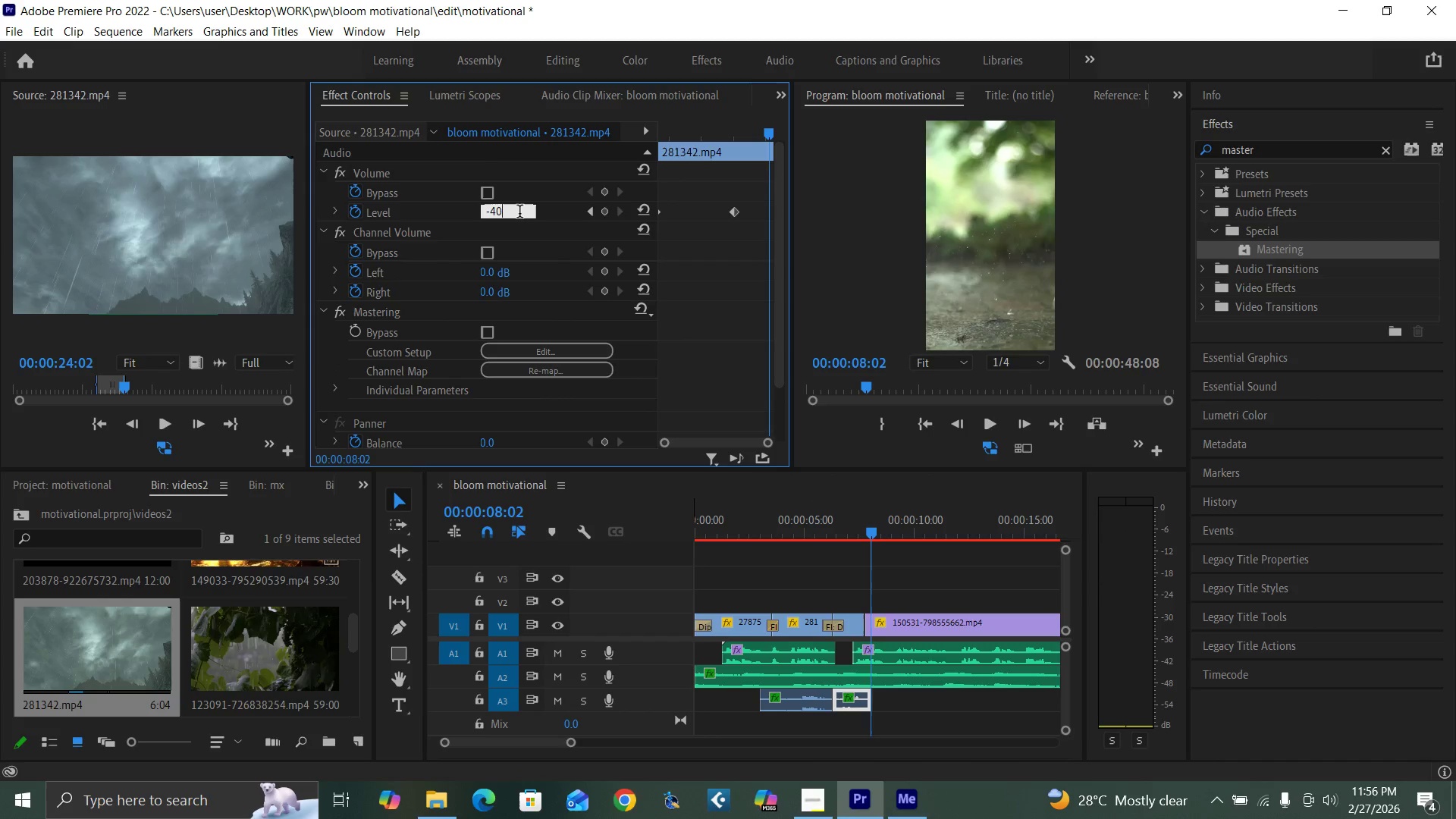 
key(Enter)
 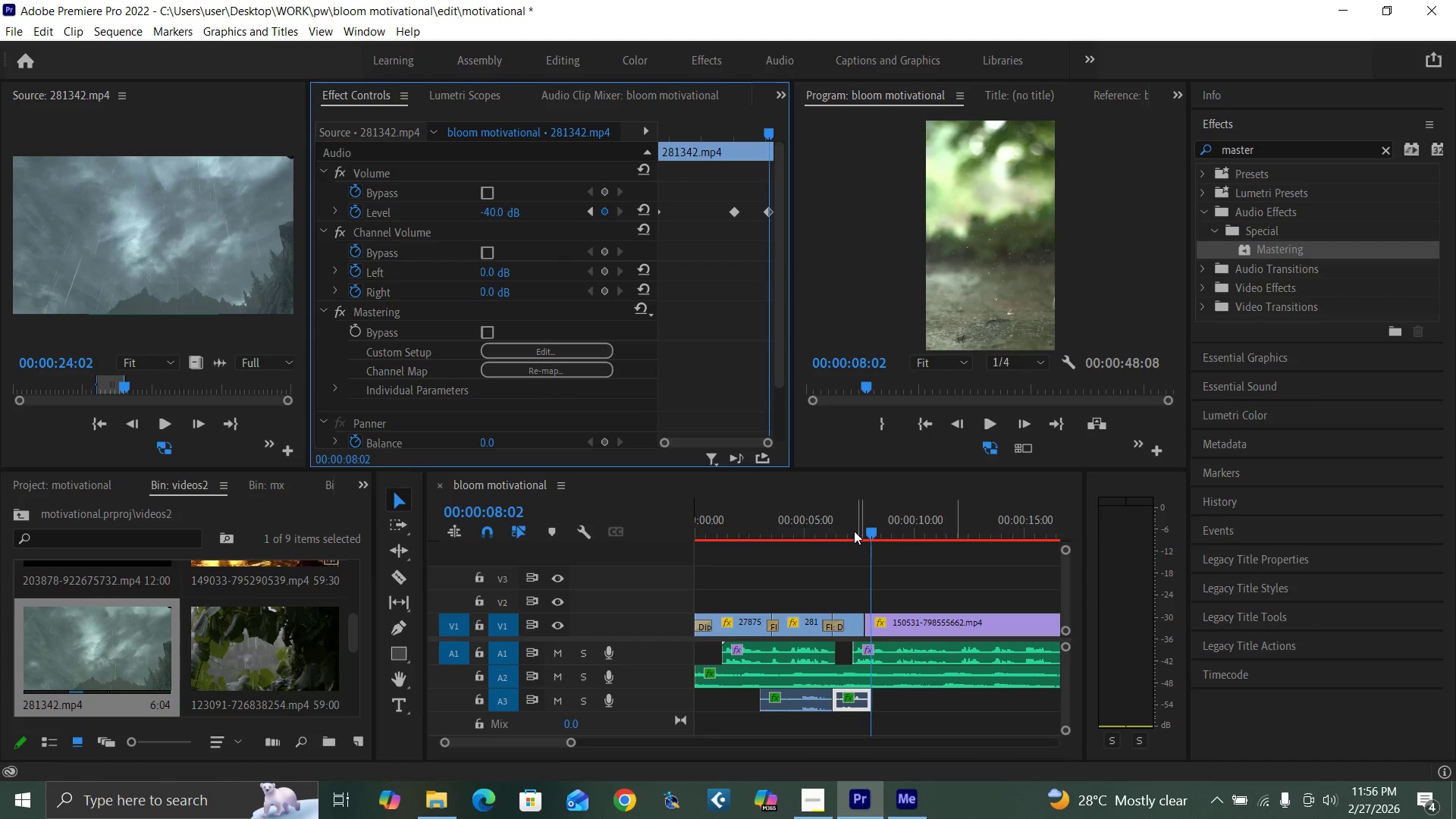 
left_click([852, 529])
 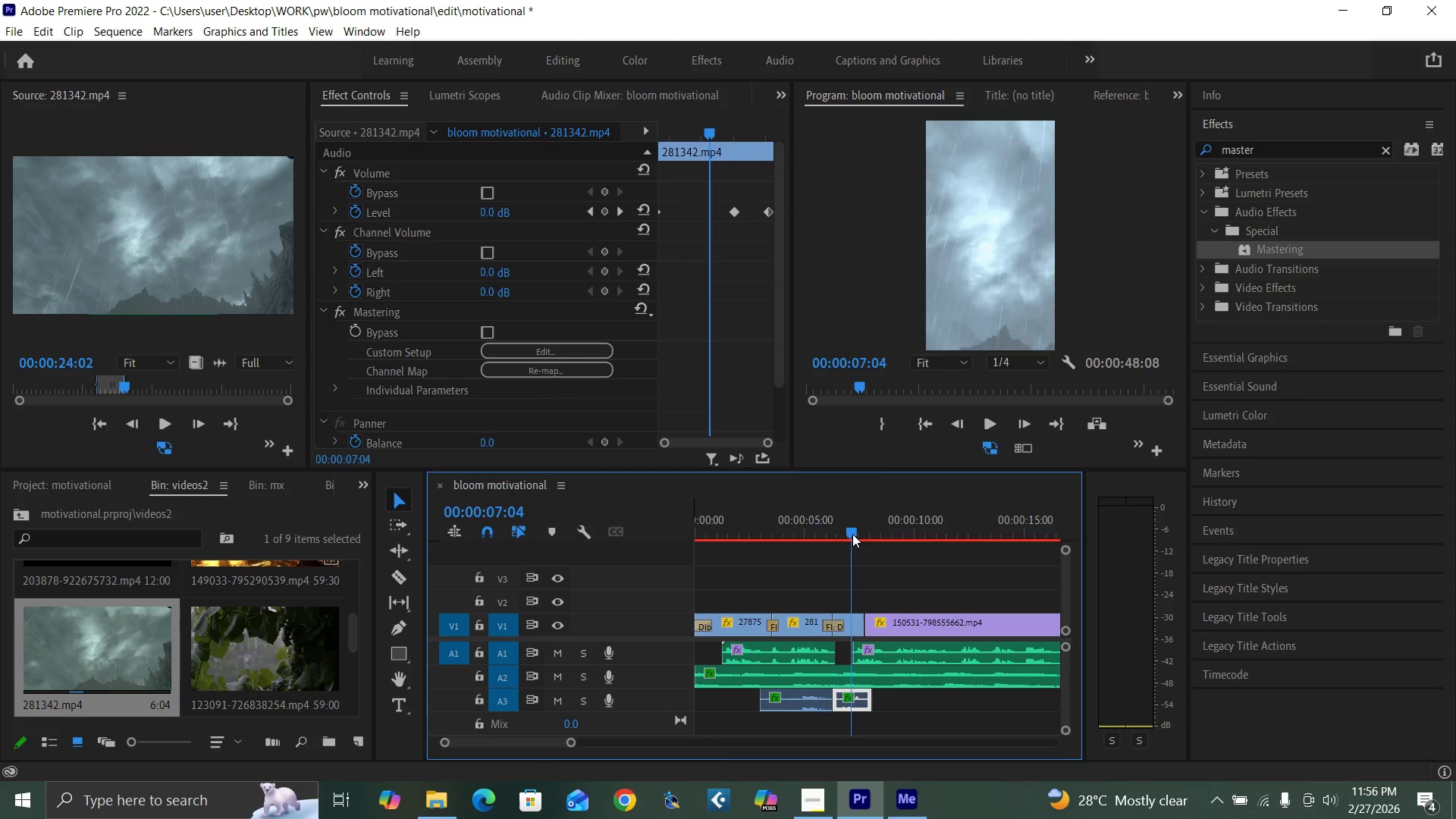 
key(Space)
 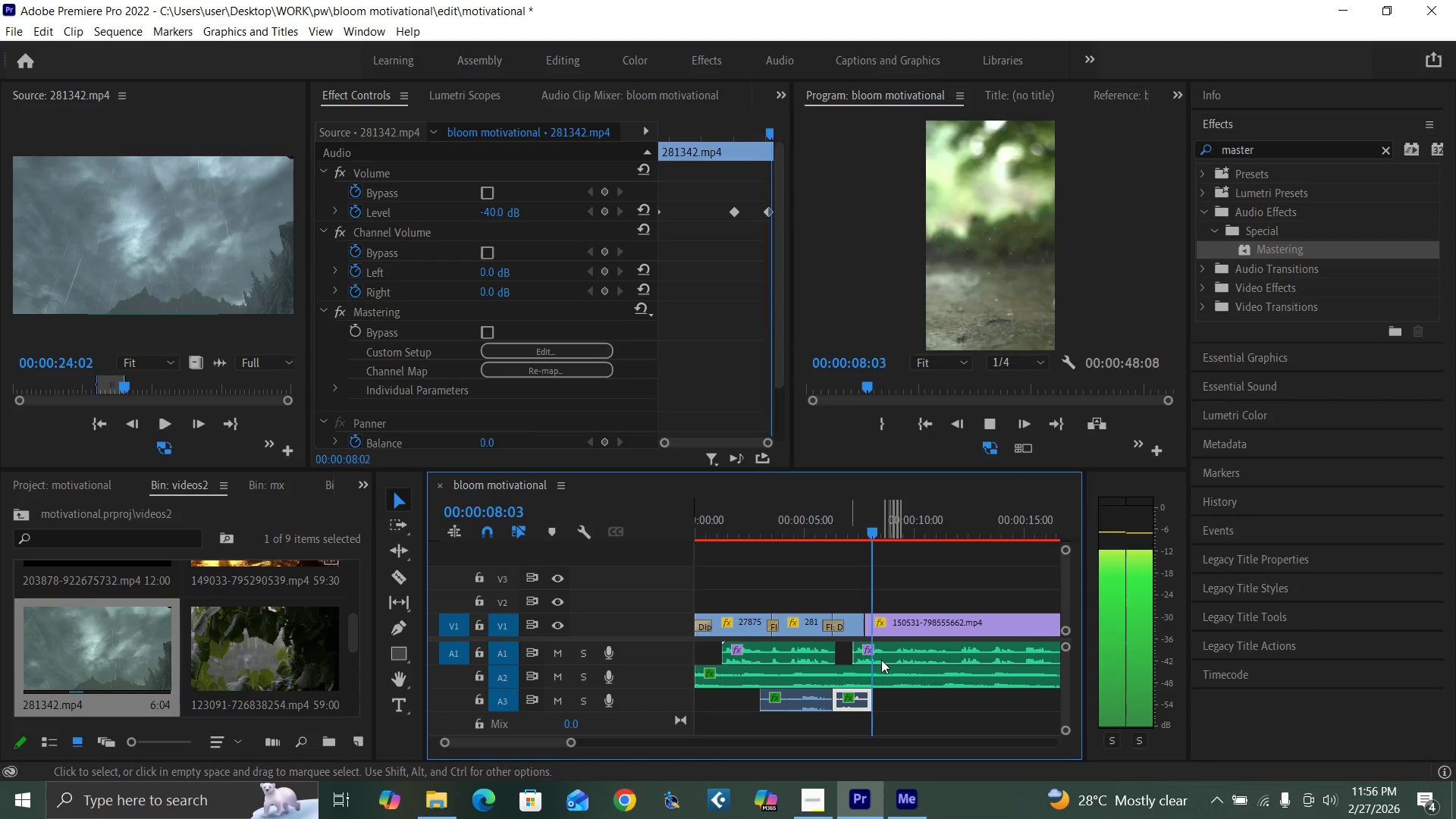 
key(Space)
 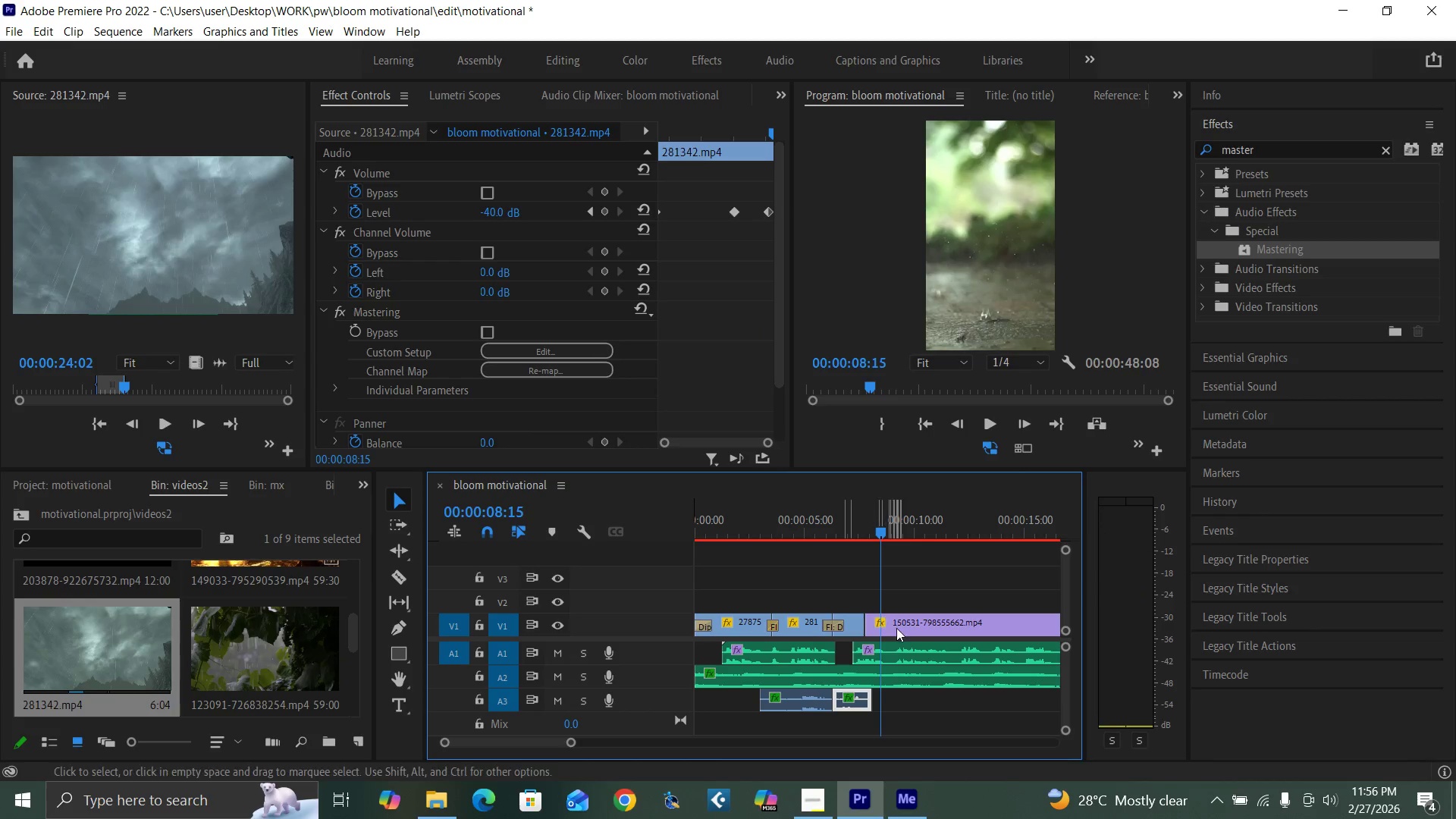 
left_click([901, 632])
 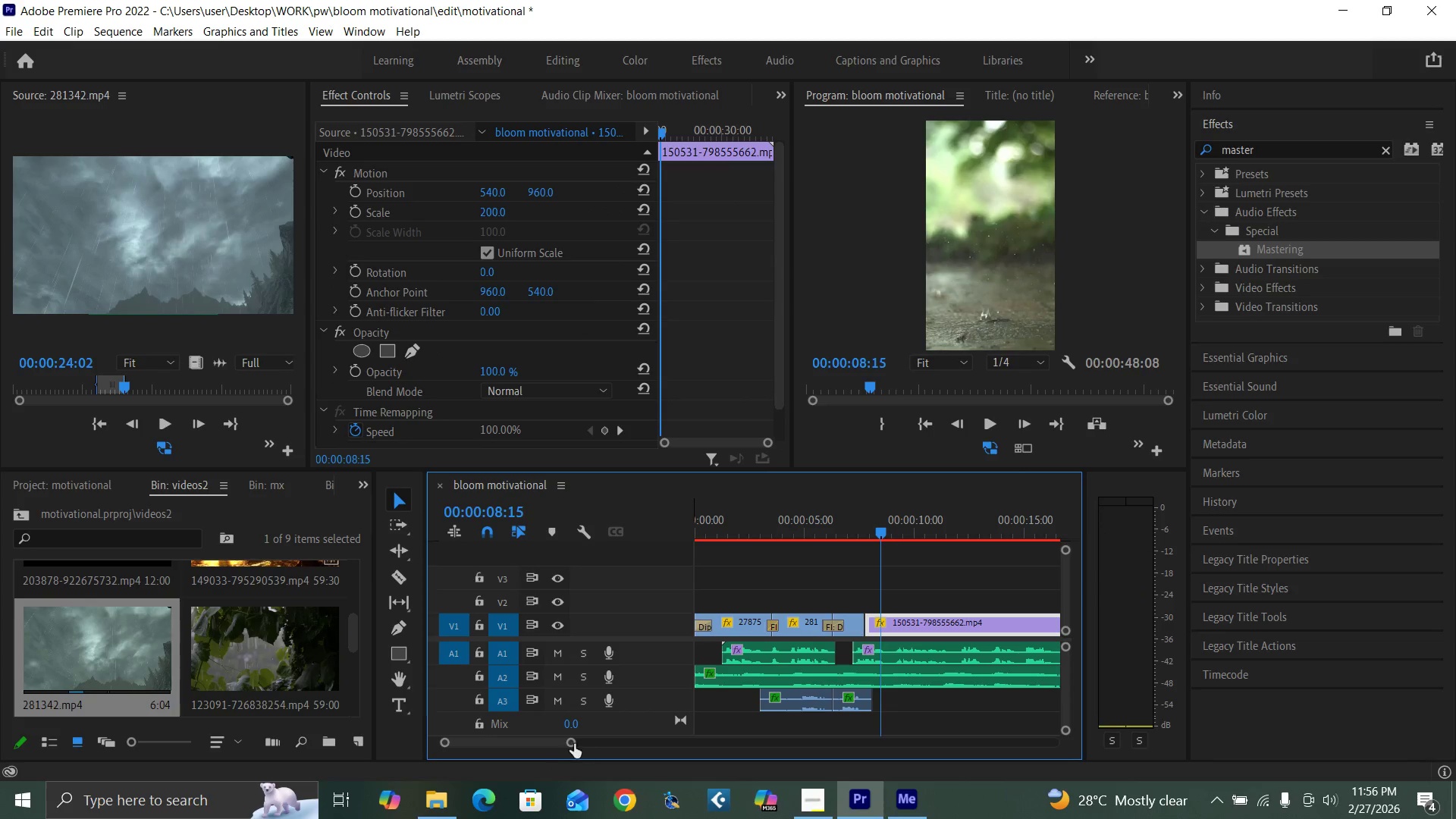 
left_click_drag(start_coordinate=[572, 743], to_coordinate=[544, 748])
 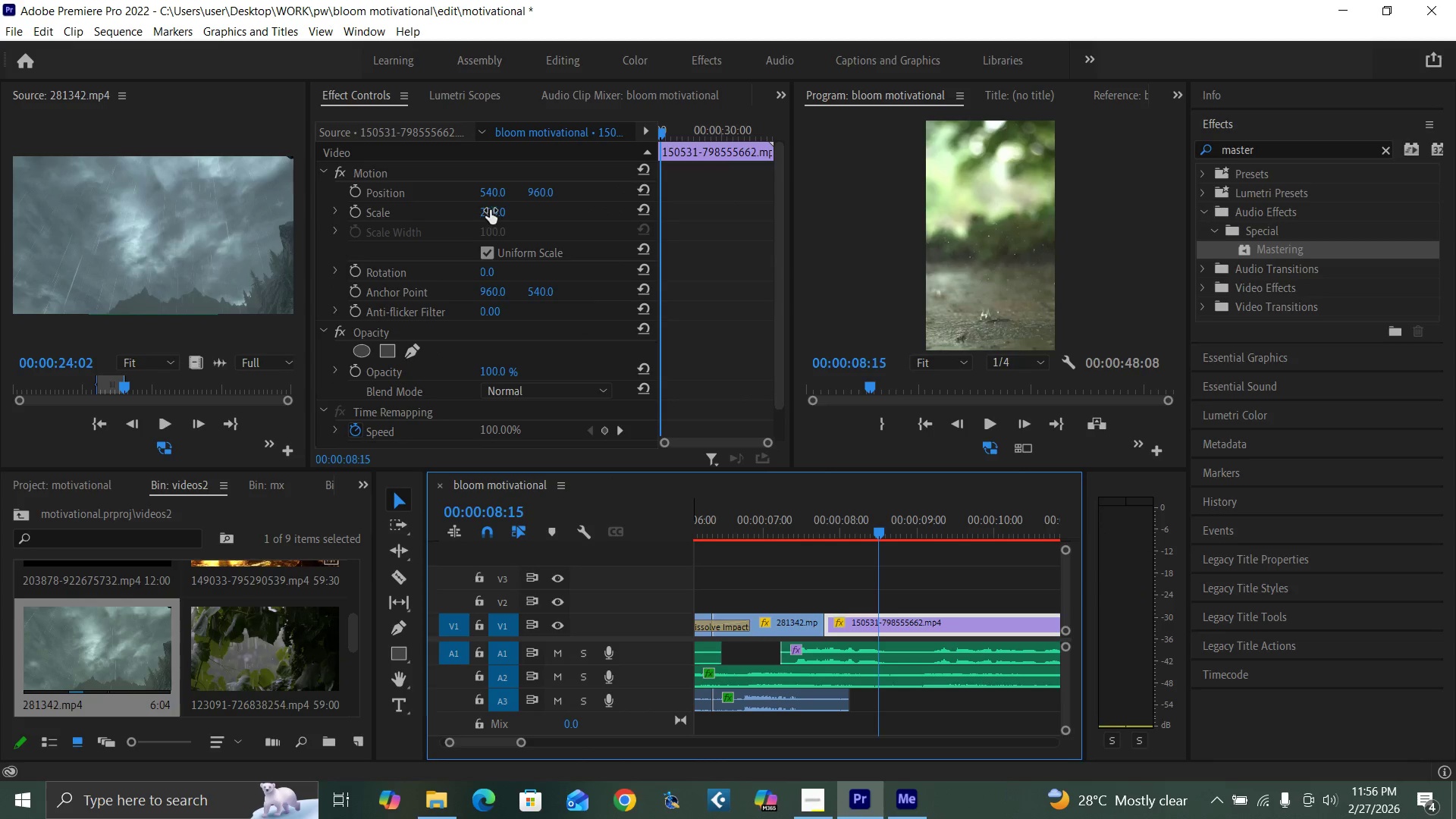 
left_click_drag(start_coordinate=[492, 209], to_coordinate=[578, 236])
 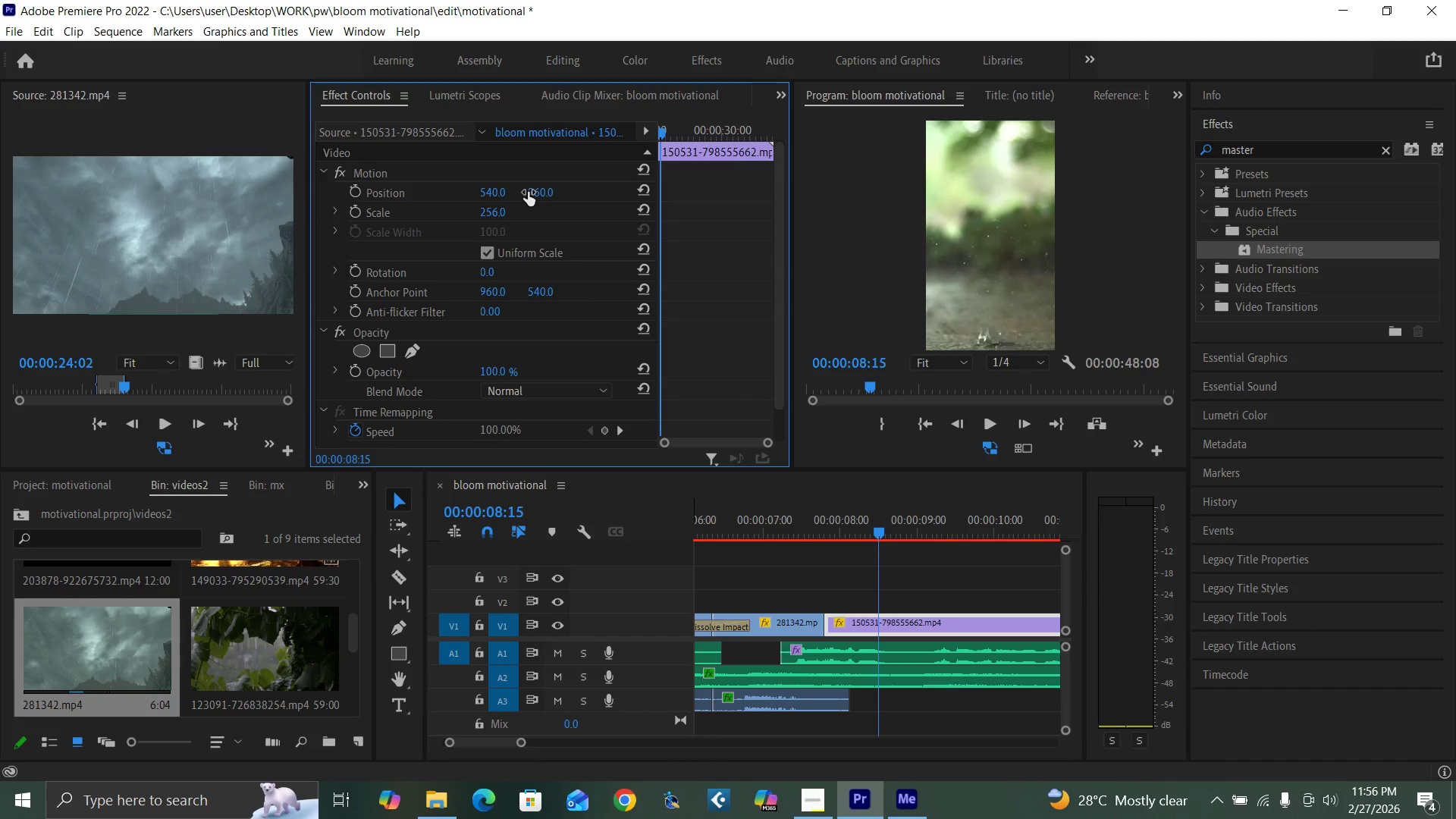 
left_click_drag(start_coordinate=[539, 192], to_coordinate=[320, 228])
 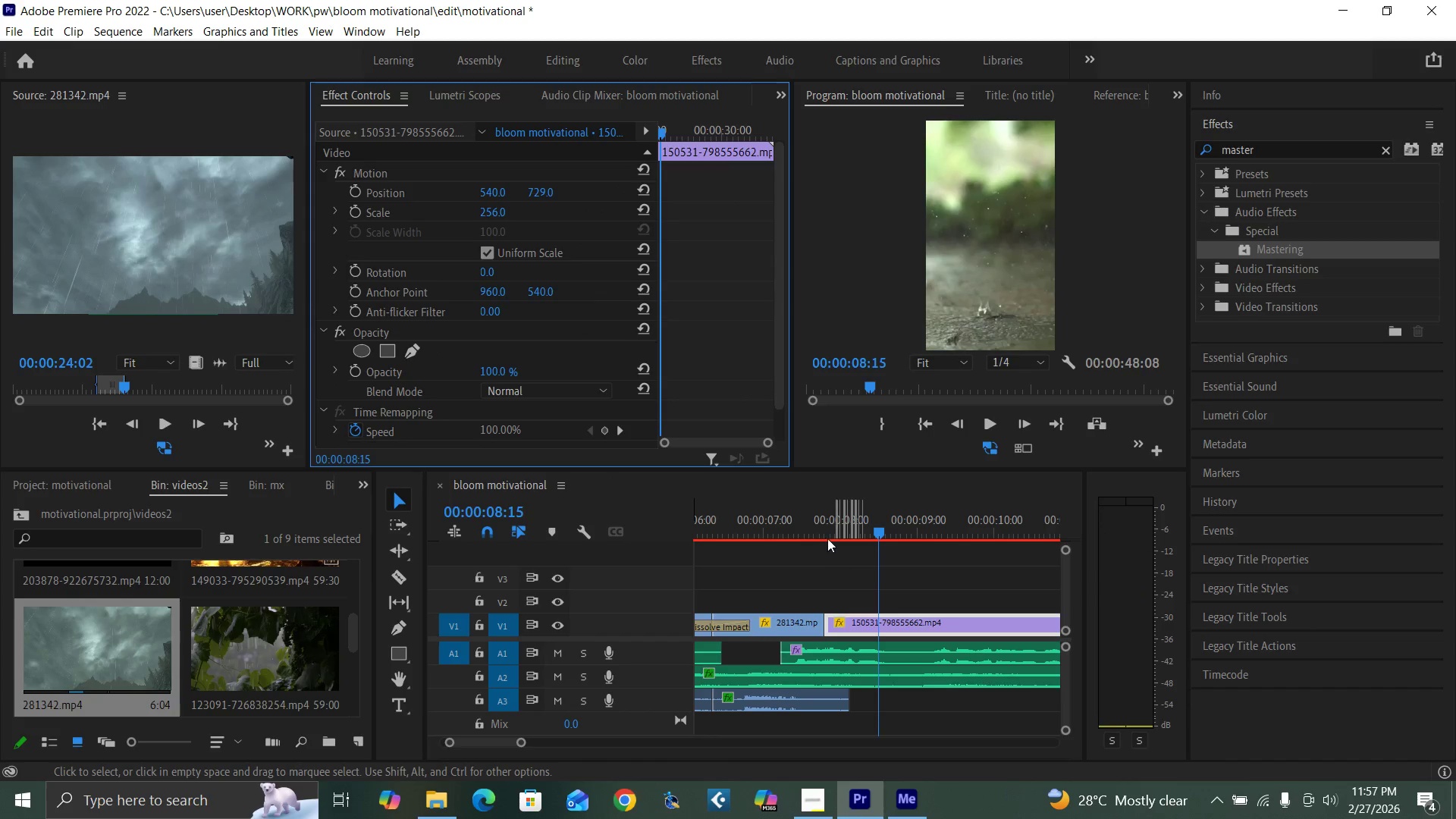 
left_click([826, 536])
 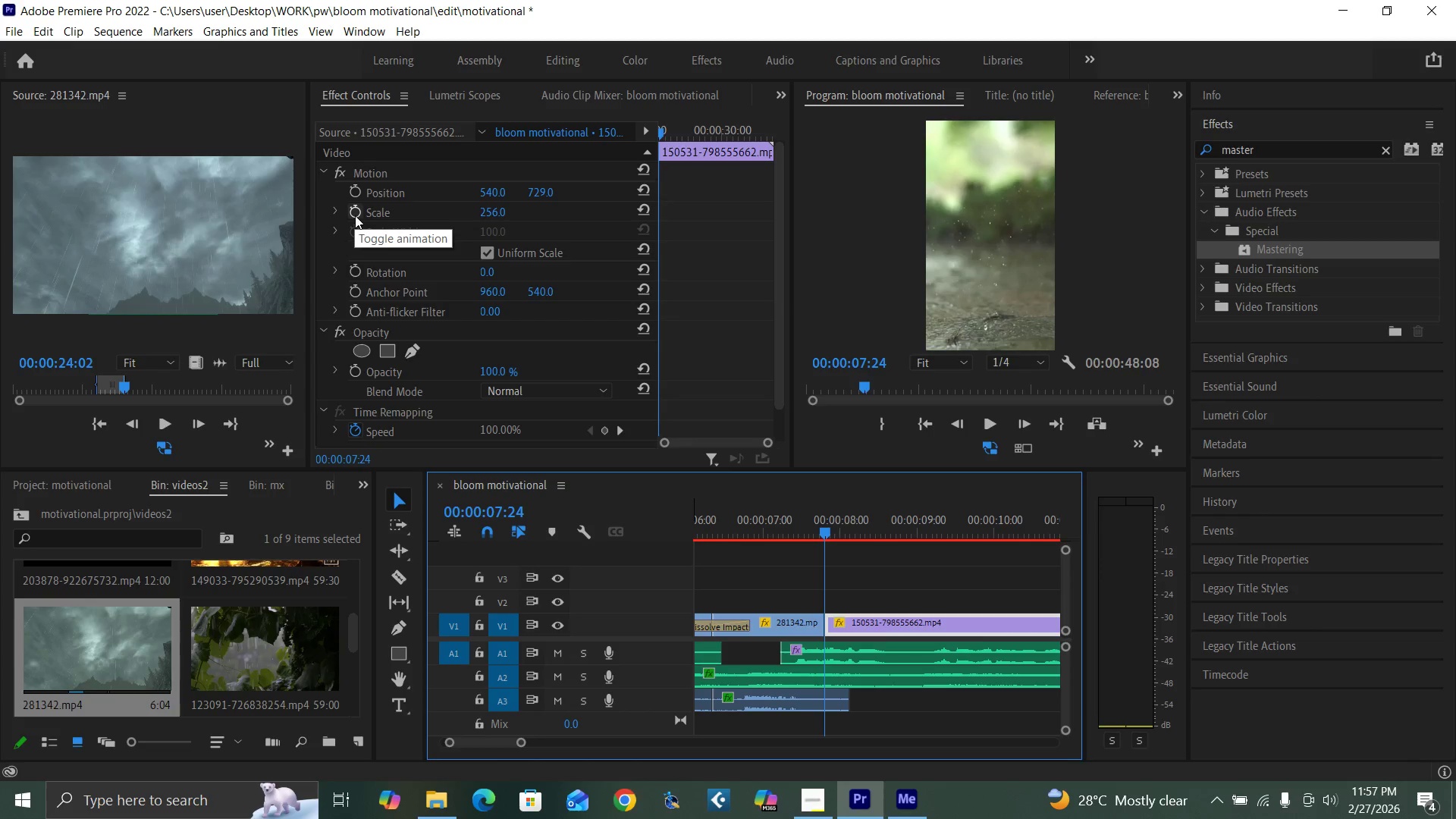 
left_click([355, 212])
 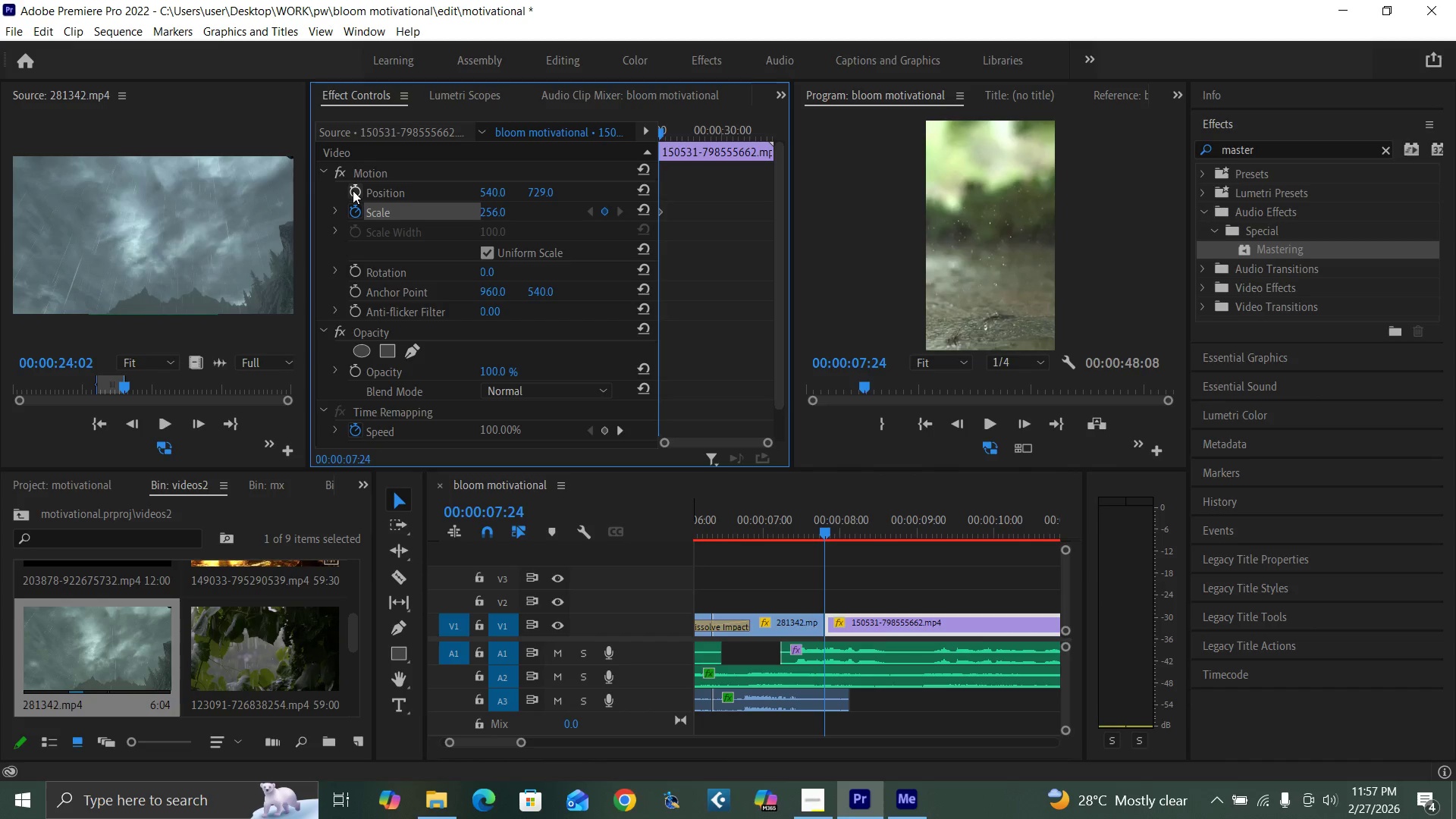 
left_click([353, 190])
 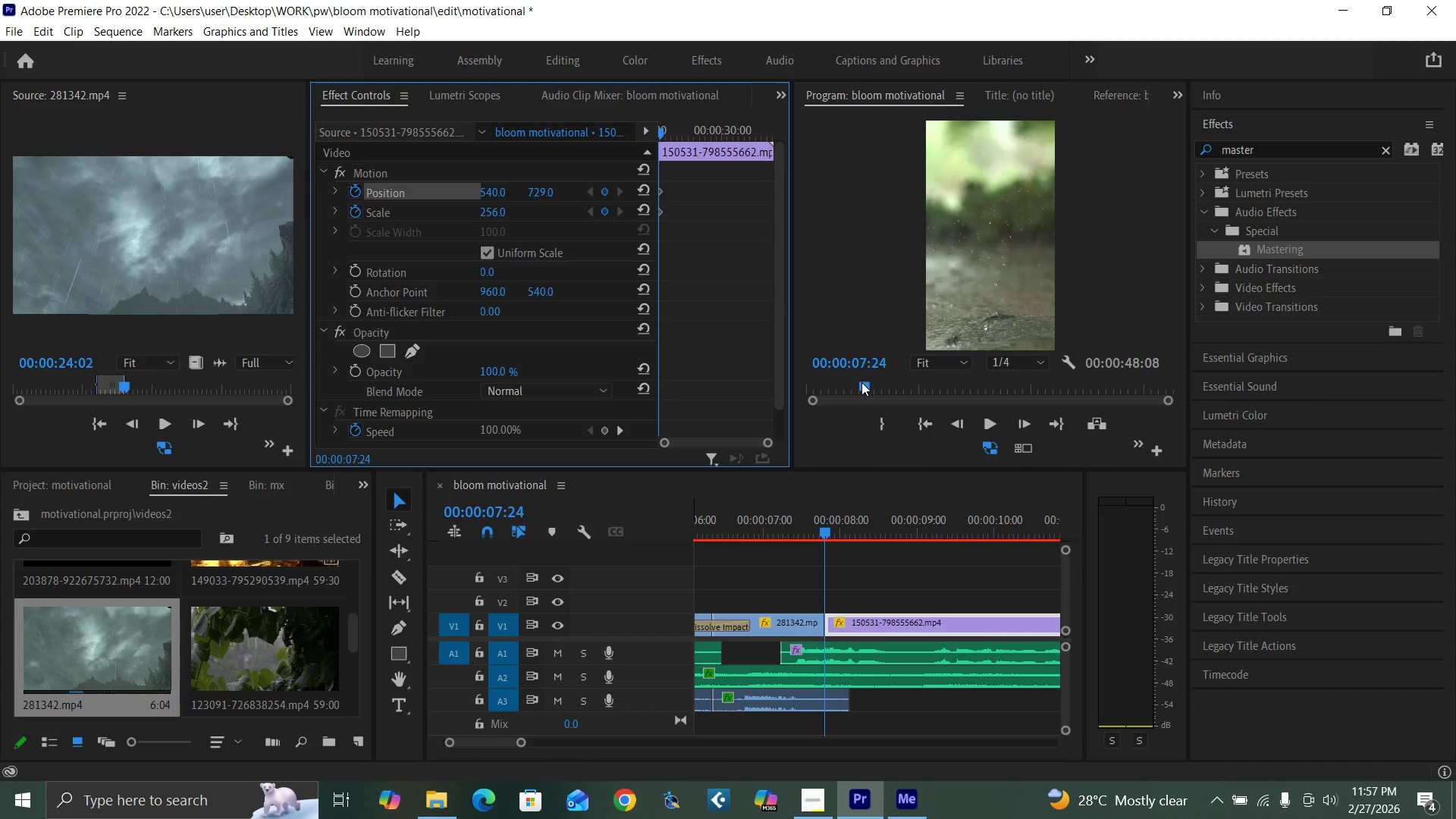 
key(Space)
 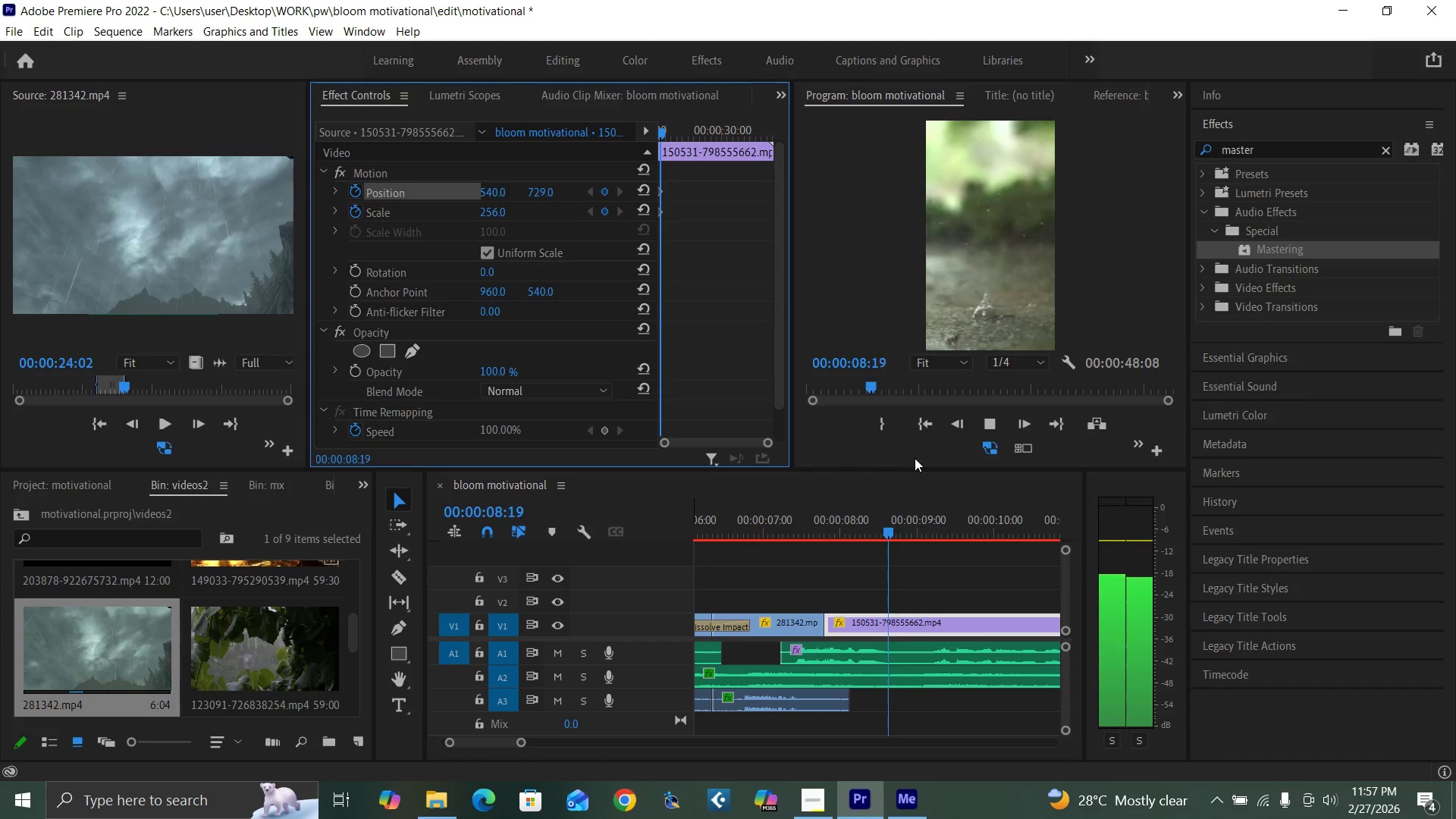 
key(Space)
 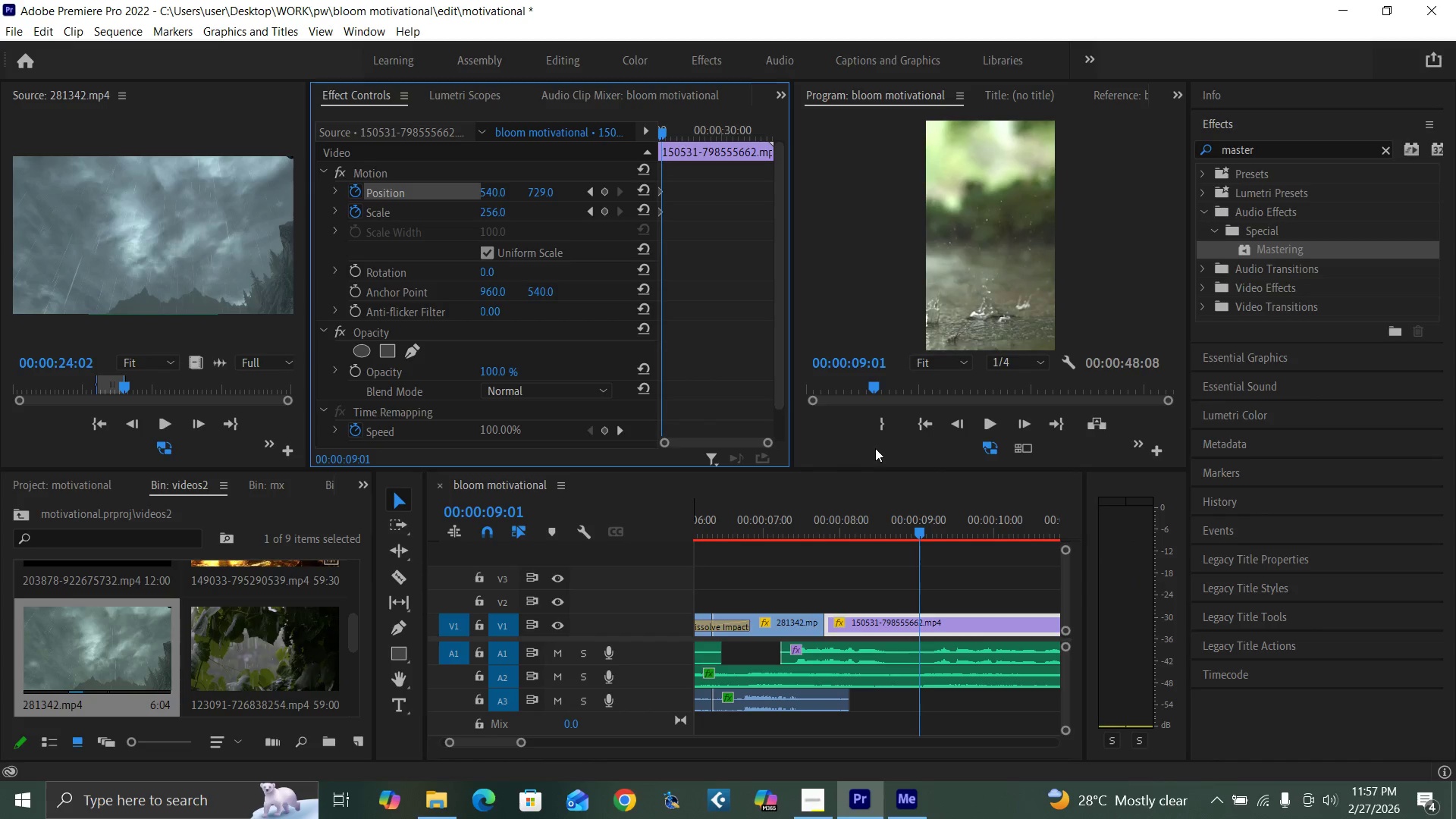 
key(Space)
 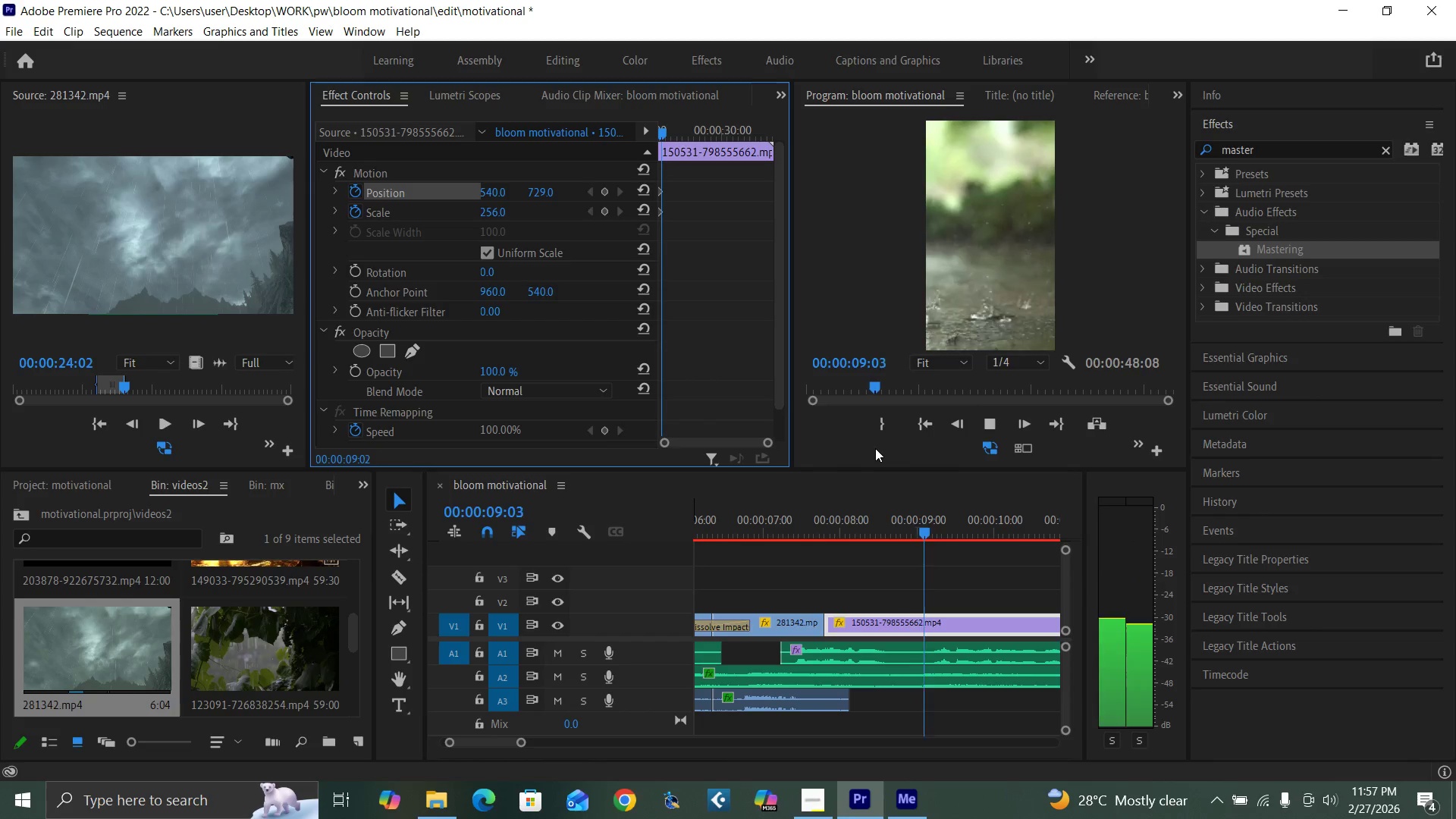 
key(Space)
 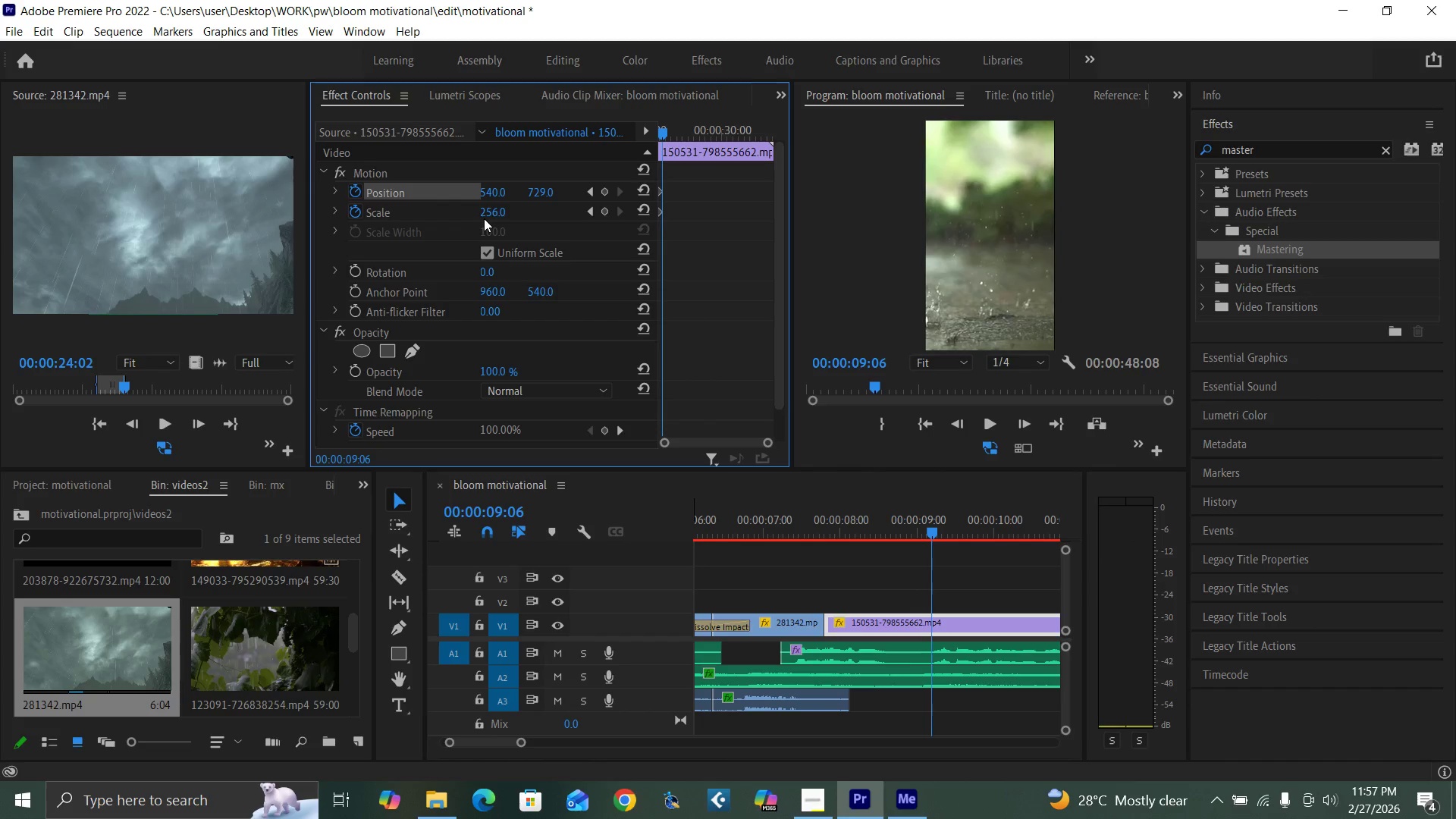 
double_click([486, 206])
 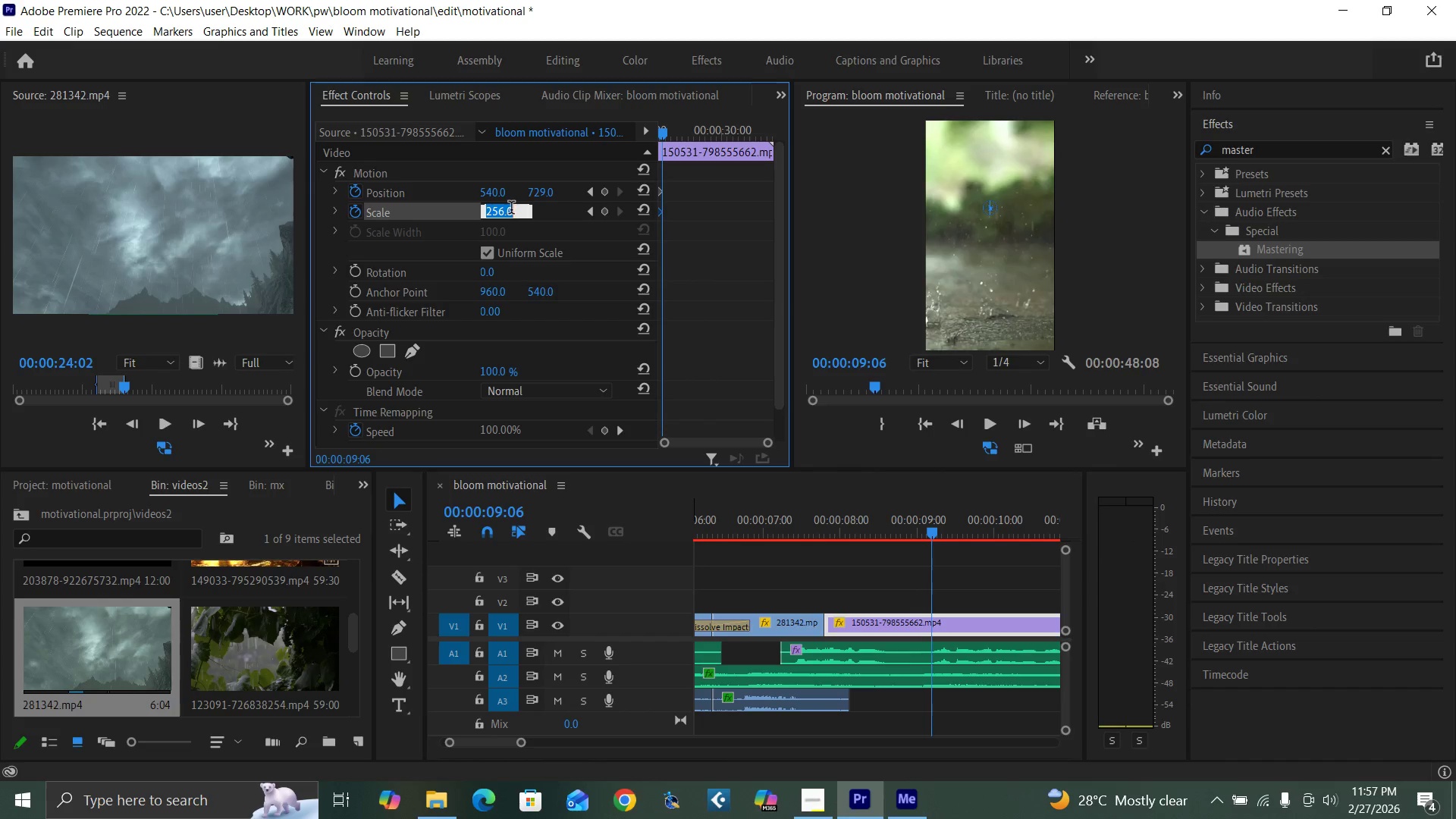 
type(200)
 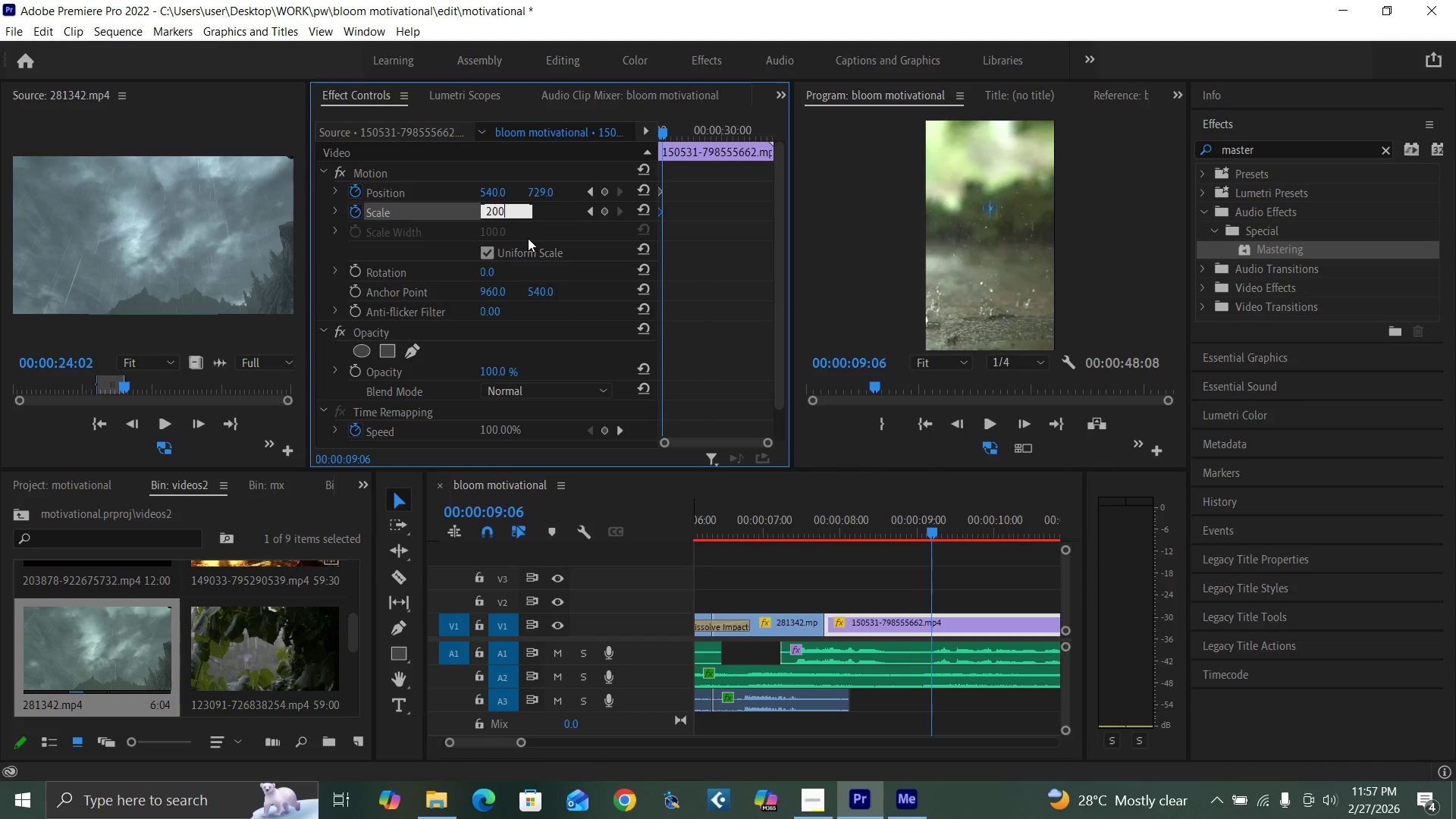 
key(Enter)
 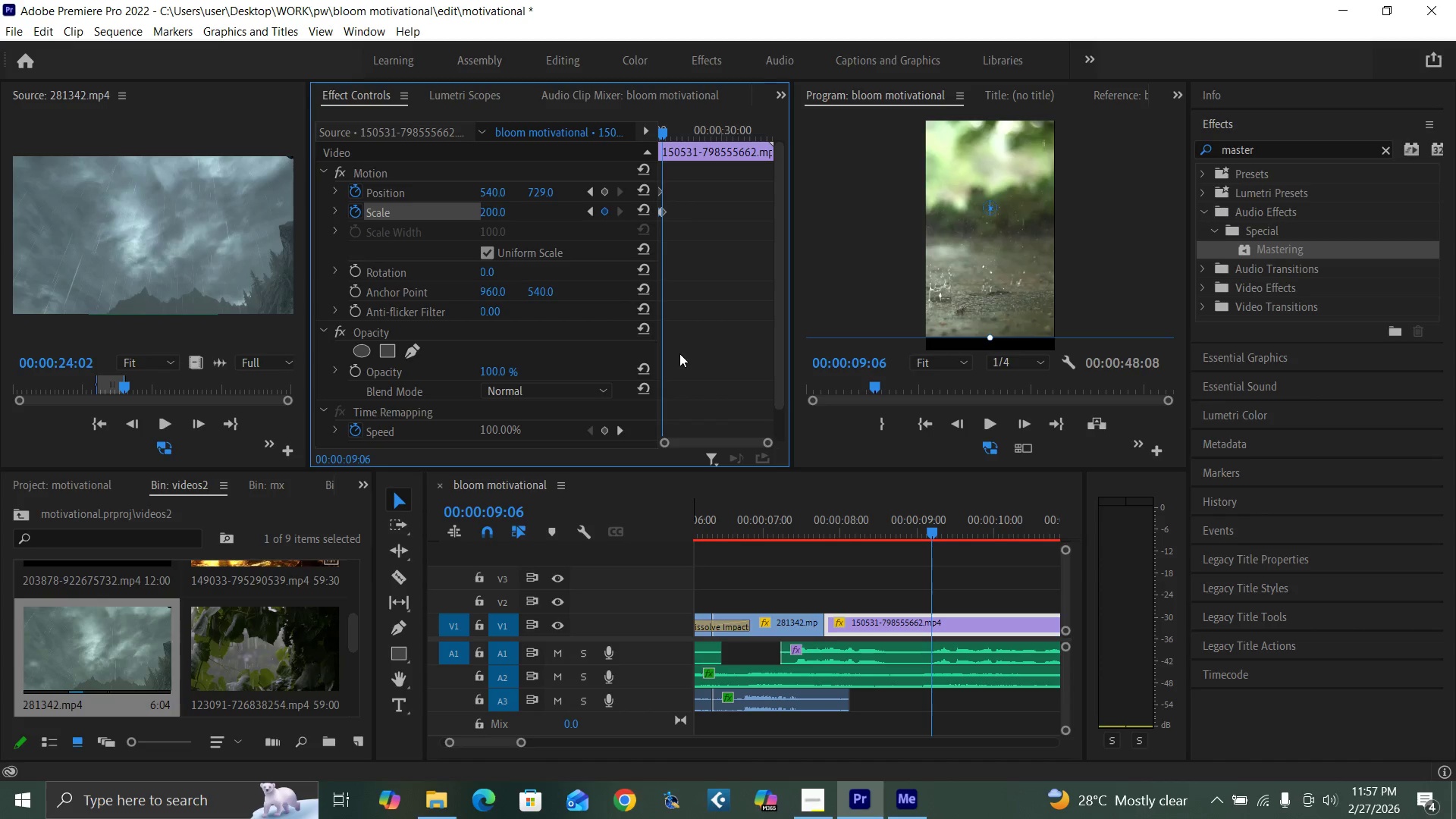 
mouse_move([654, 214])
 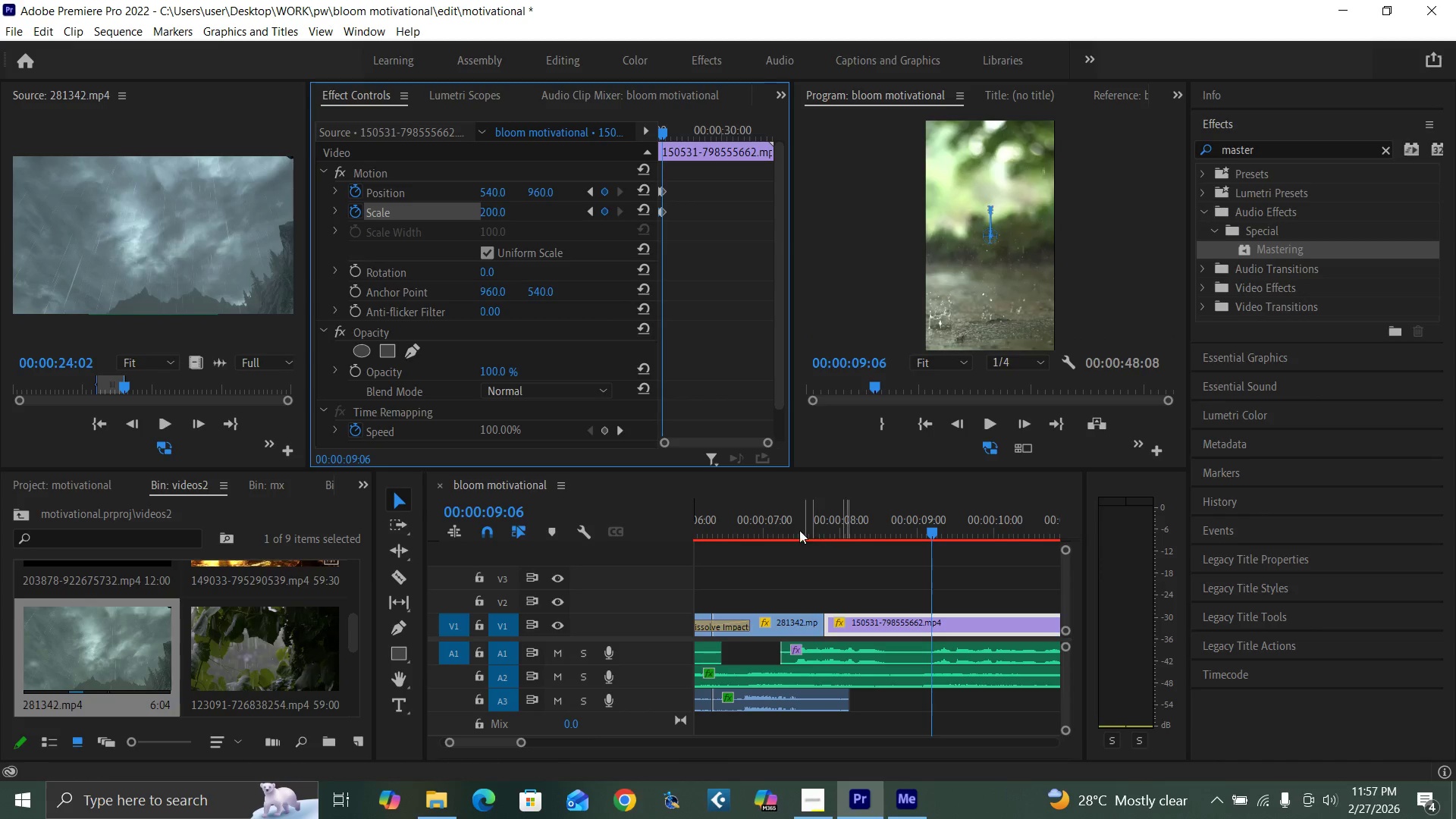 
left_click([766, 530])
 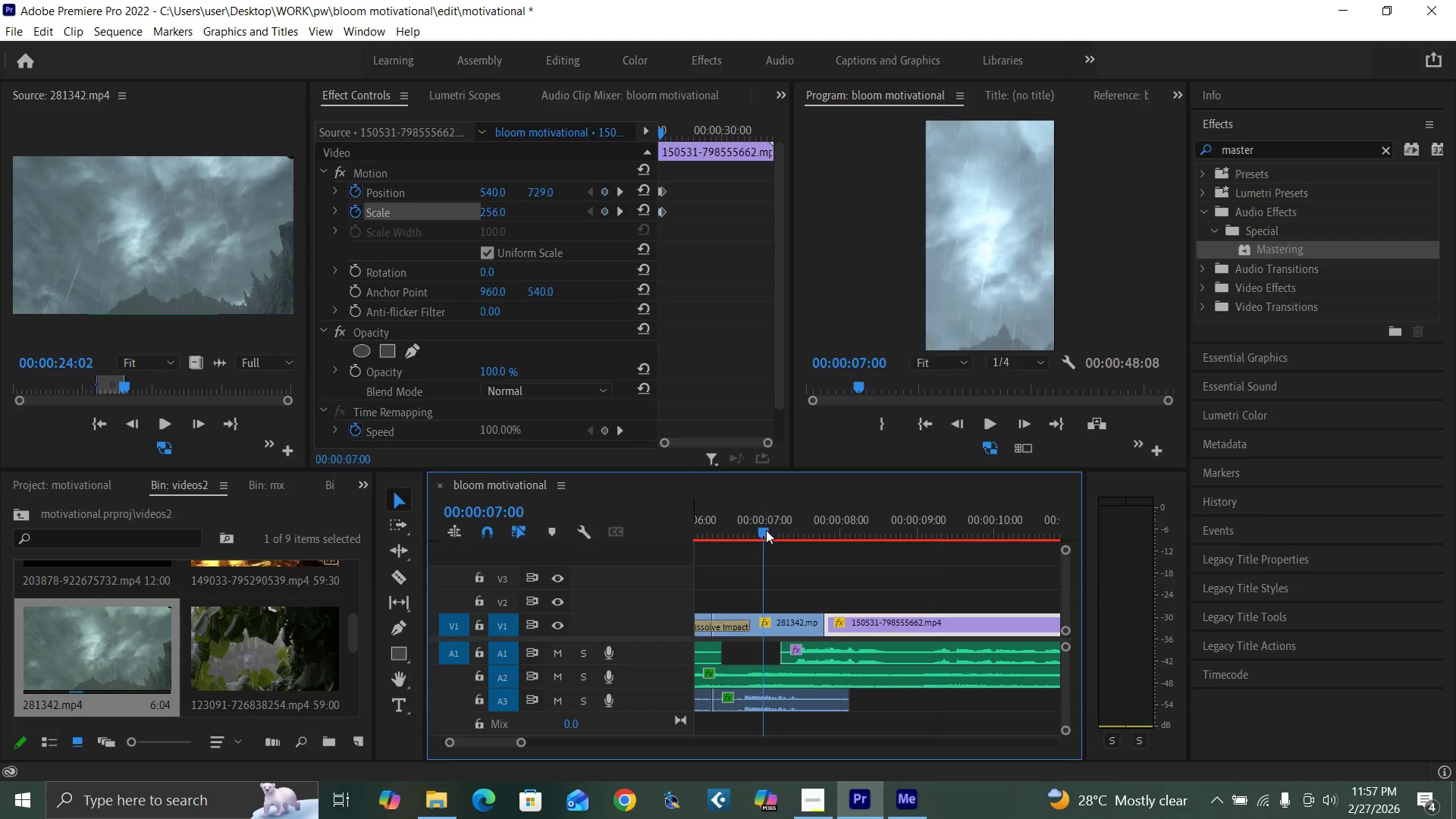 
key(Space)
 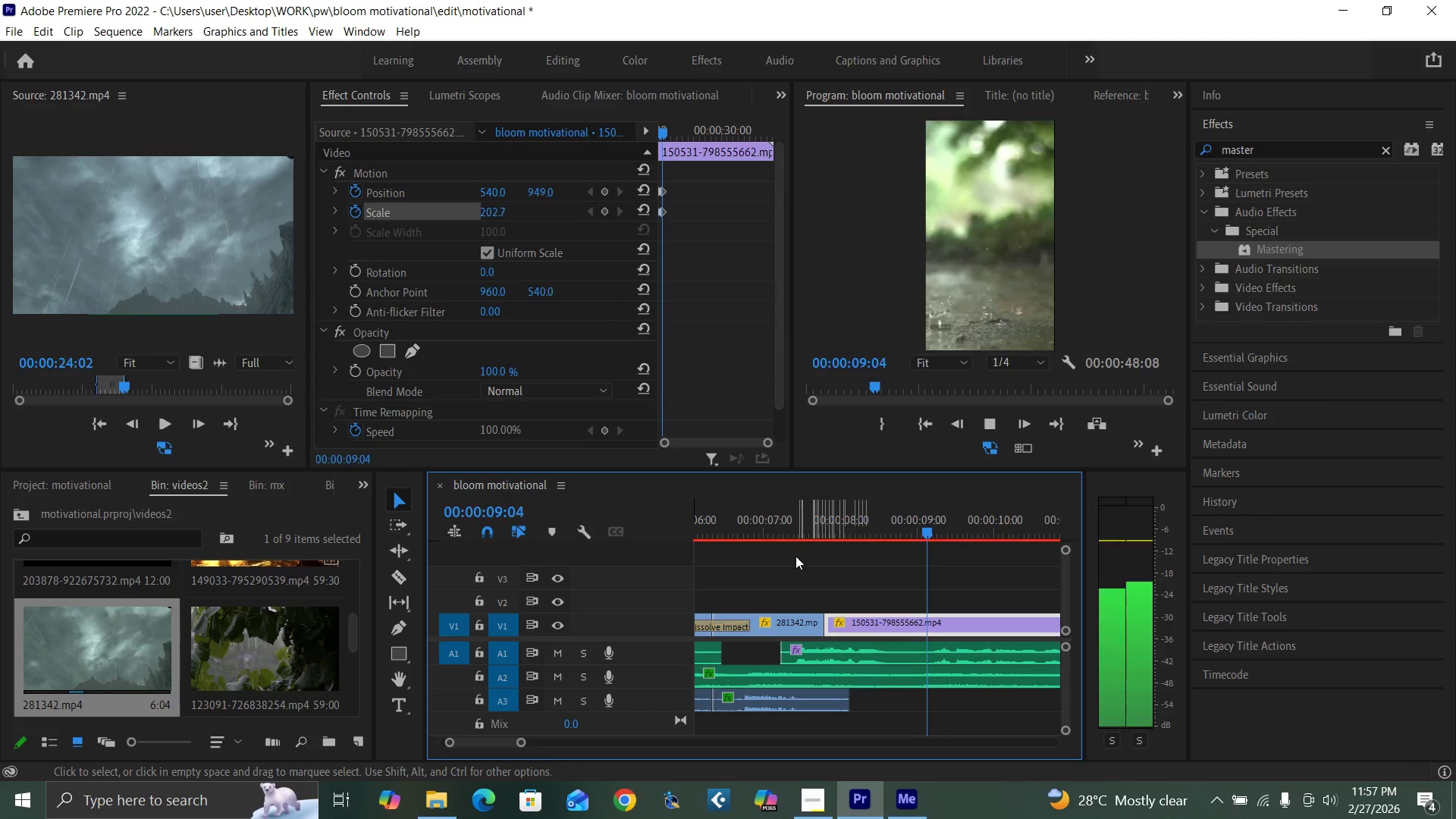 
key(Space)
 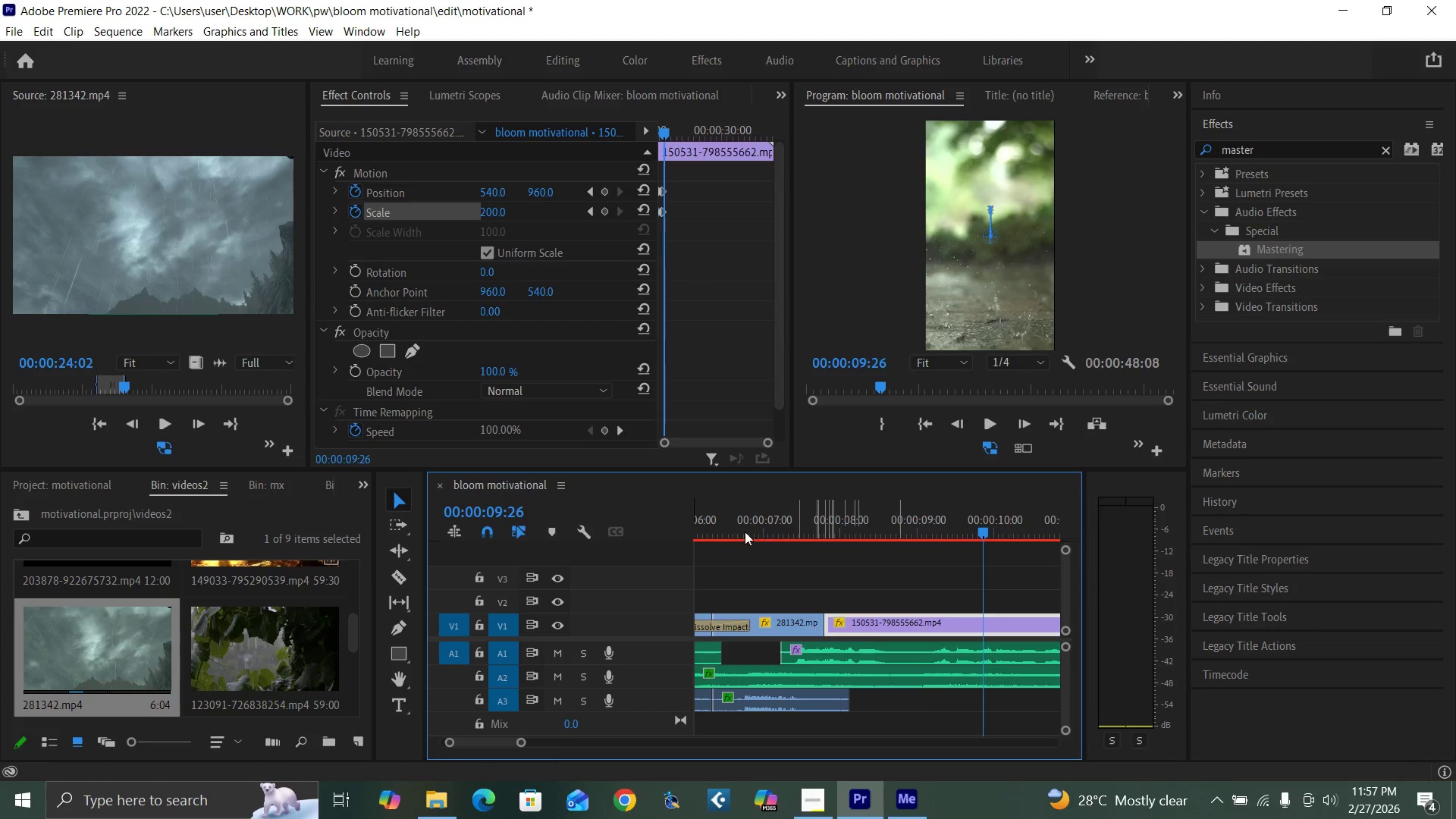 
left_click([739, 527])
 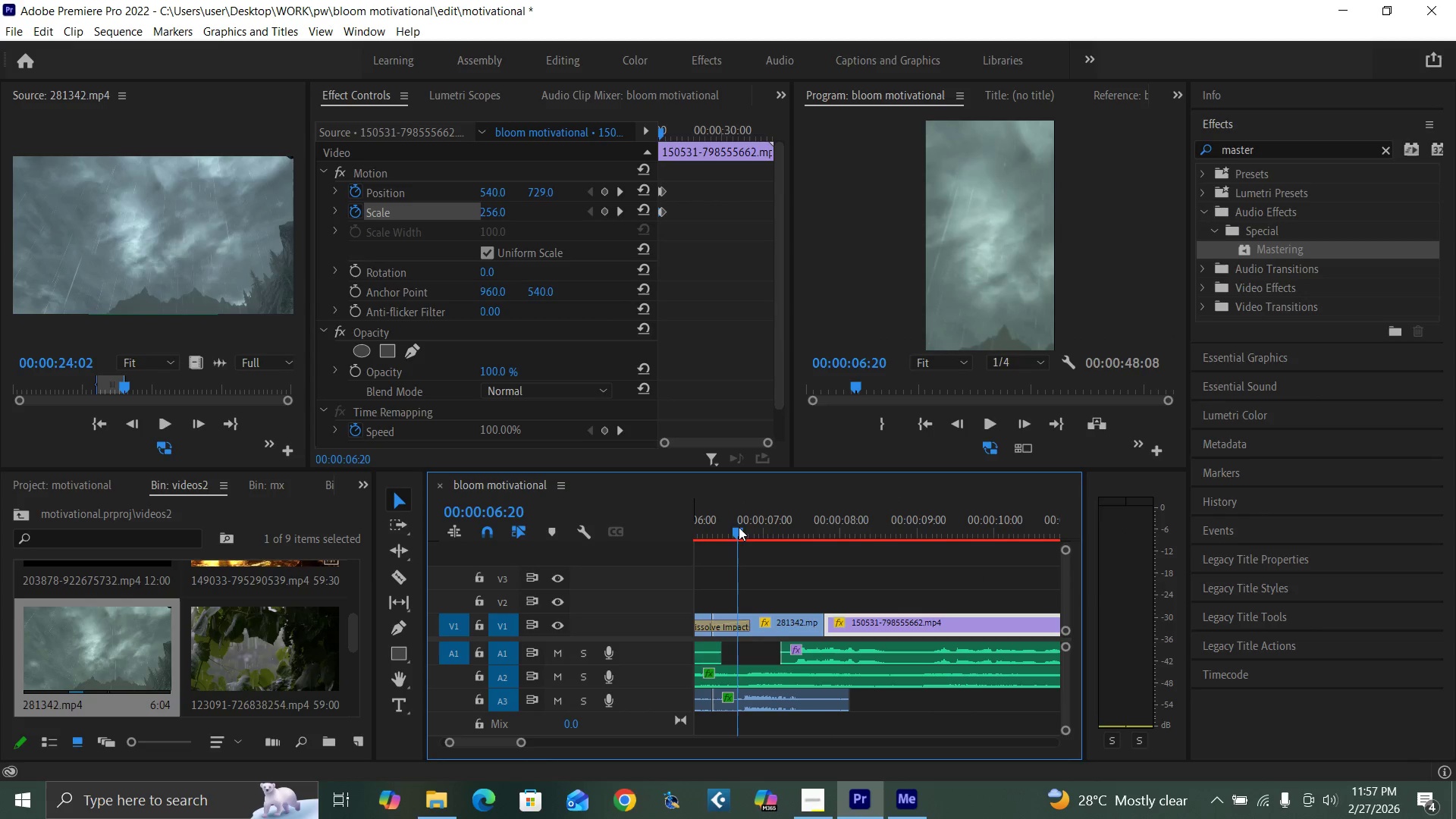 
key(Space)
 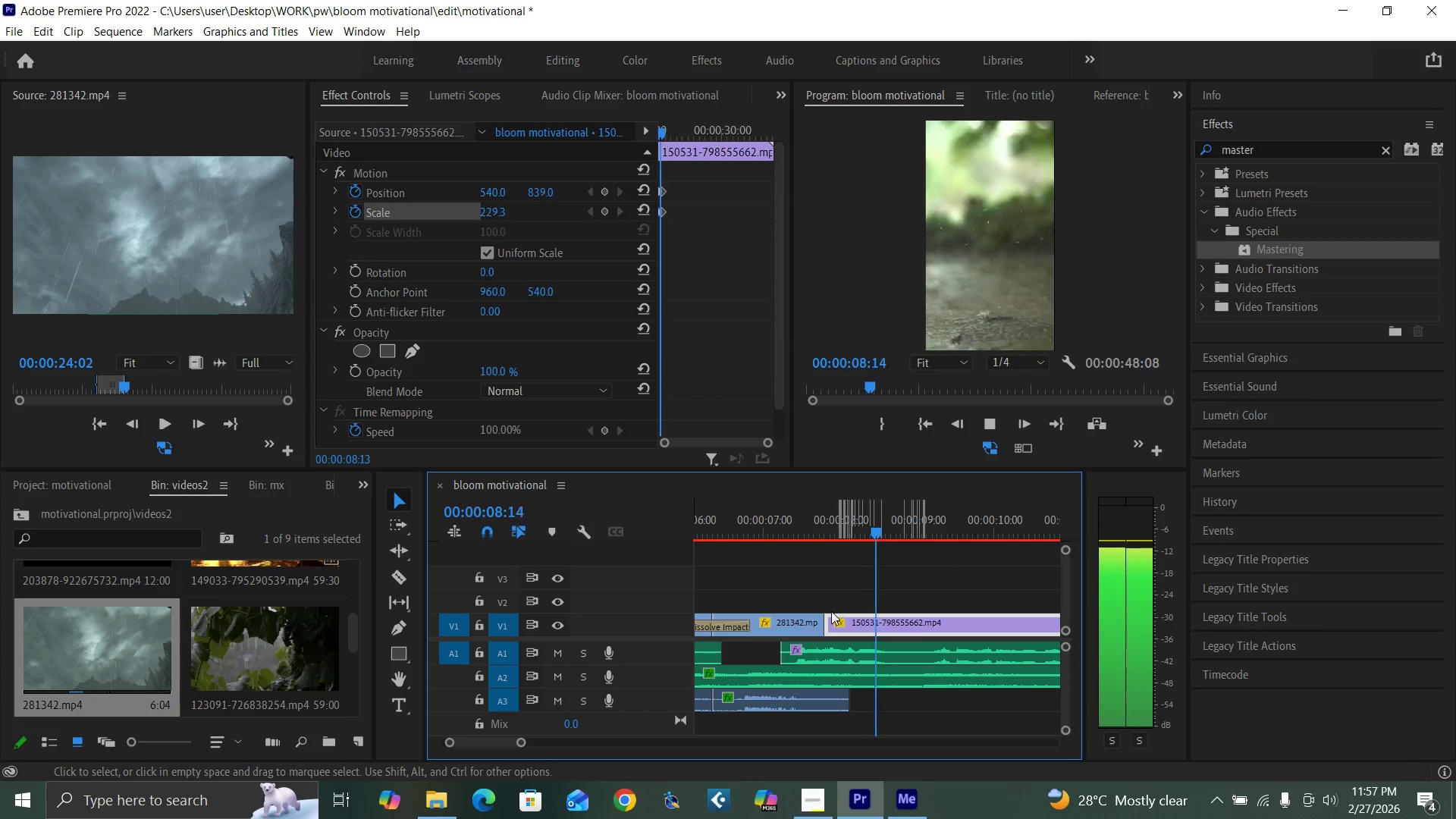 
key(Space)
 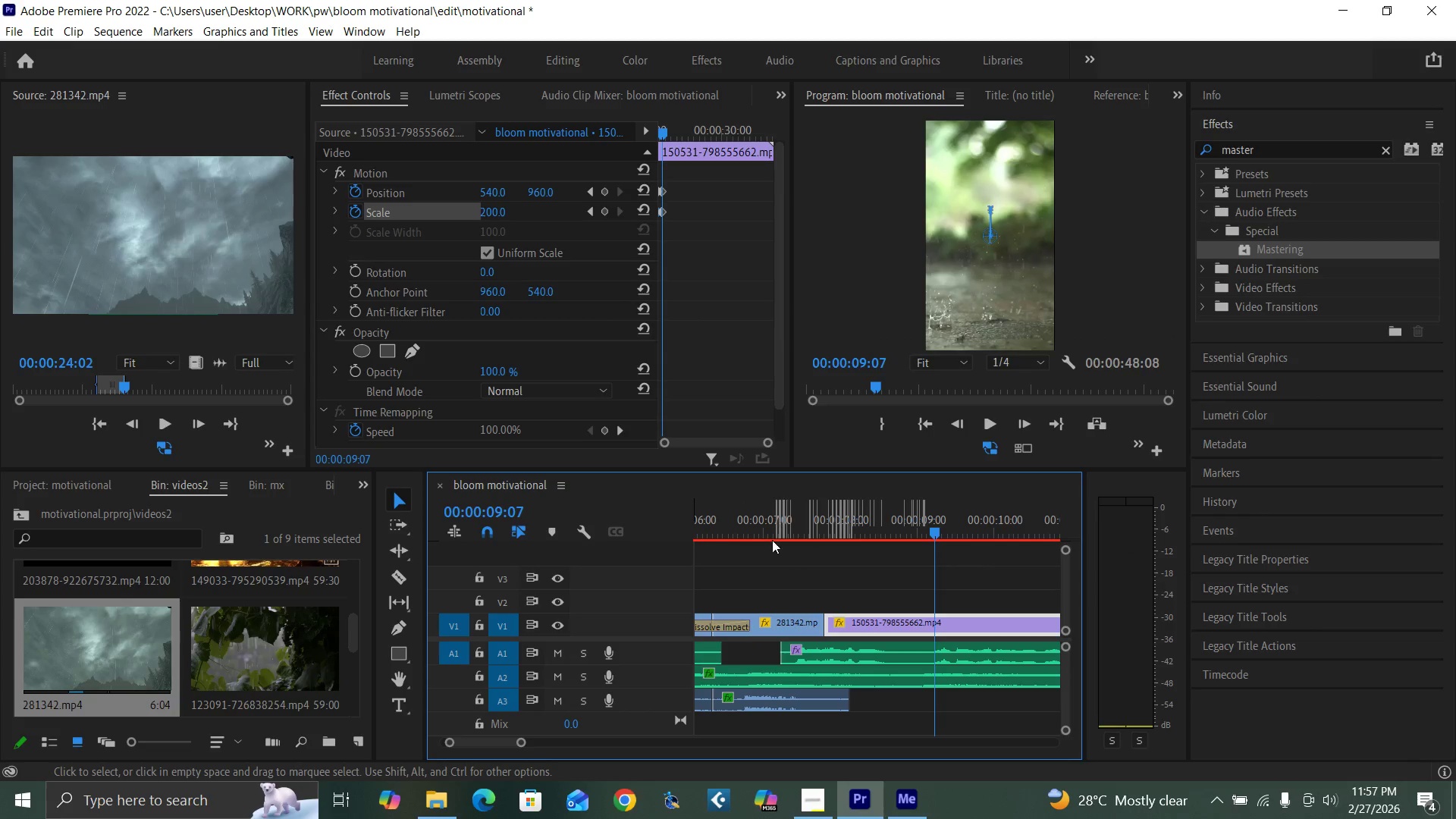 
left_click([745, 526])
 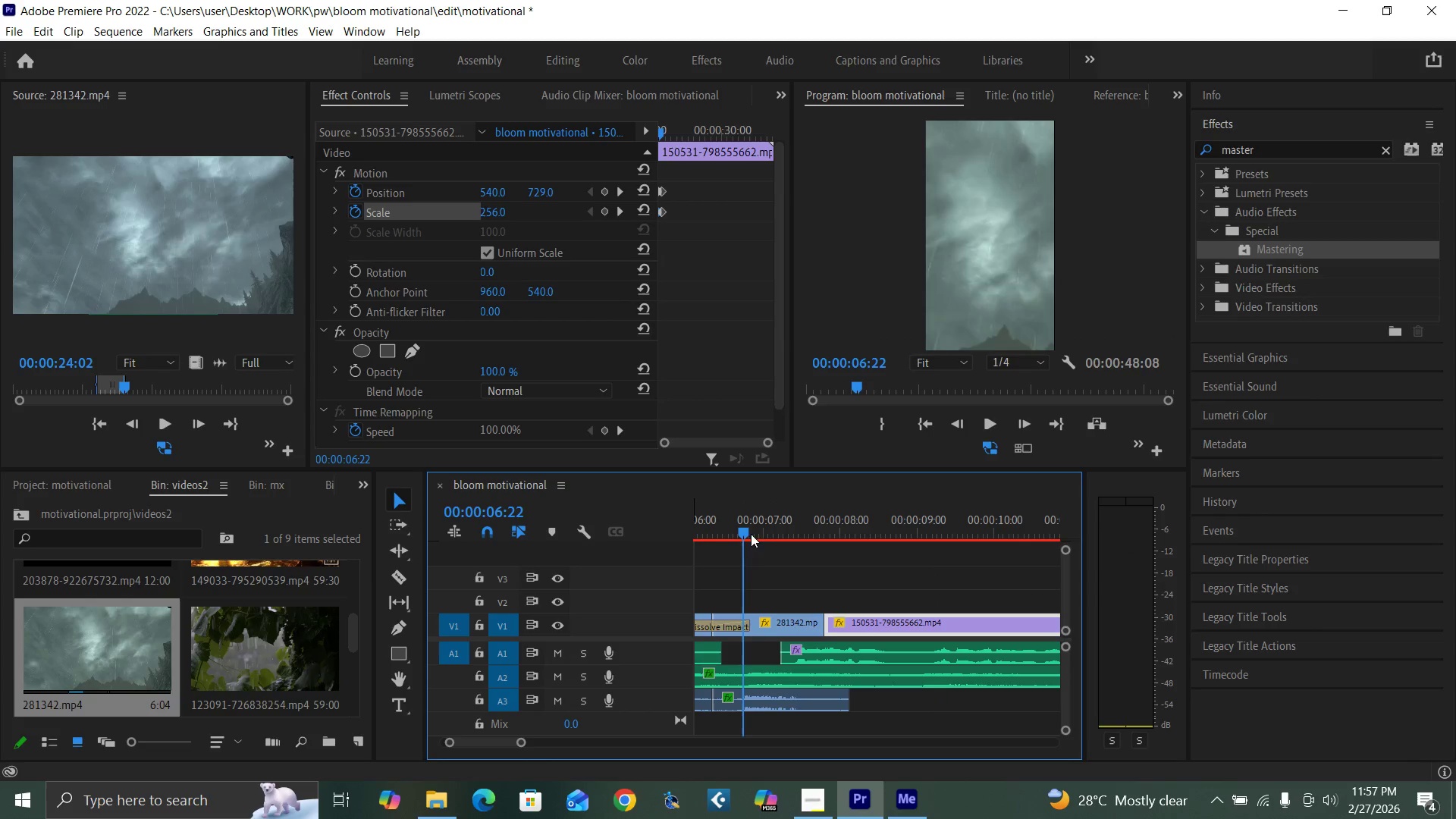 
key(Space)
 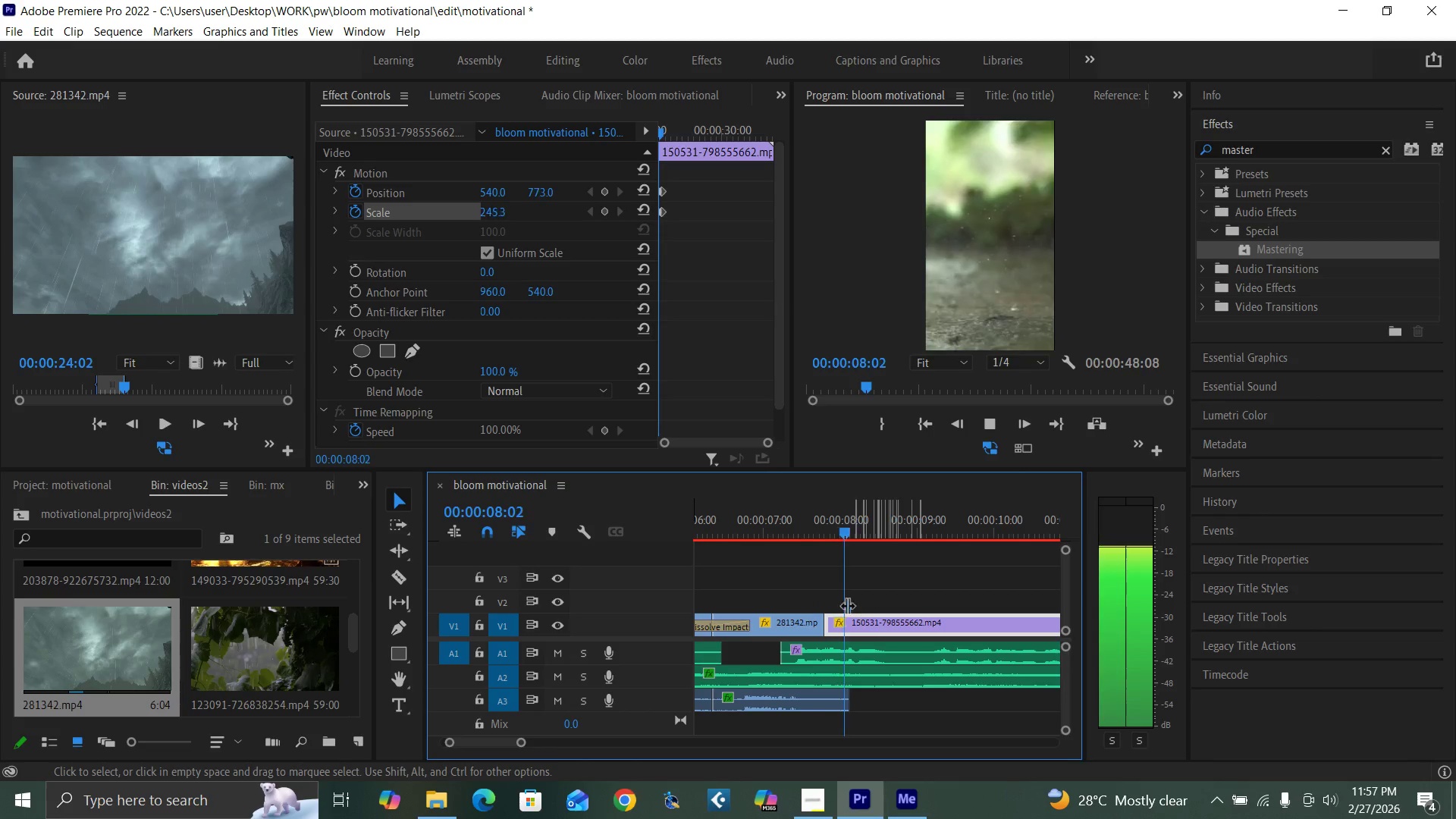 
key(Space)
 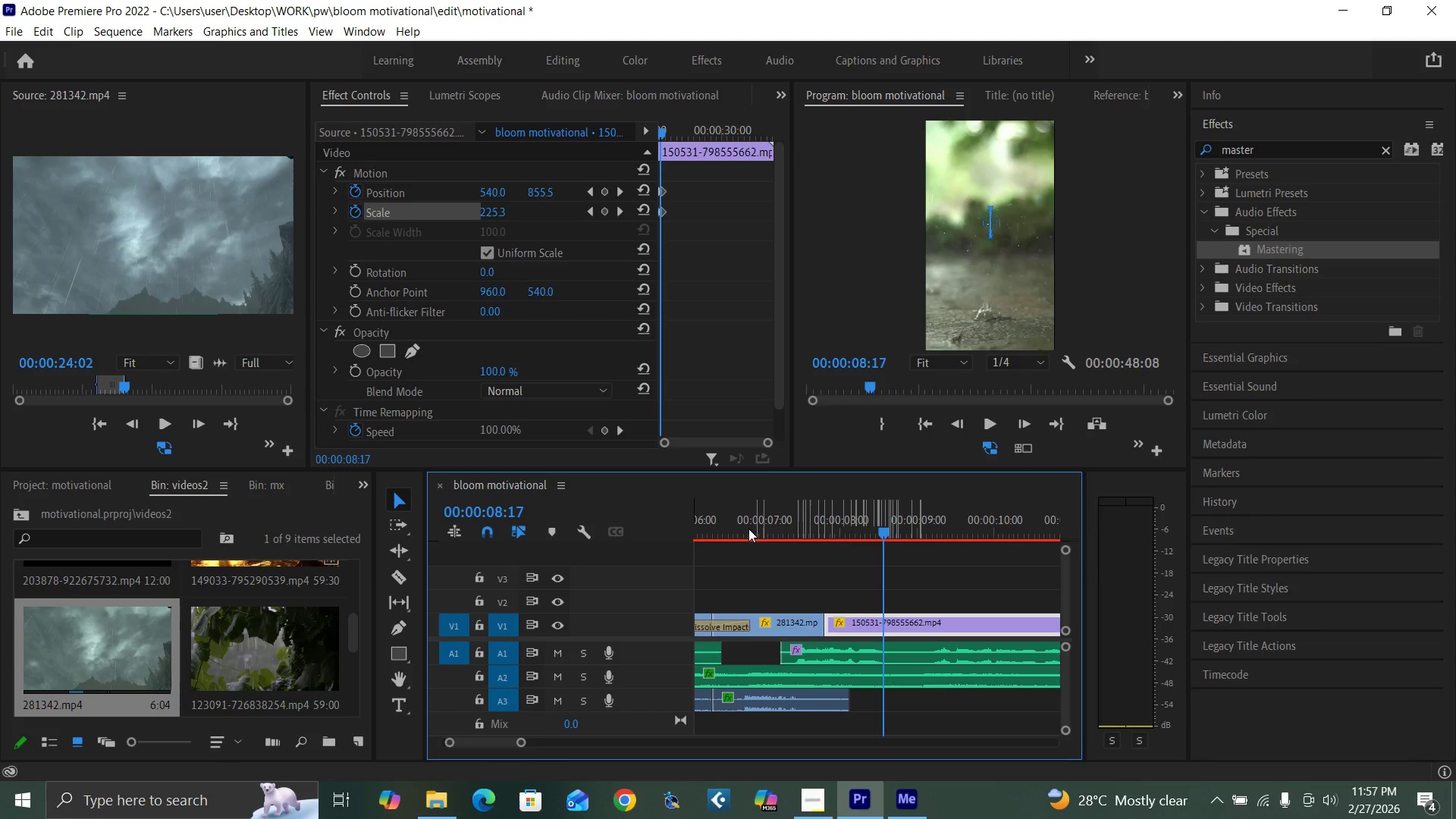 
left_click([745, 525])
 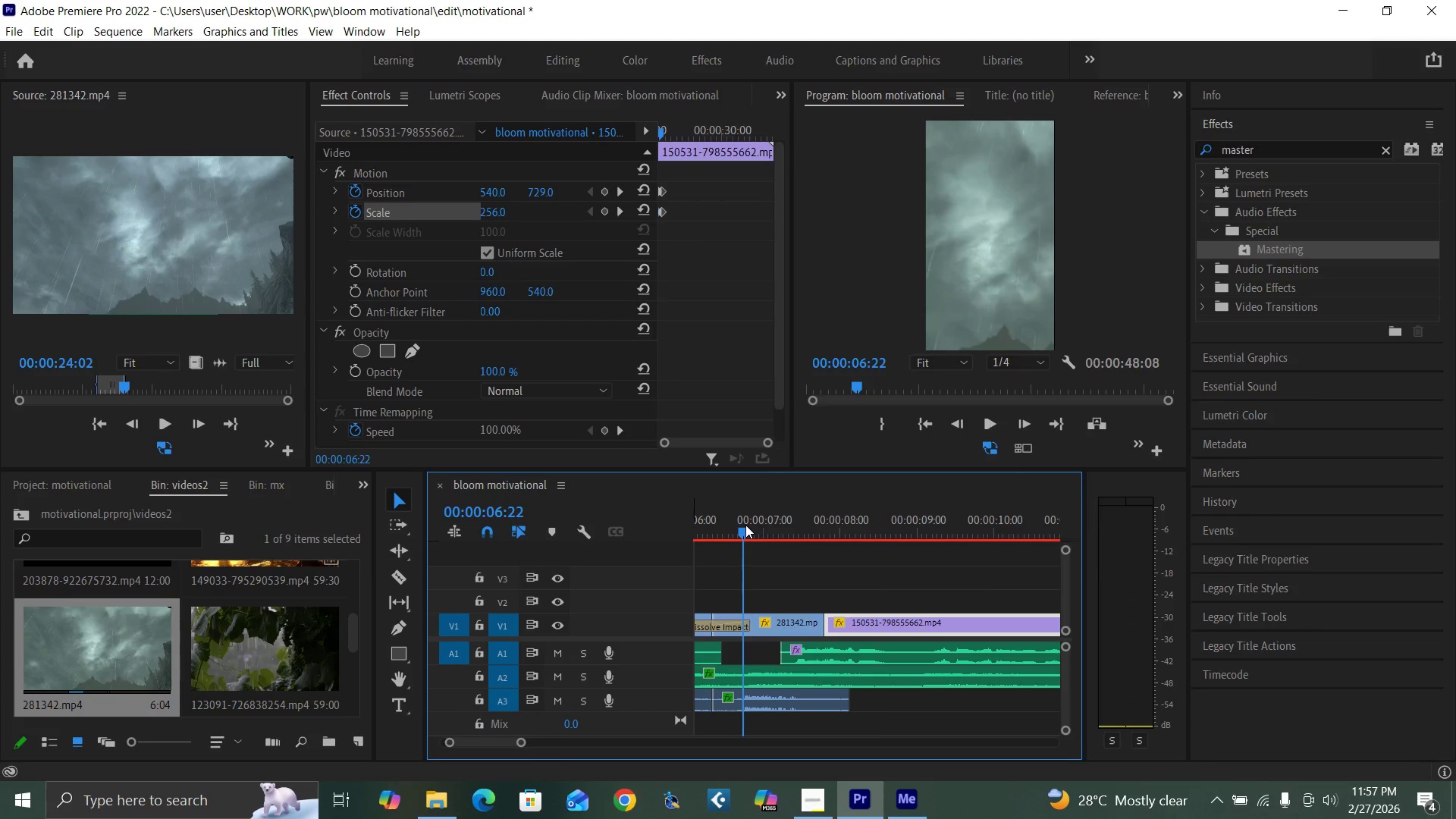 
key(Space)
 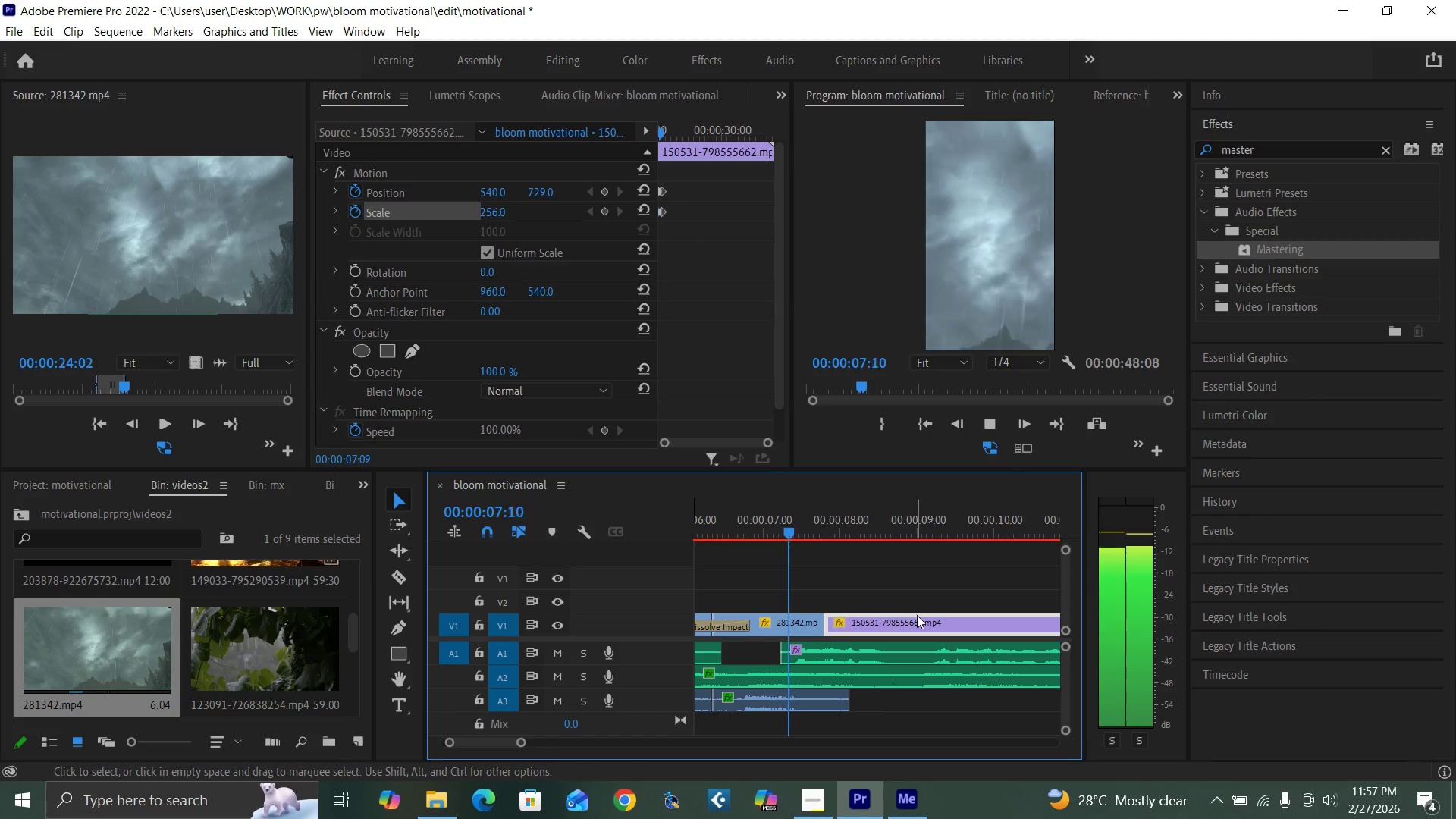 
key(Space)
 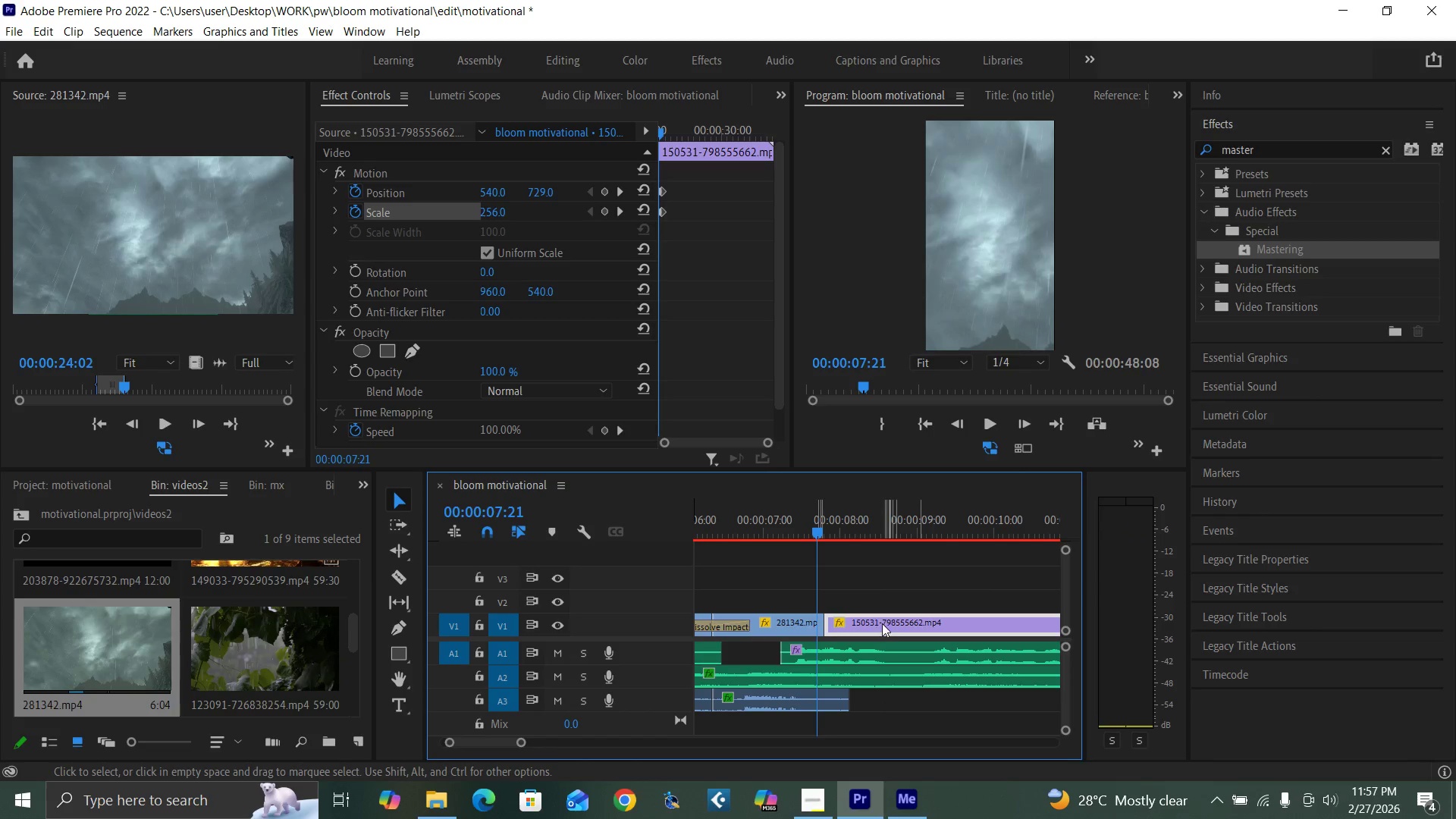 
left_click_drag(start_coordinate=[883, 626], to_coordinate=[871, 626])
 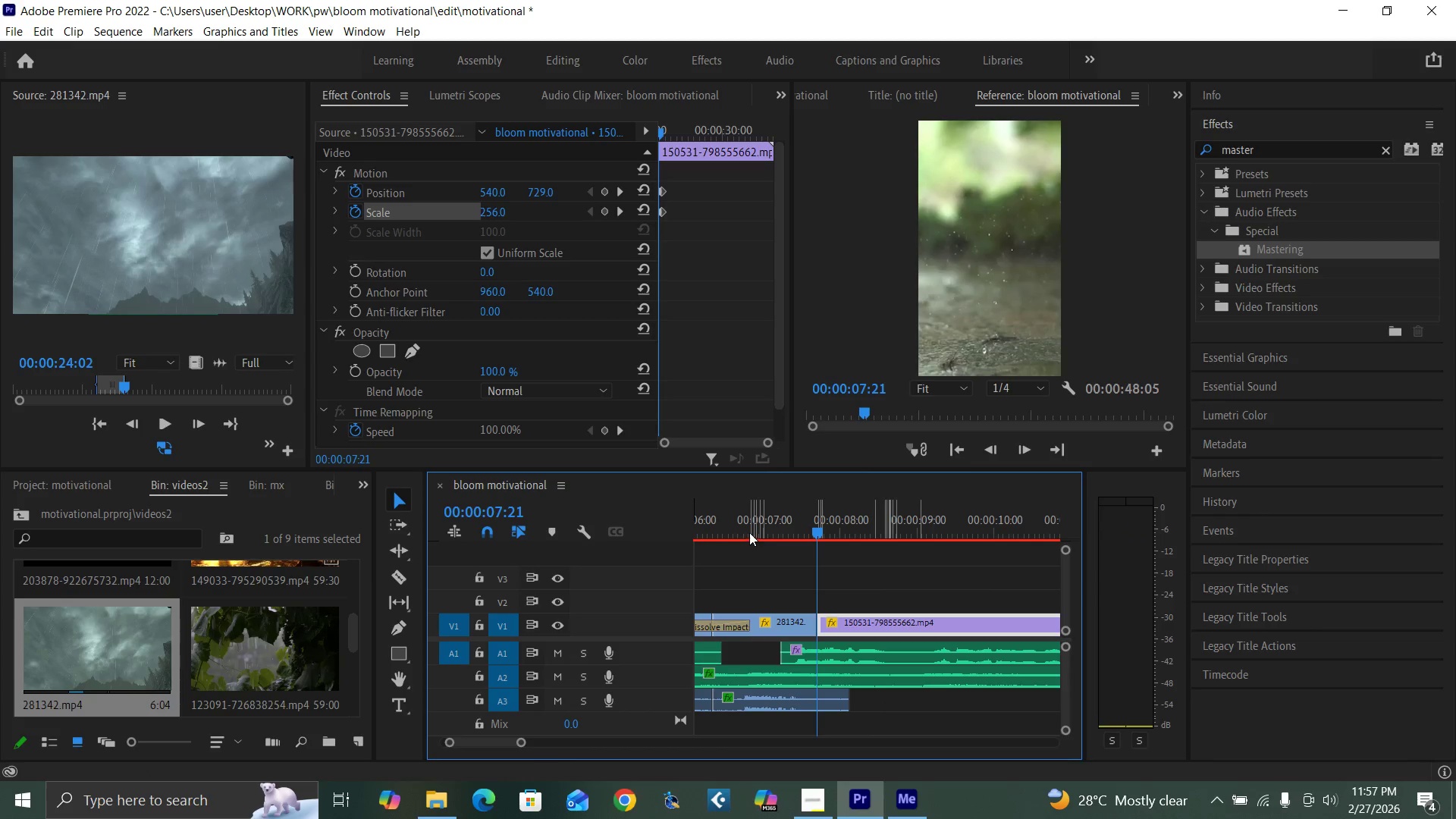 
left_click([747, 530])
 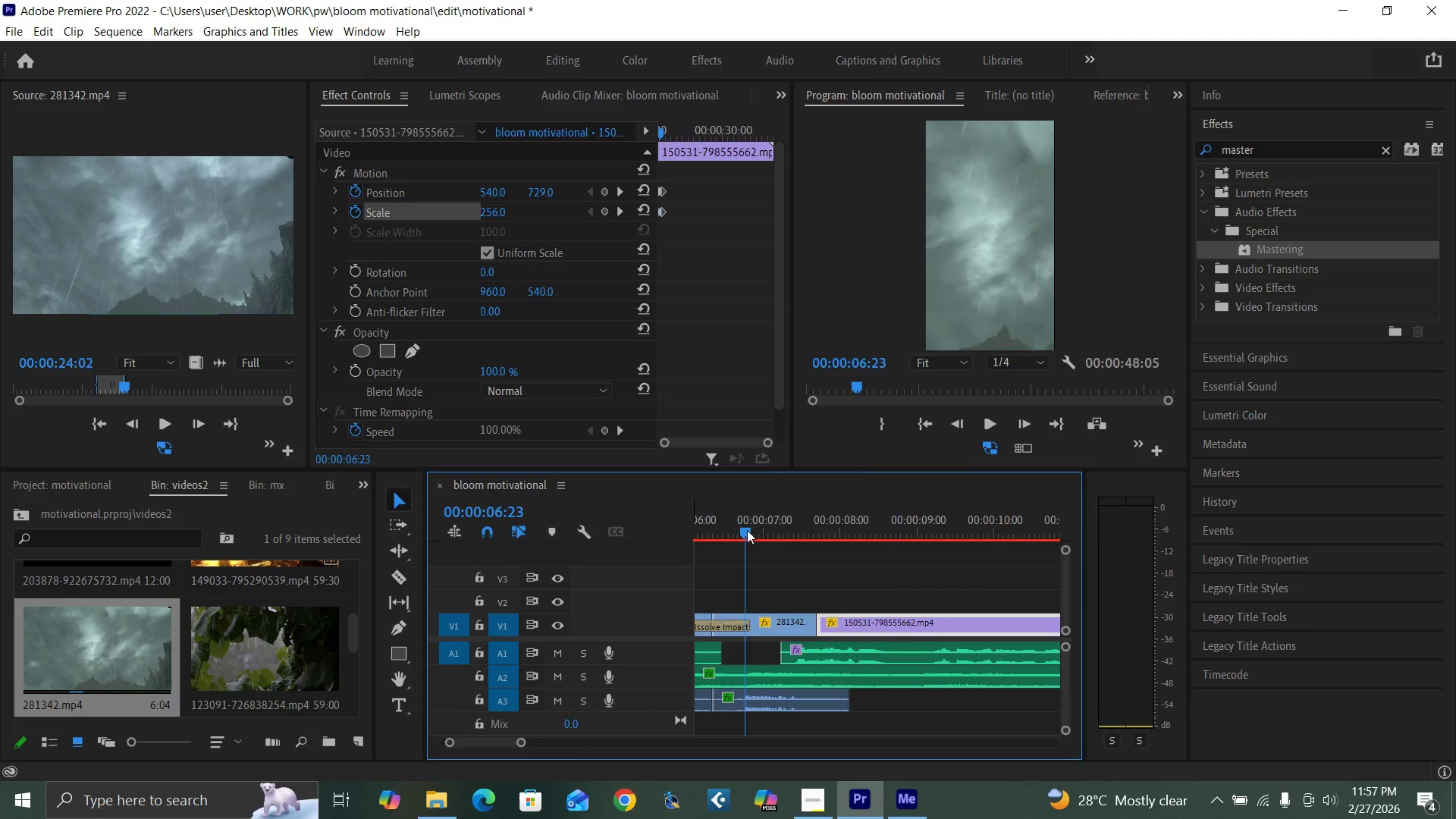 
key(Space)
 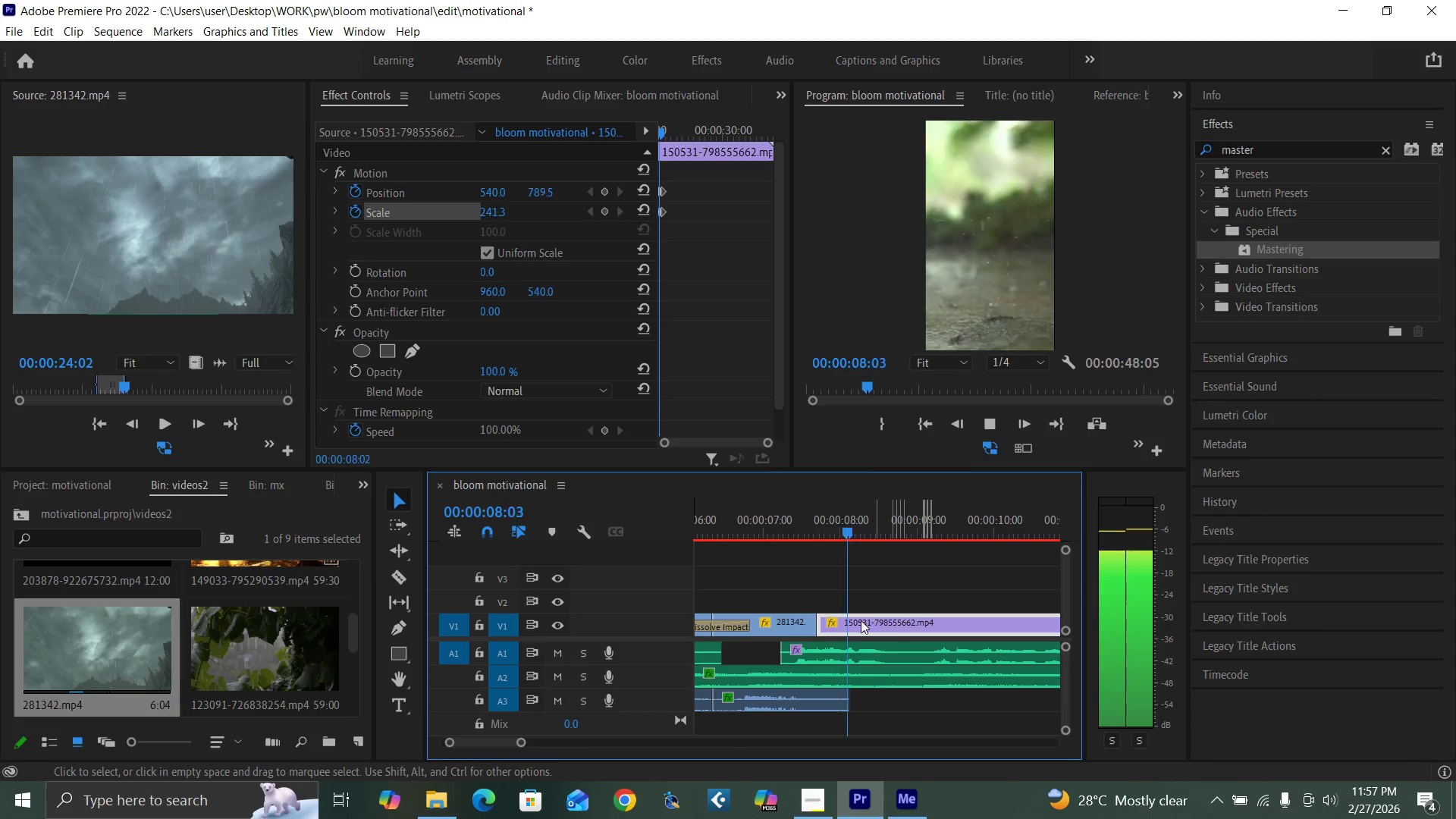 
left_click([756, 529])
 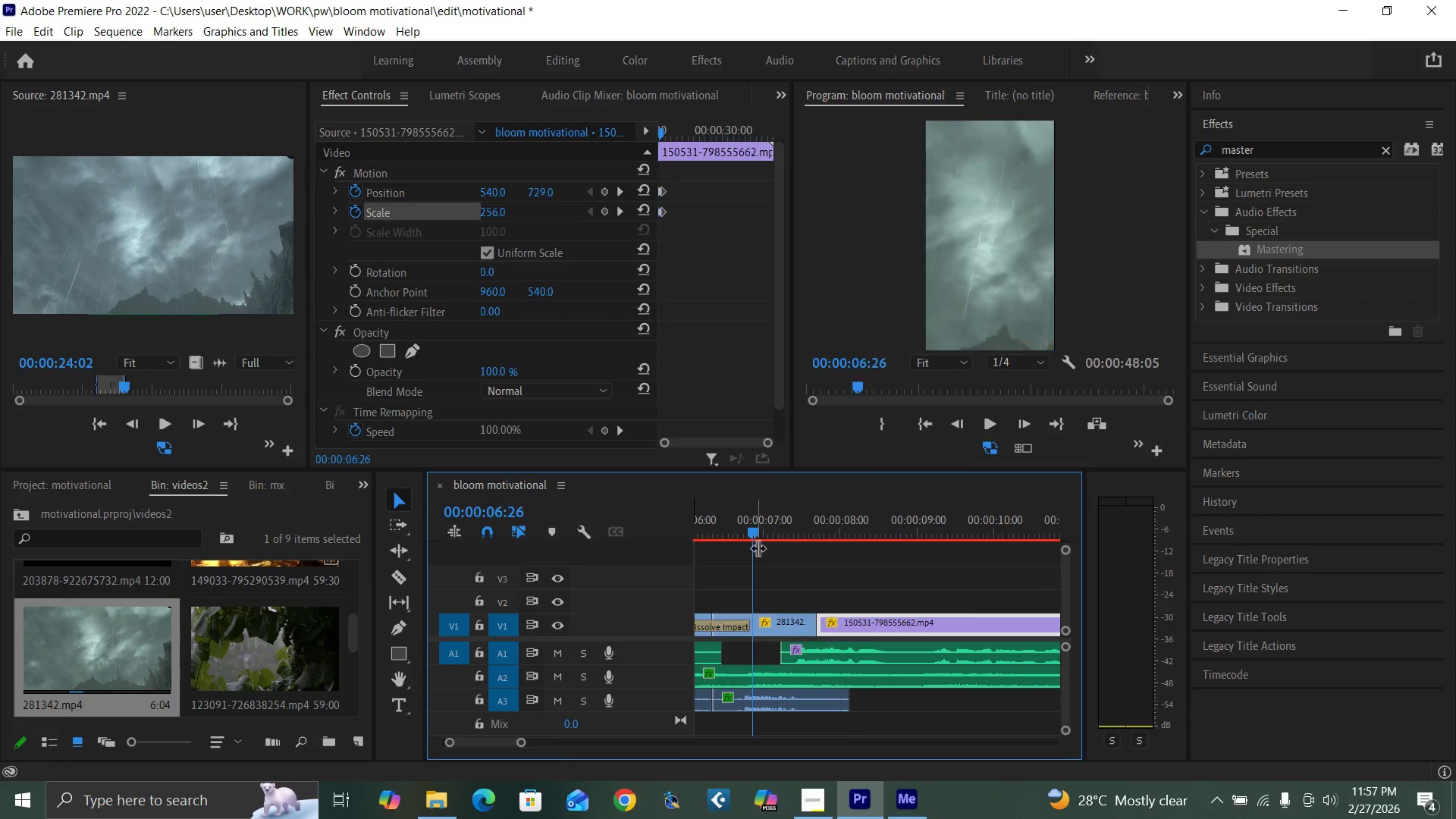 
key(Space)
 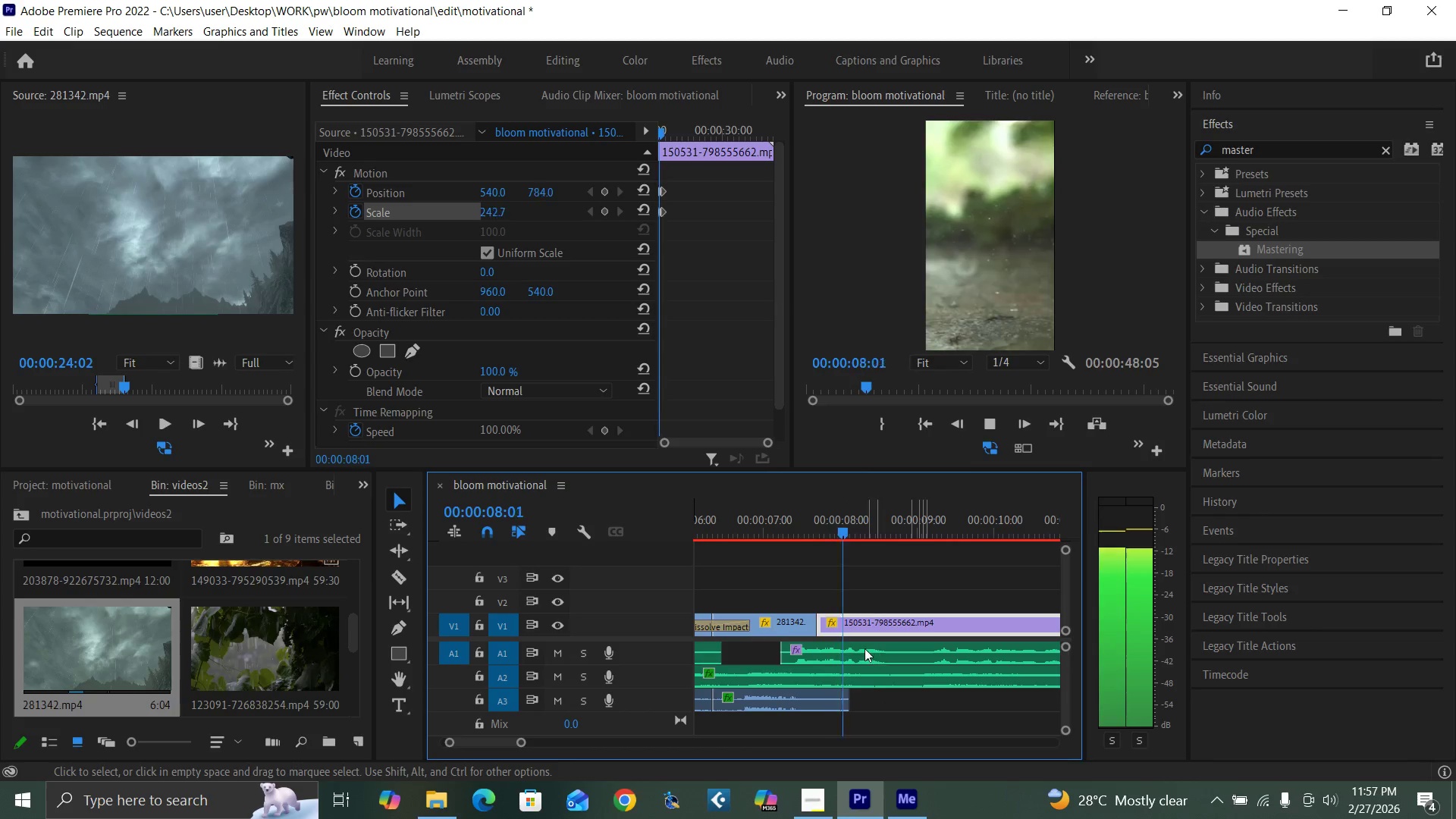 
key(Space)
 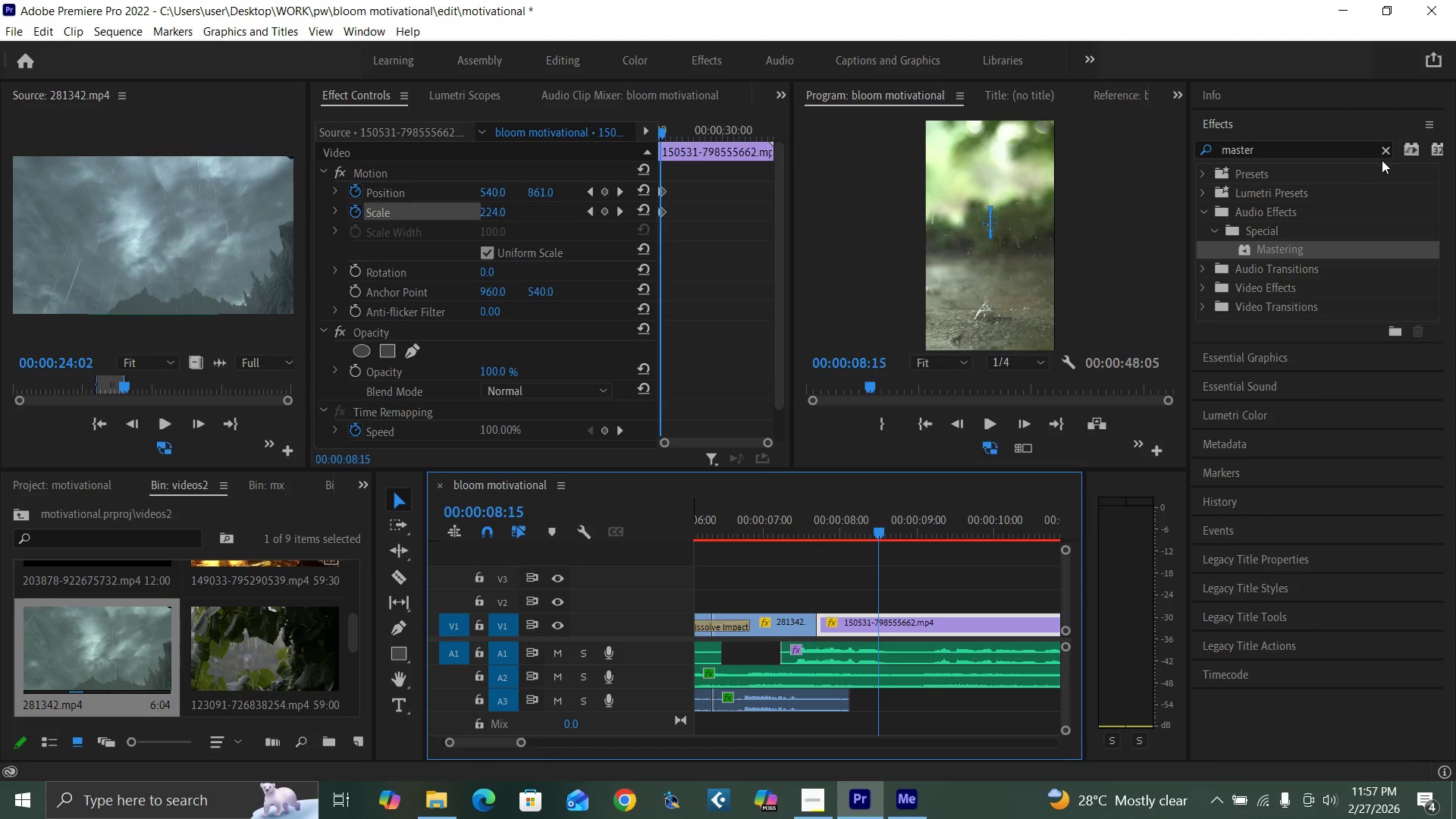 
left_click([1383, 149])
 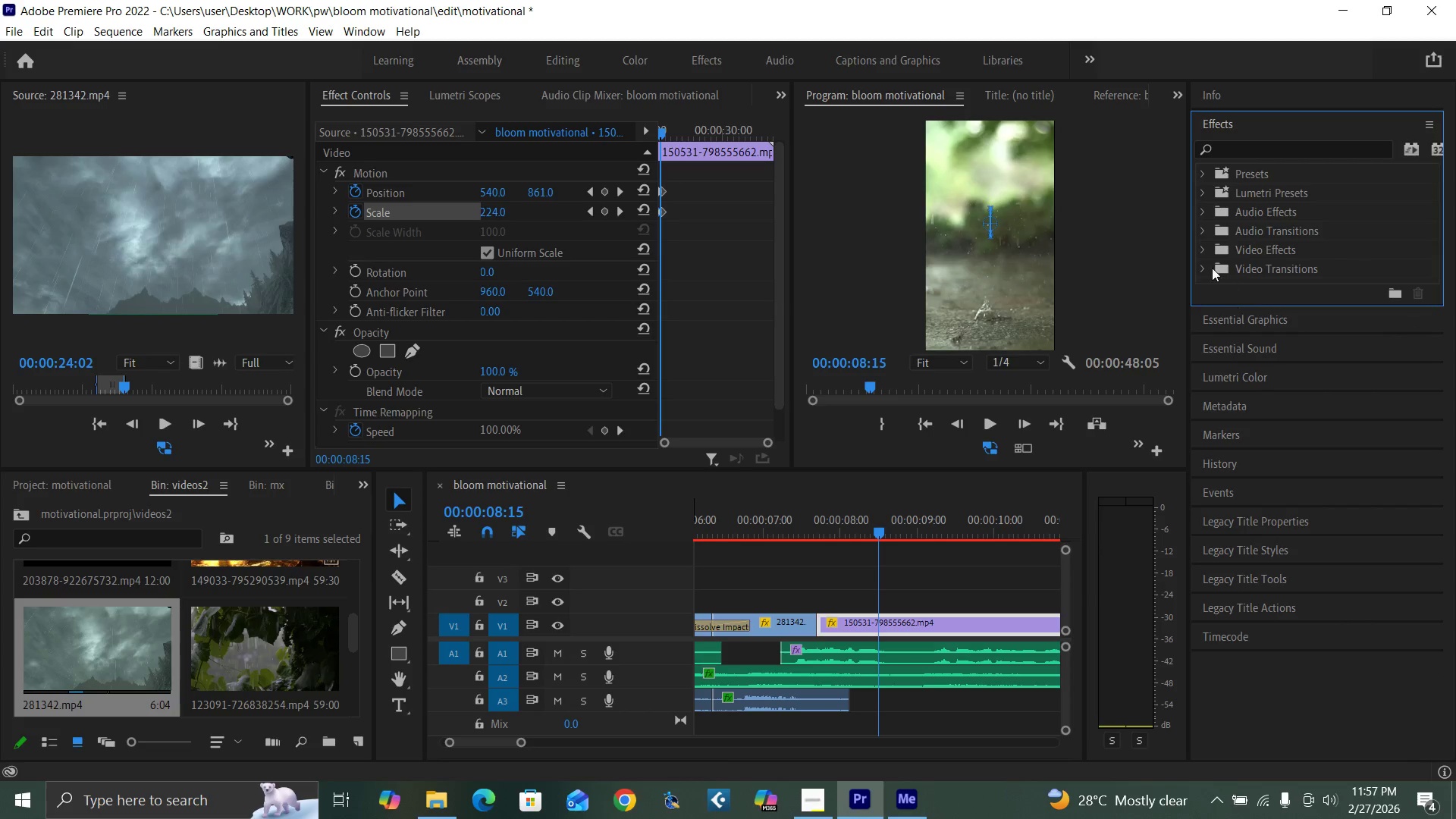 
left_click([1194, 262])
 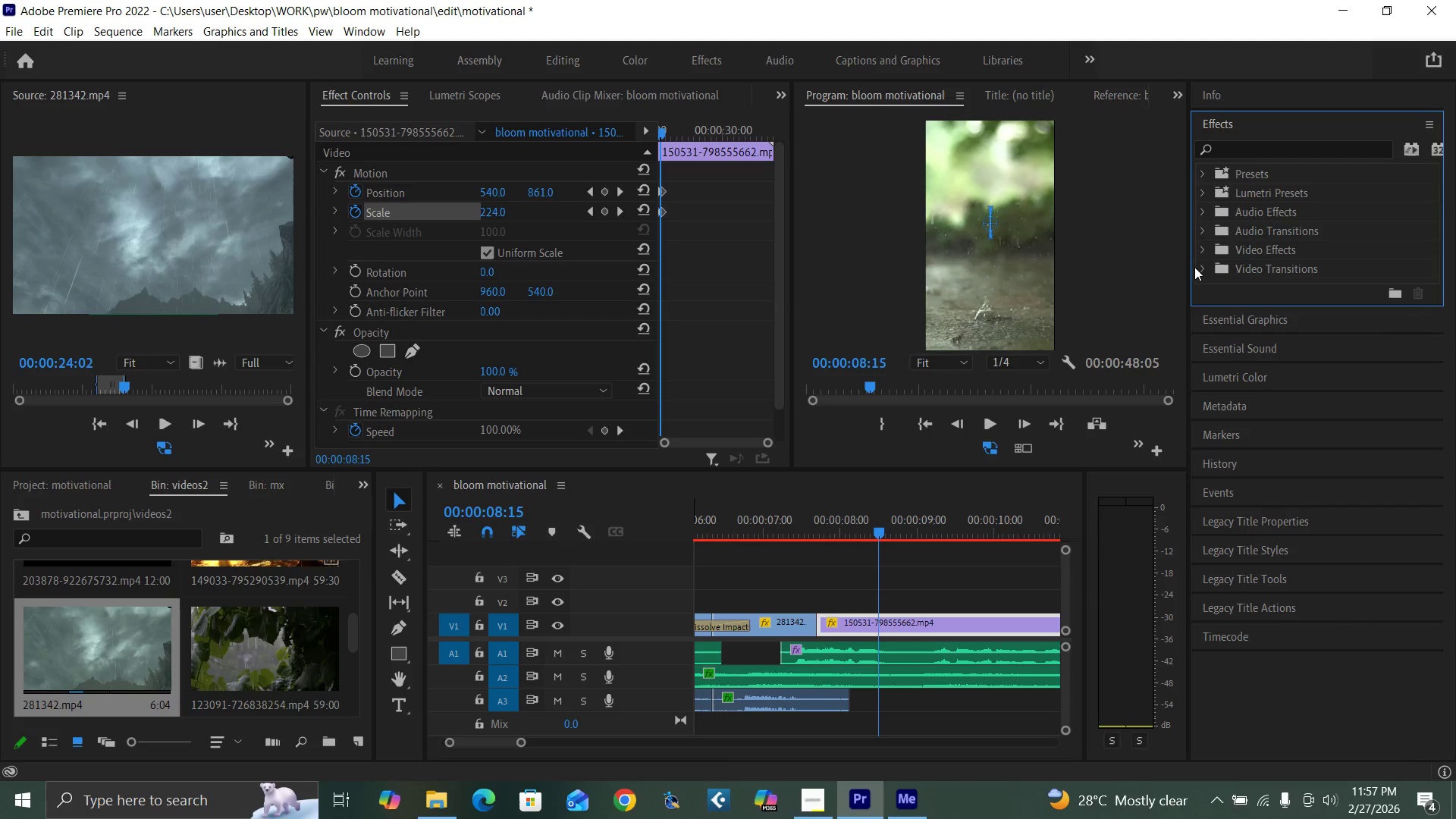 
left_click([1197, 271])
 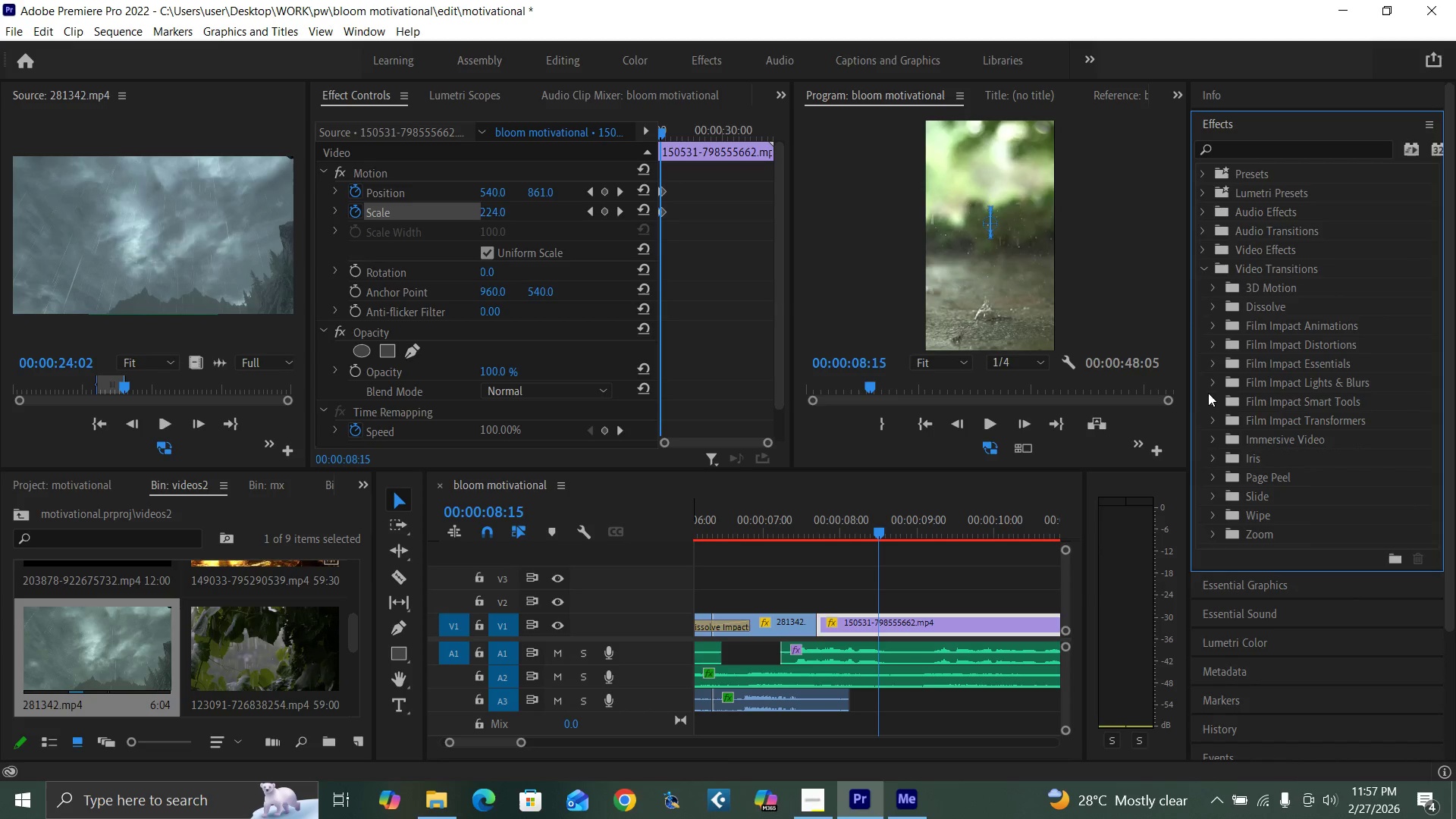 
left_click([1207, 381])
 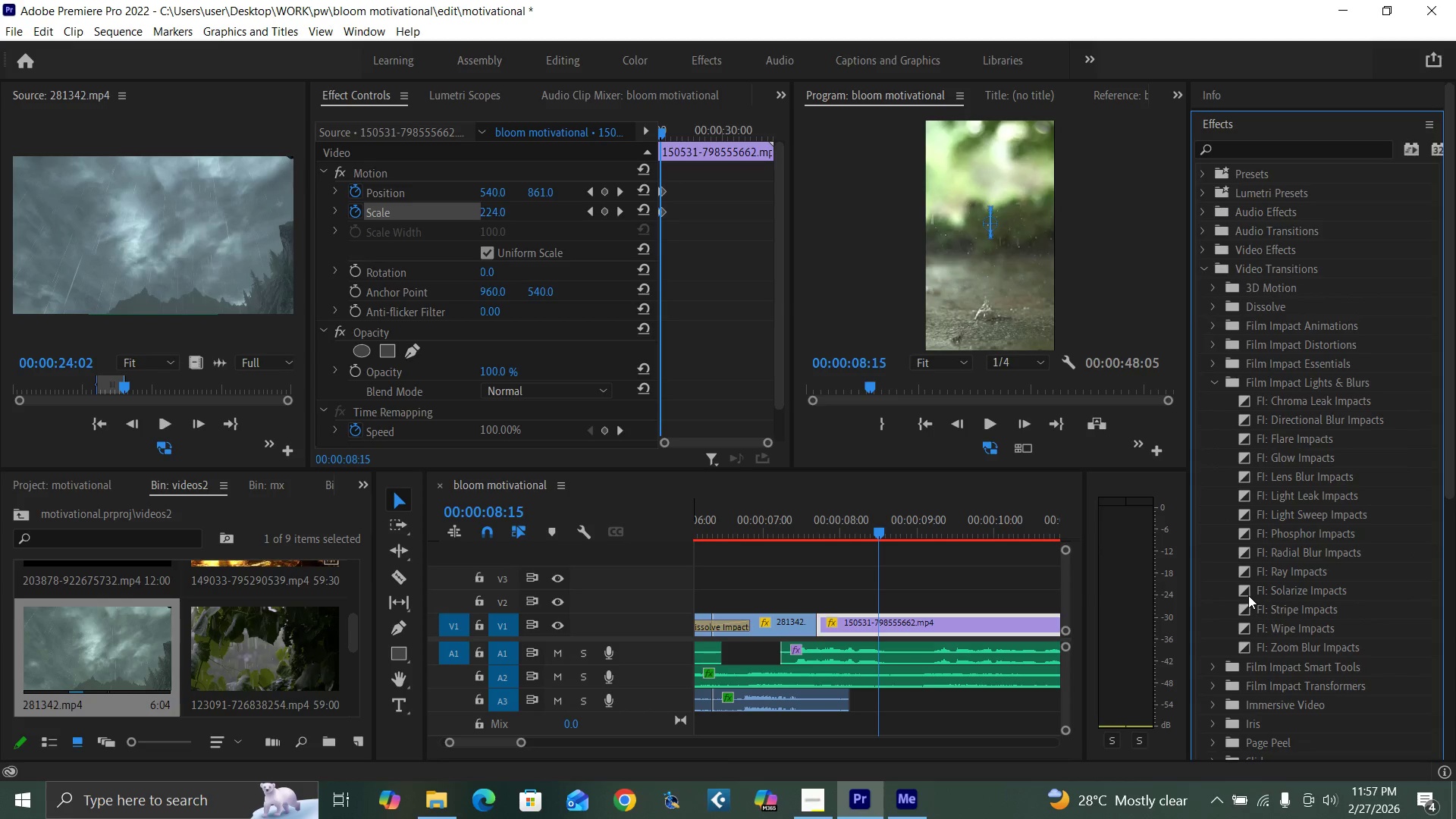 
wait(6.23)
 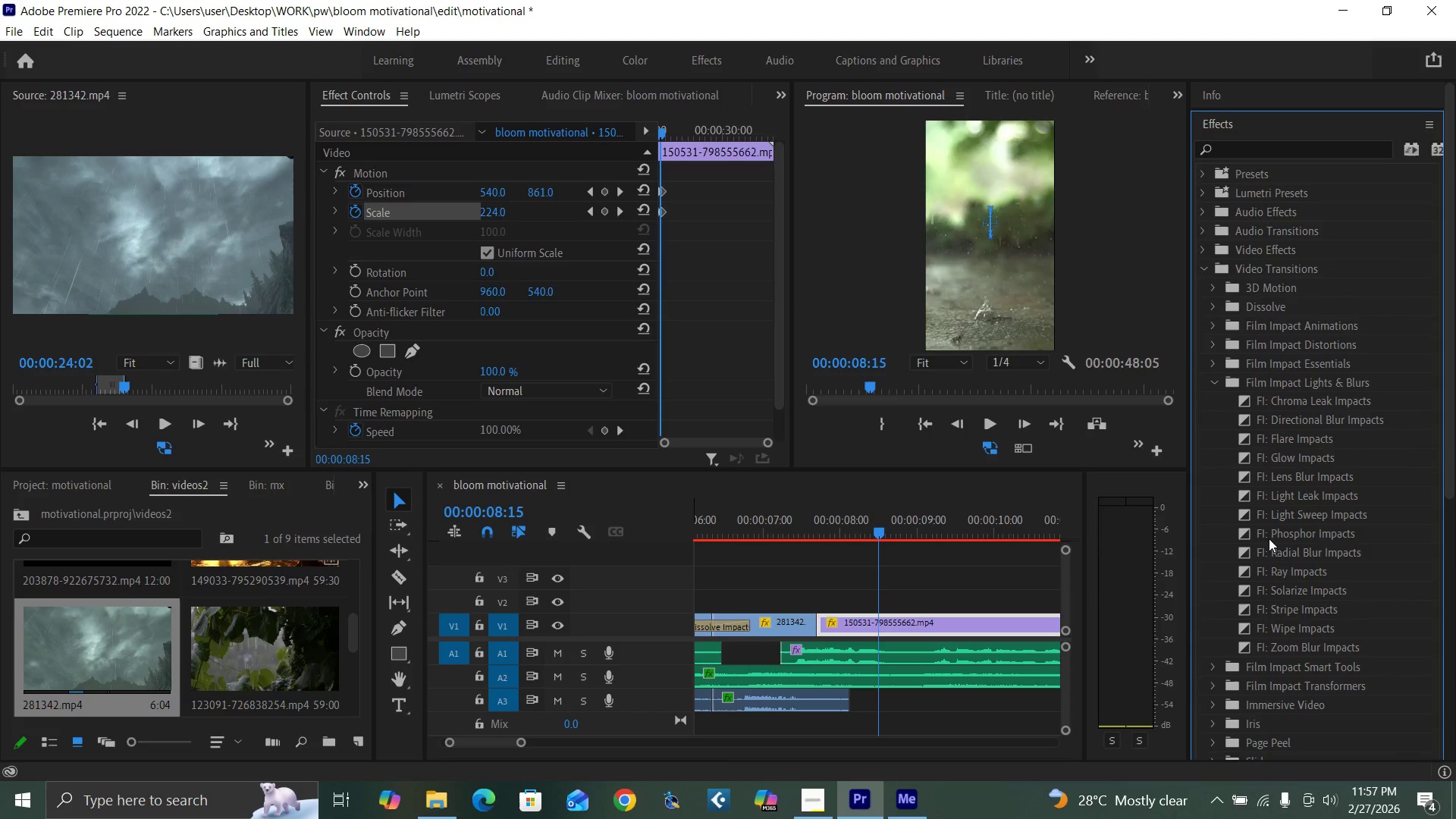 
left_click_drag(start_coordinate=[1243, 629], to_coordinate=[821, 629])
 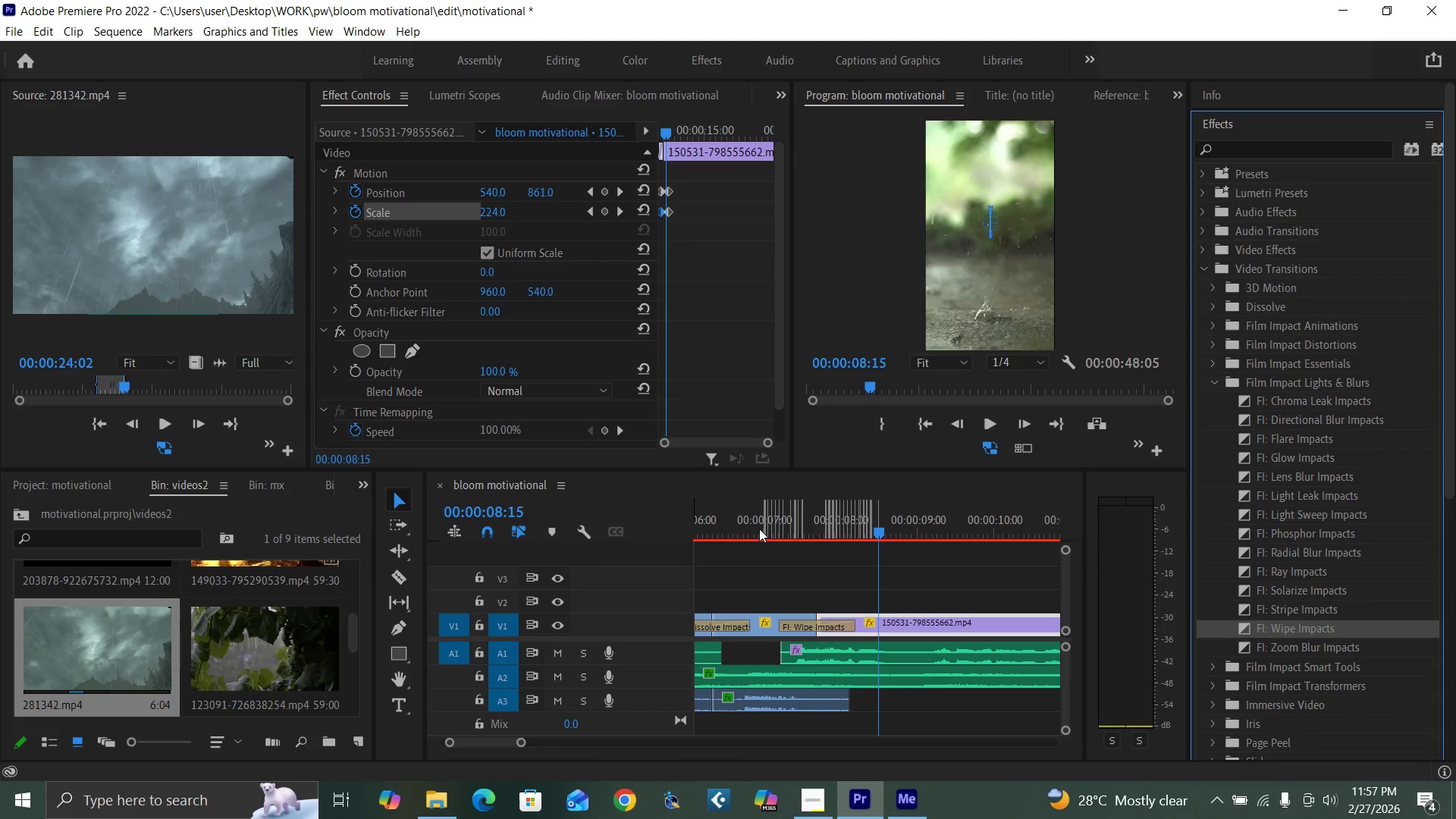 
key(Space)
 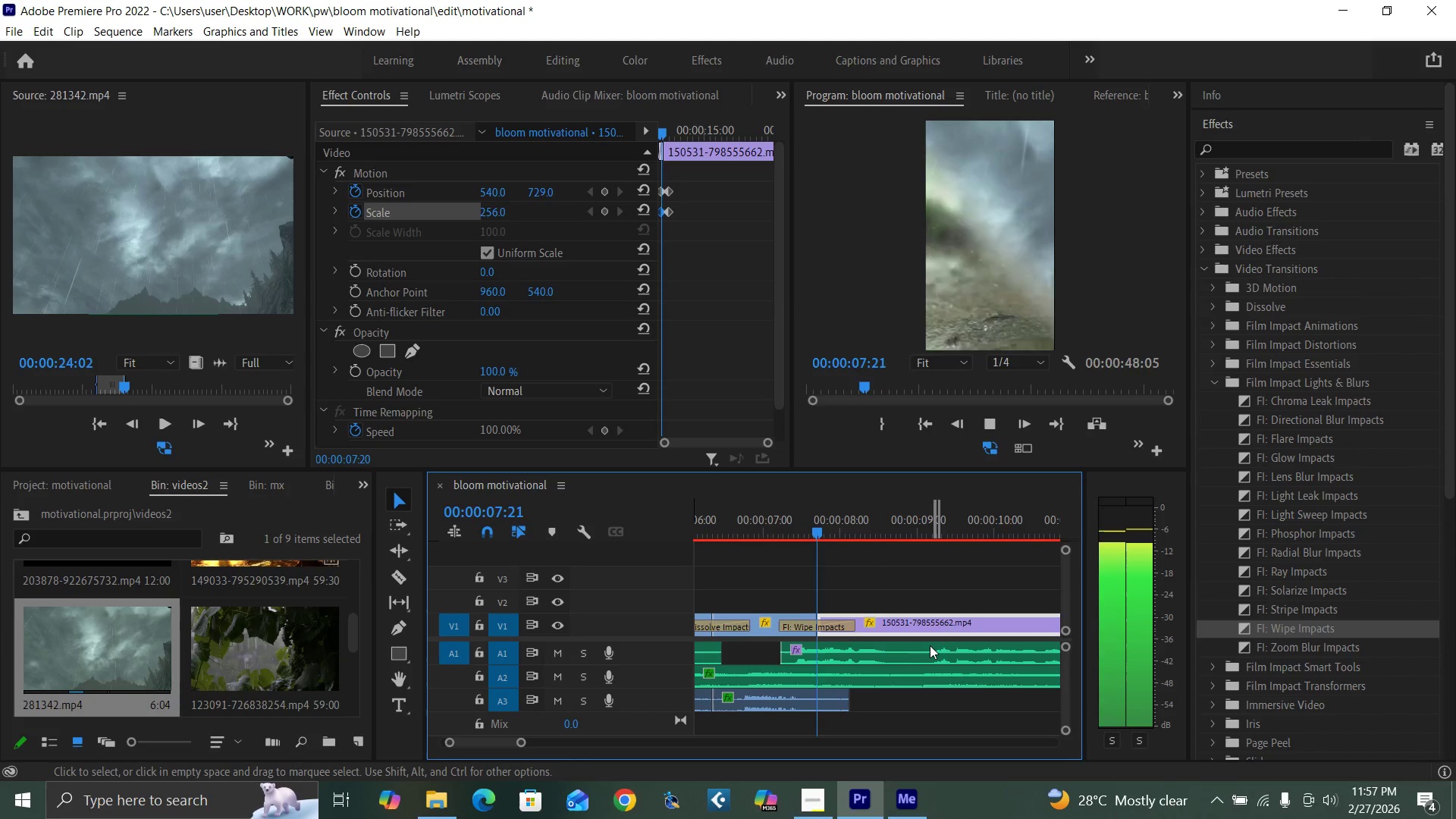 
key(Space)
 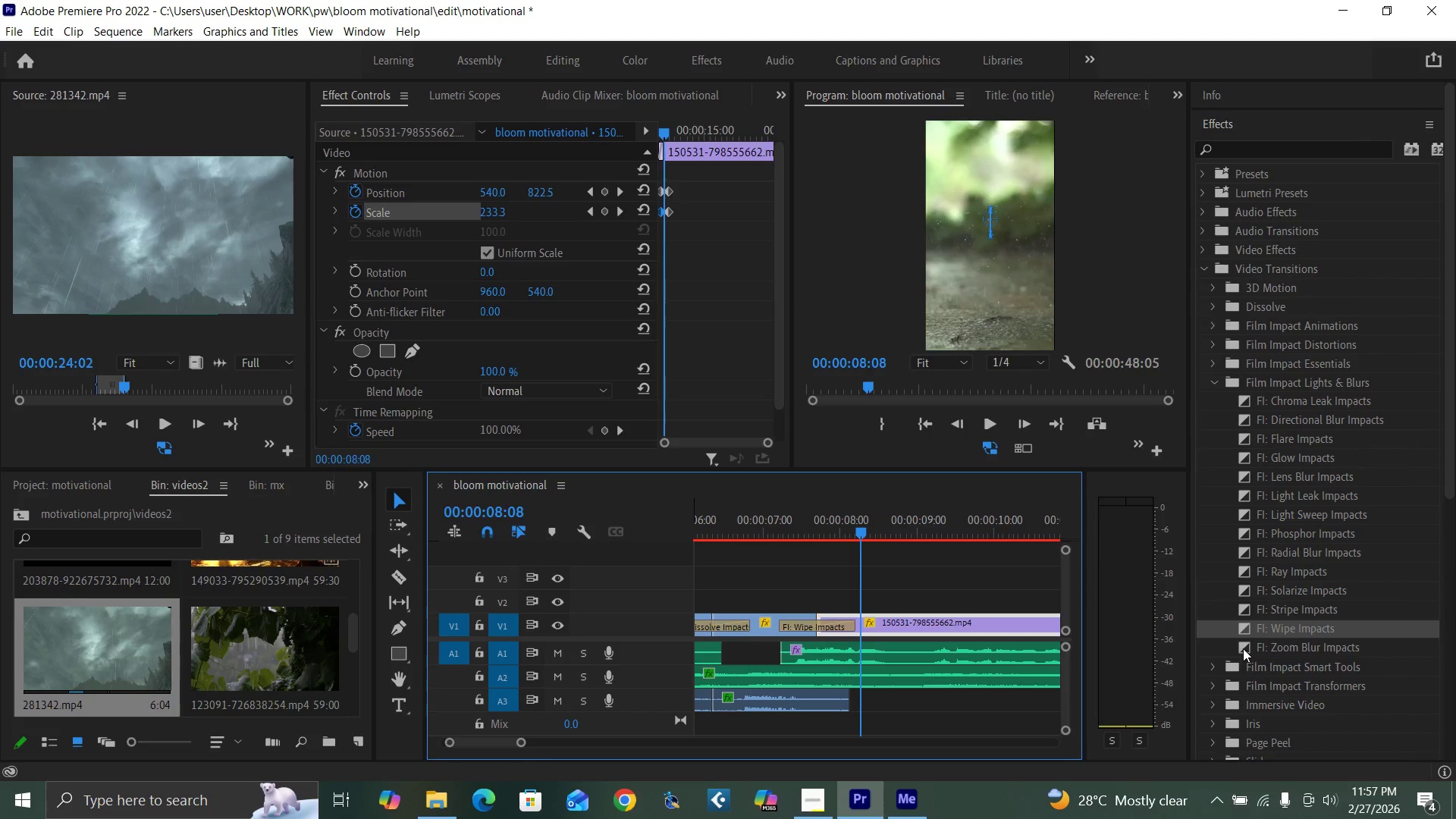 
left_click_drag(start_coordinate=[1243, 647], to_coordinate=[834, 620])
 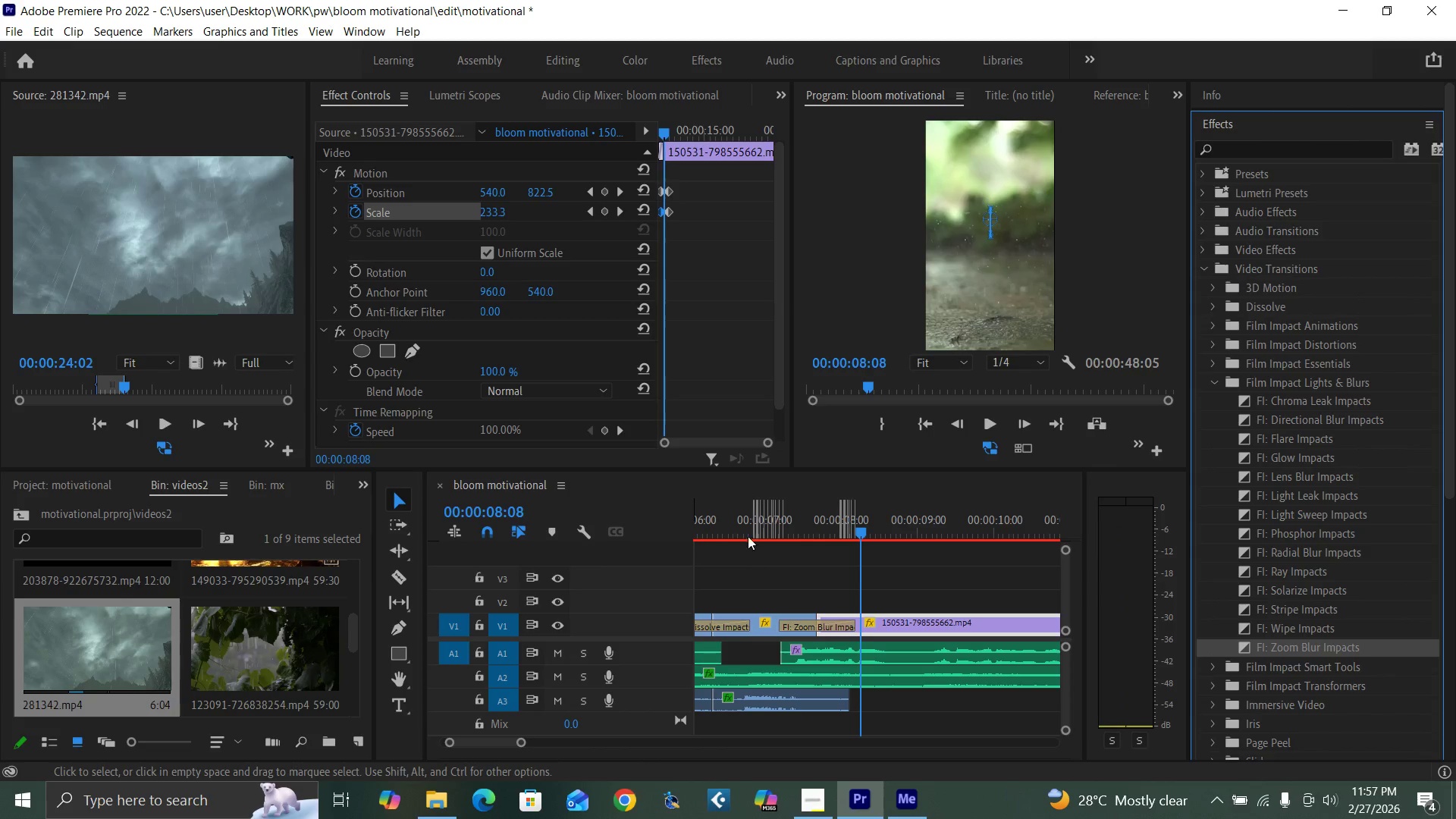 
left_click([748, 522])
 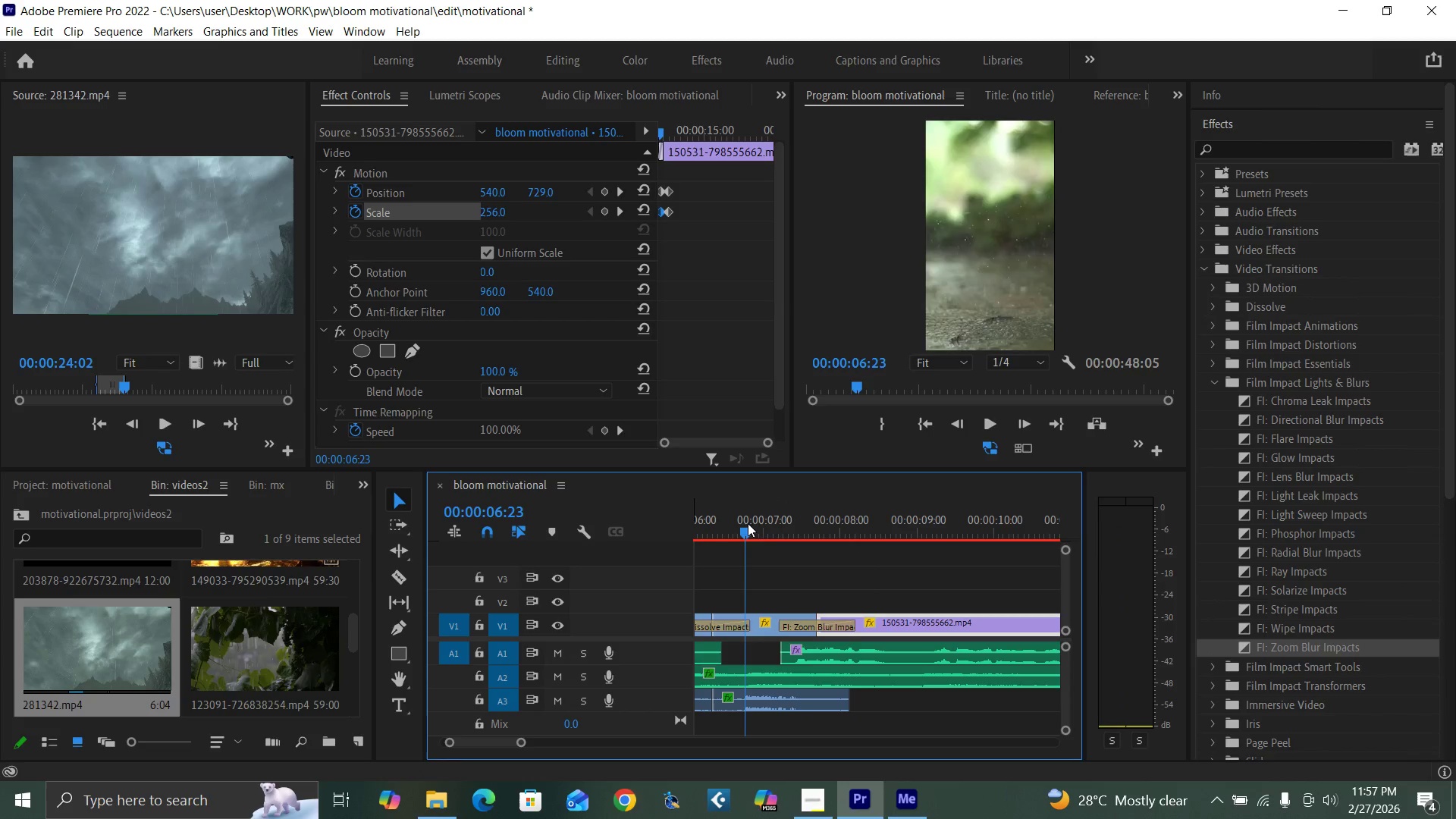 
key(Space)
 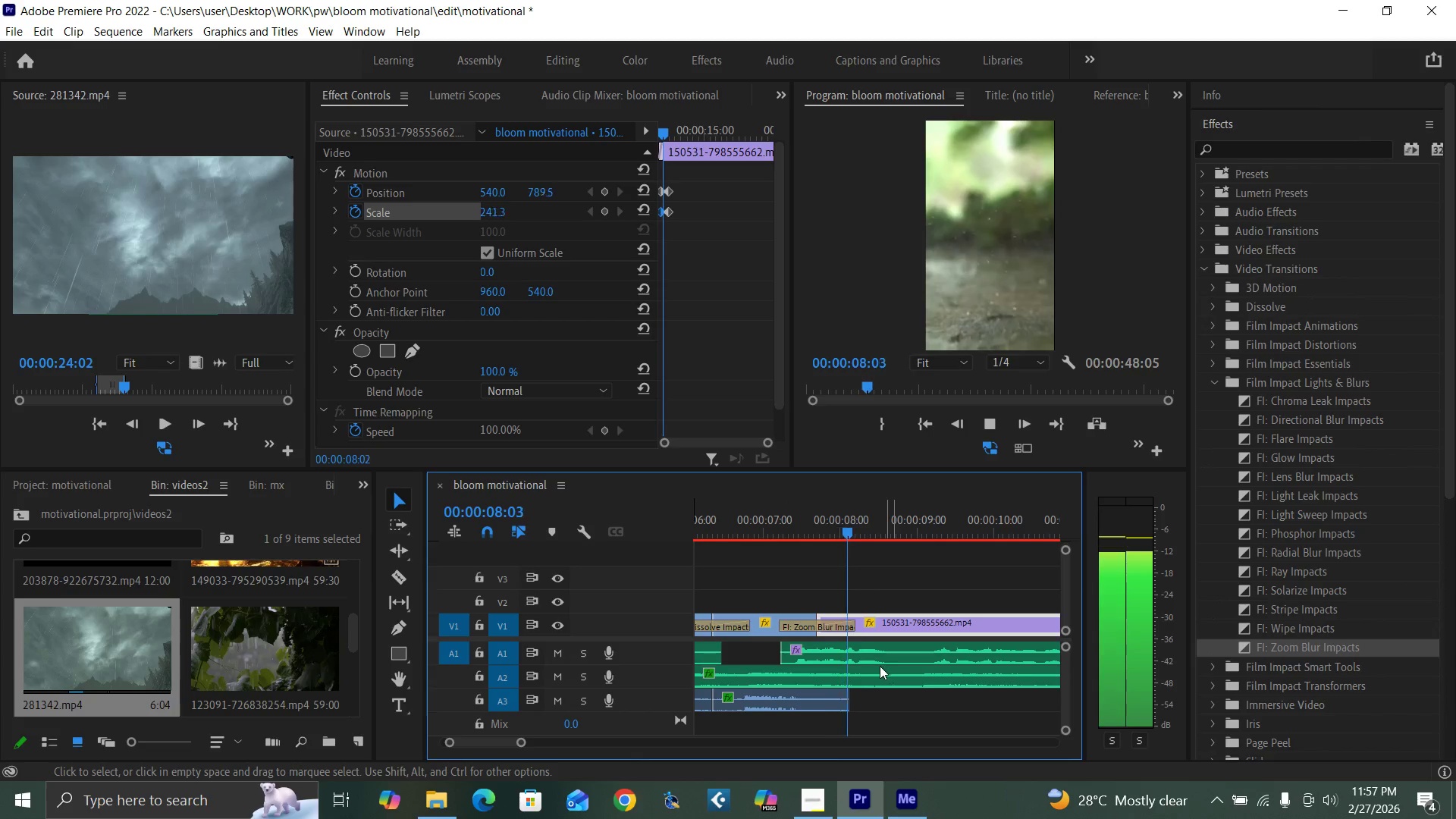 
key(Space)
 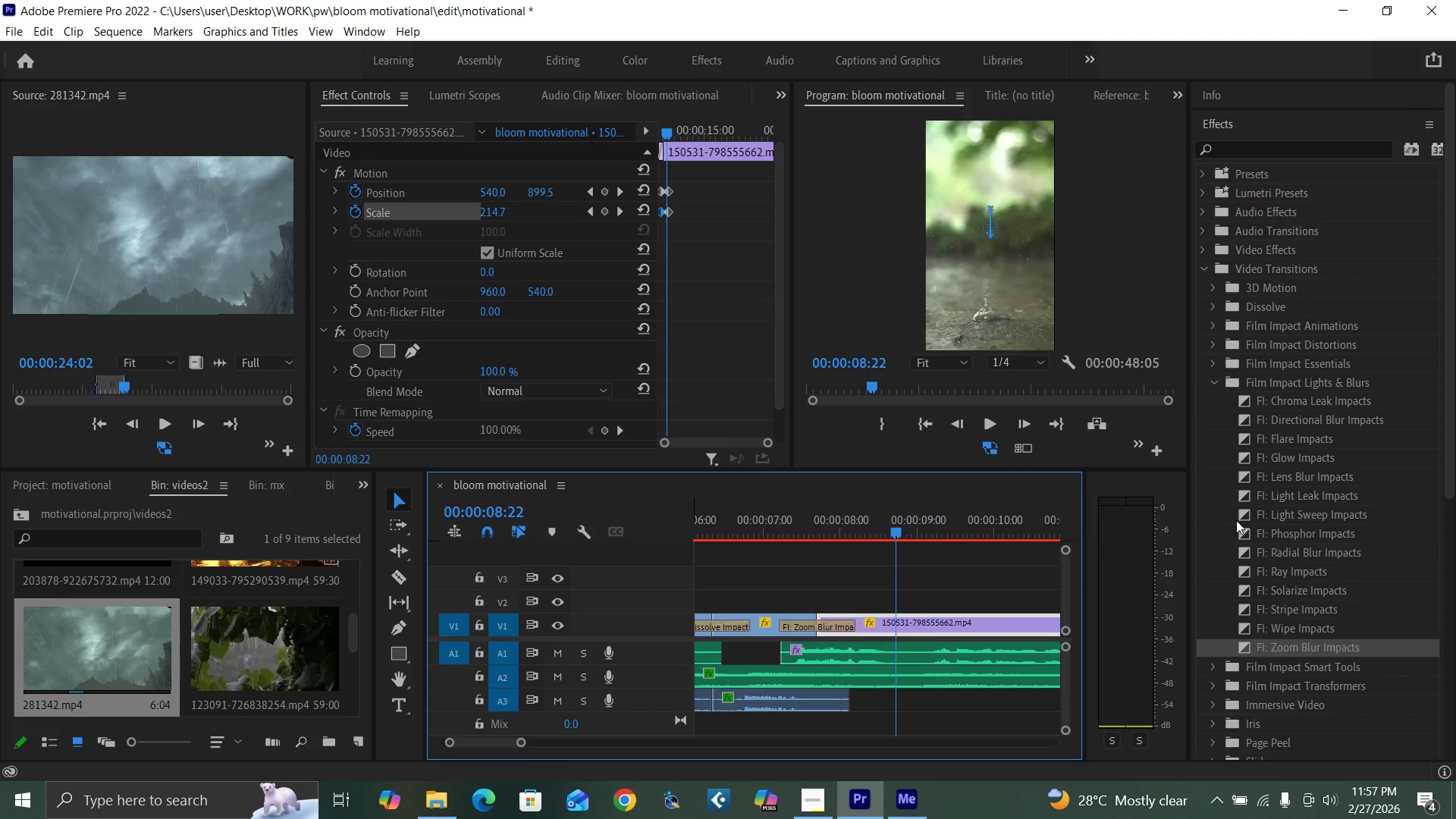 
left_click_drag(start_coordinate=[1242, 516], to_coordinate=[834, 624])
 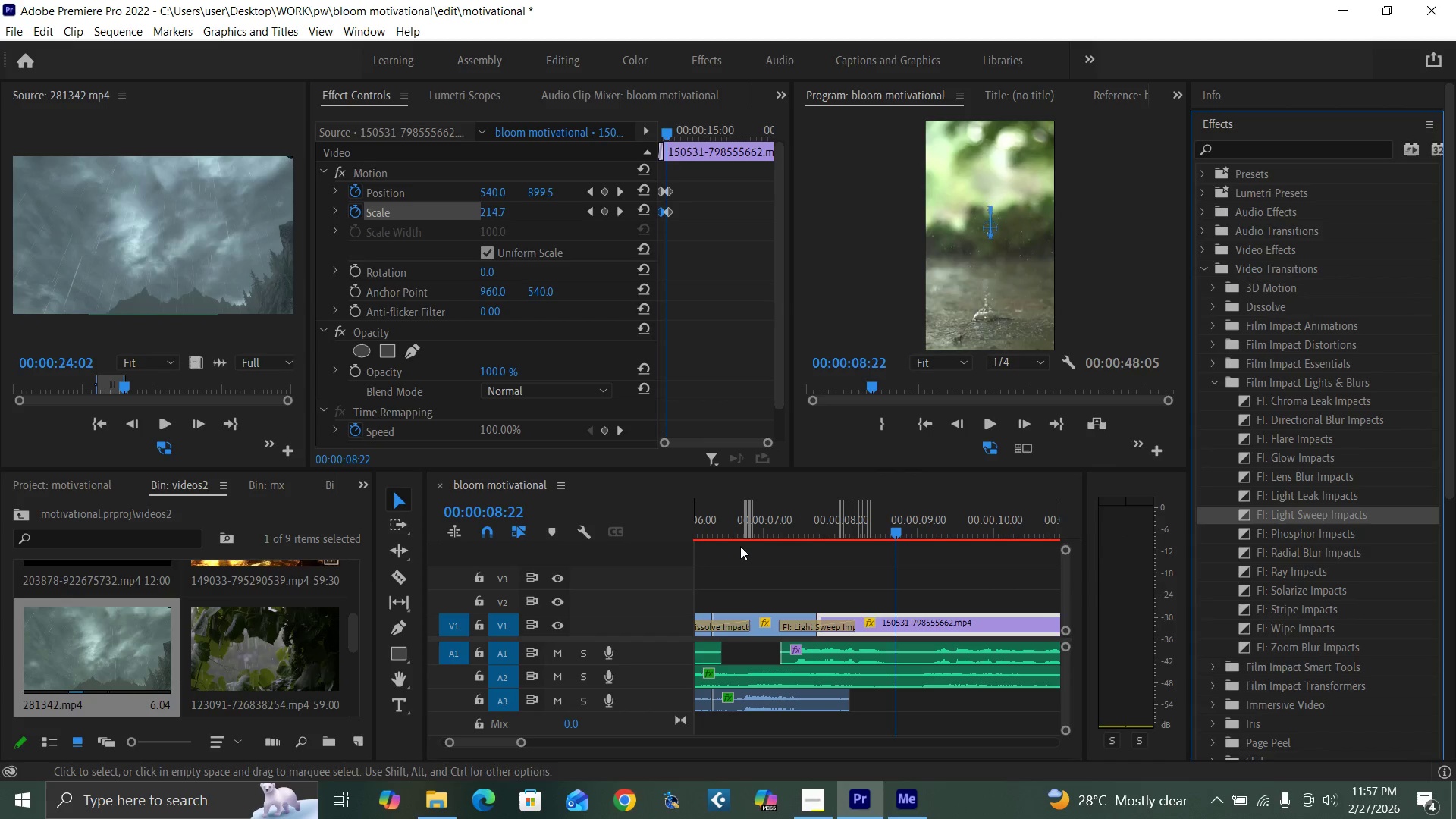 
left_click([741, 525])
 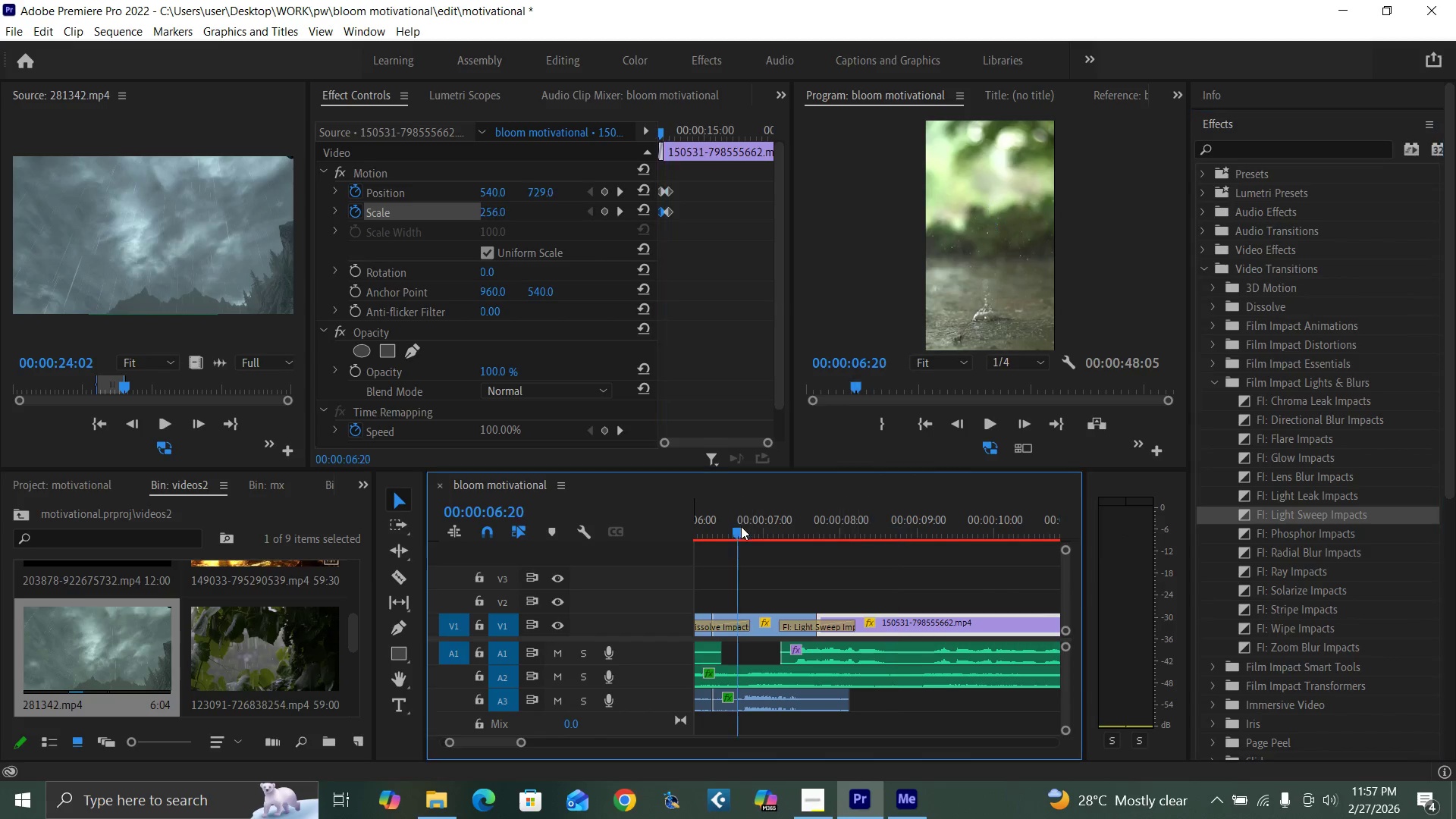 
key(Space)
 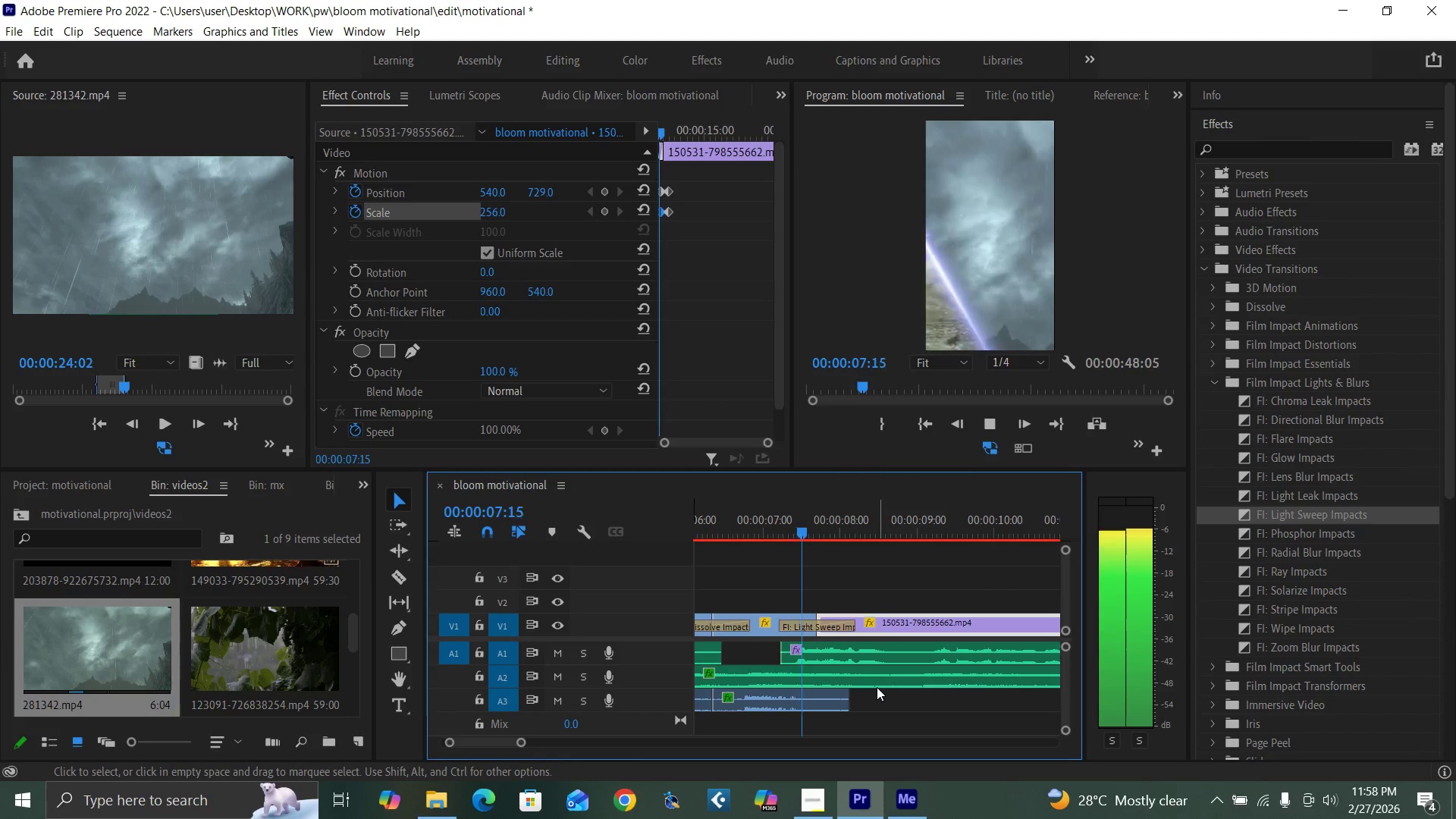 
key(Space)
 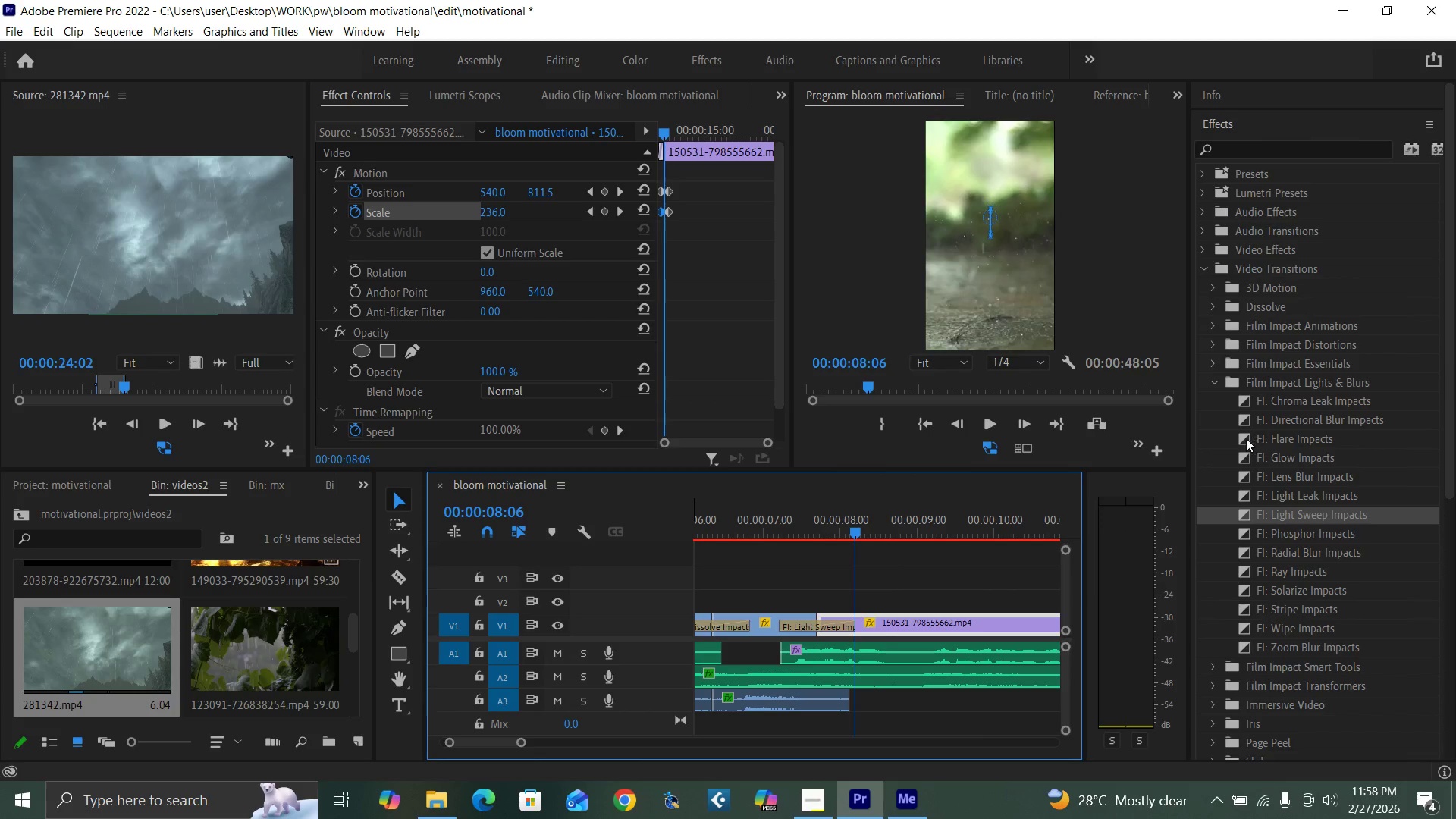 
left_click_drag(start_coordinate=[1245, 438], to_coordinate=[799, 632])
 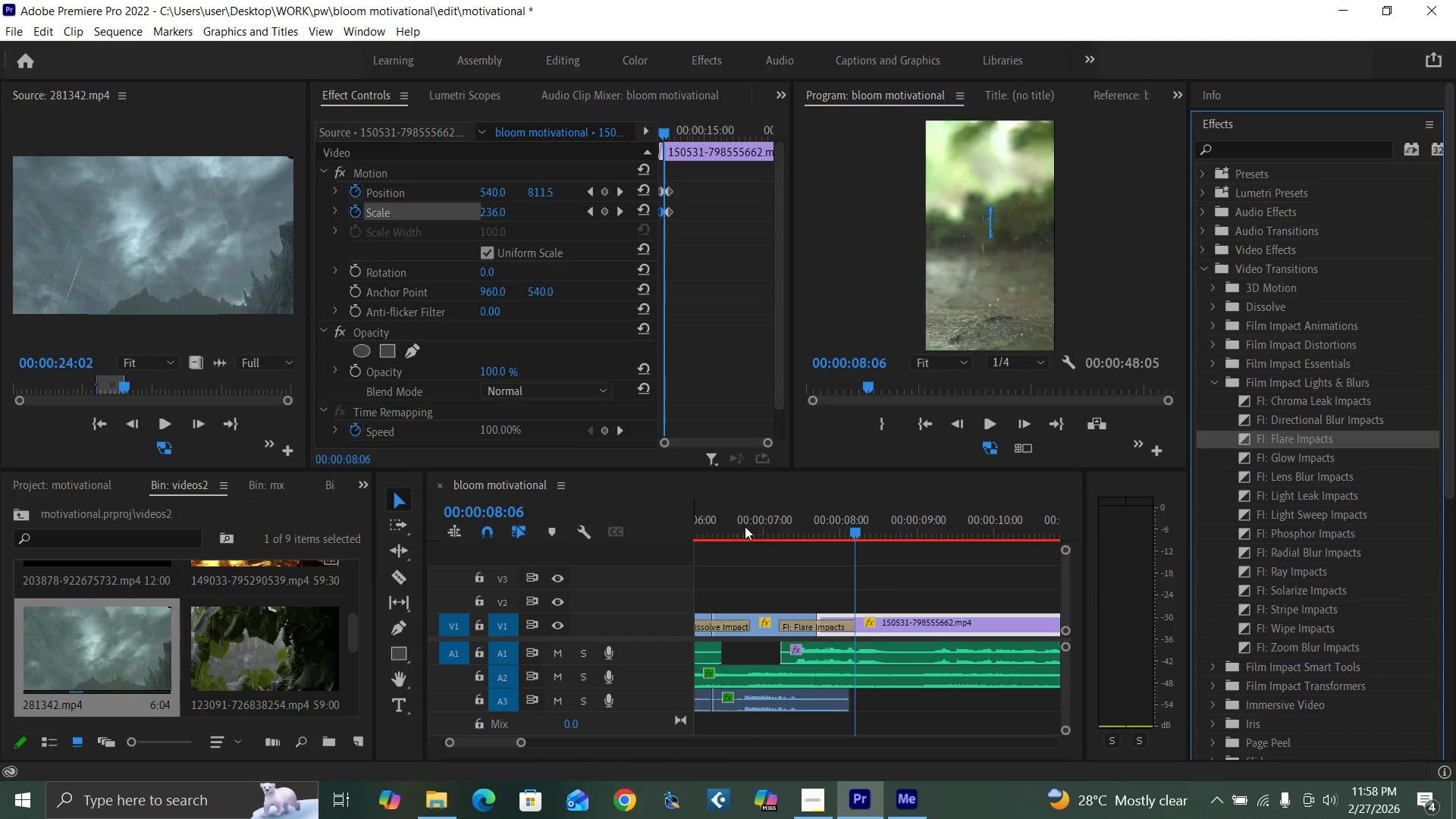 
key(Space)
 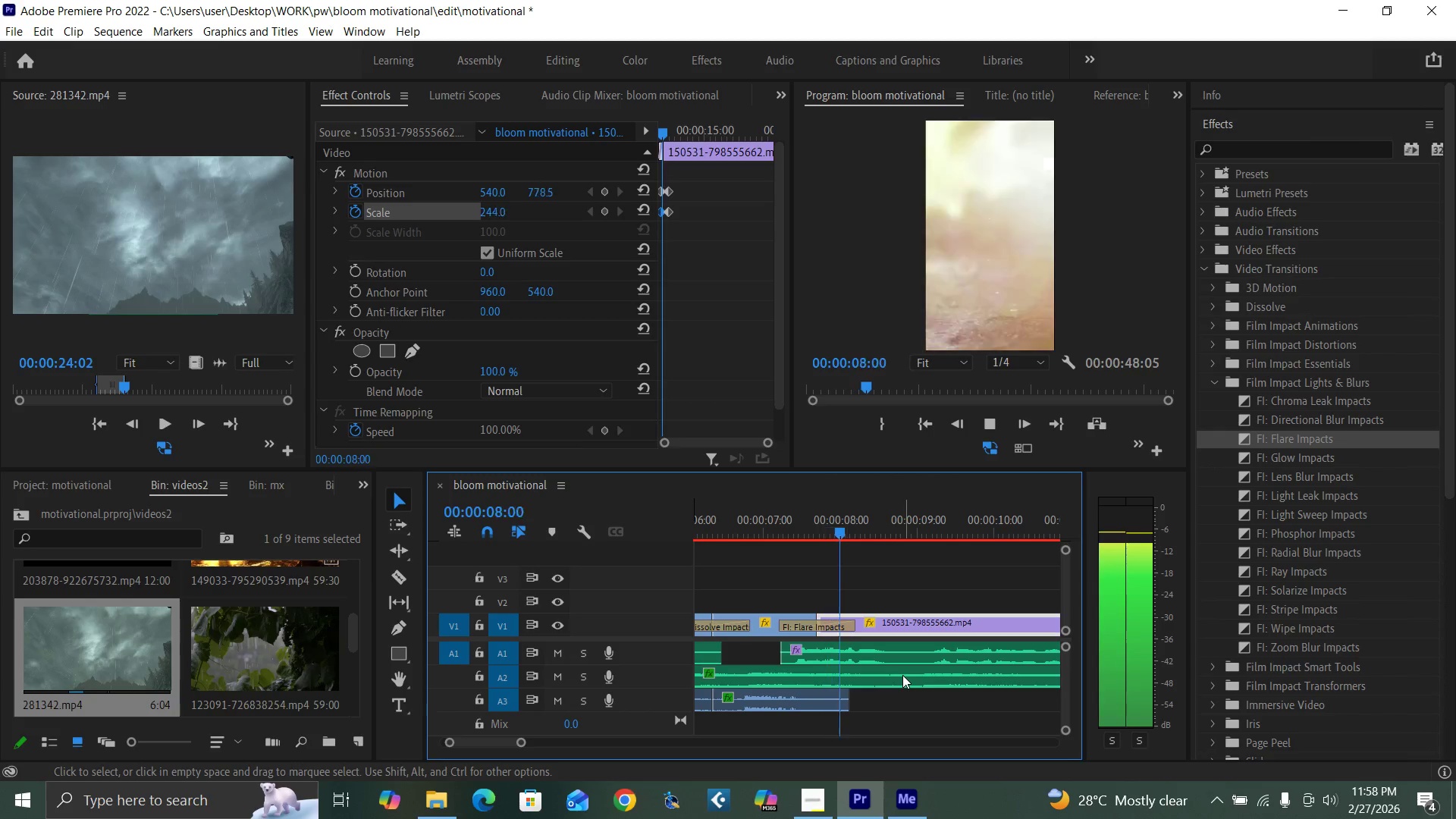 
key(Space)
 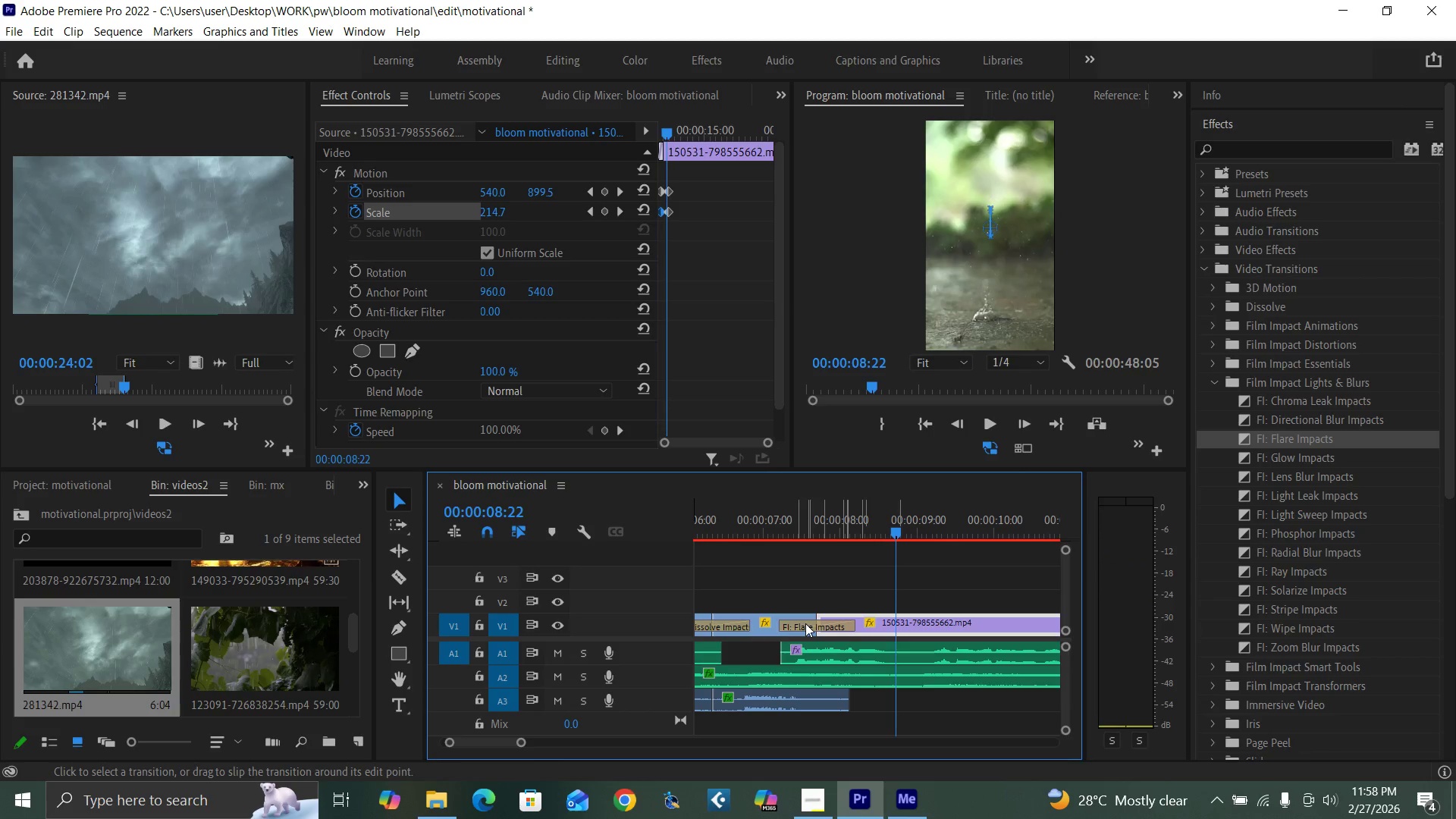 
left_click_drag(start_coordinate=[806, 624], to_coordinate=[828, 626])
 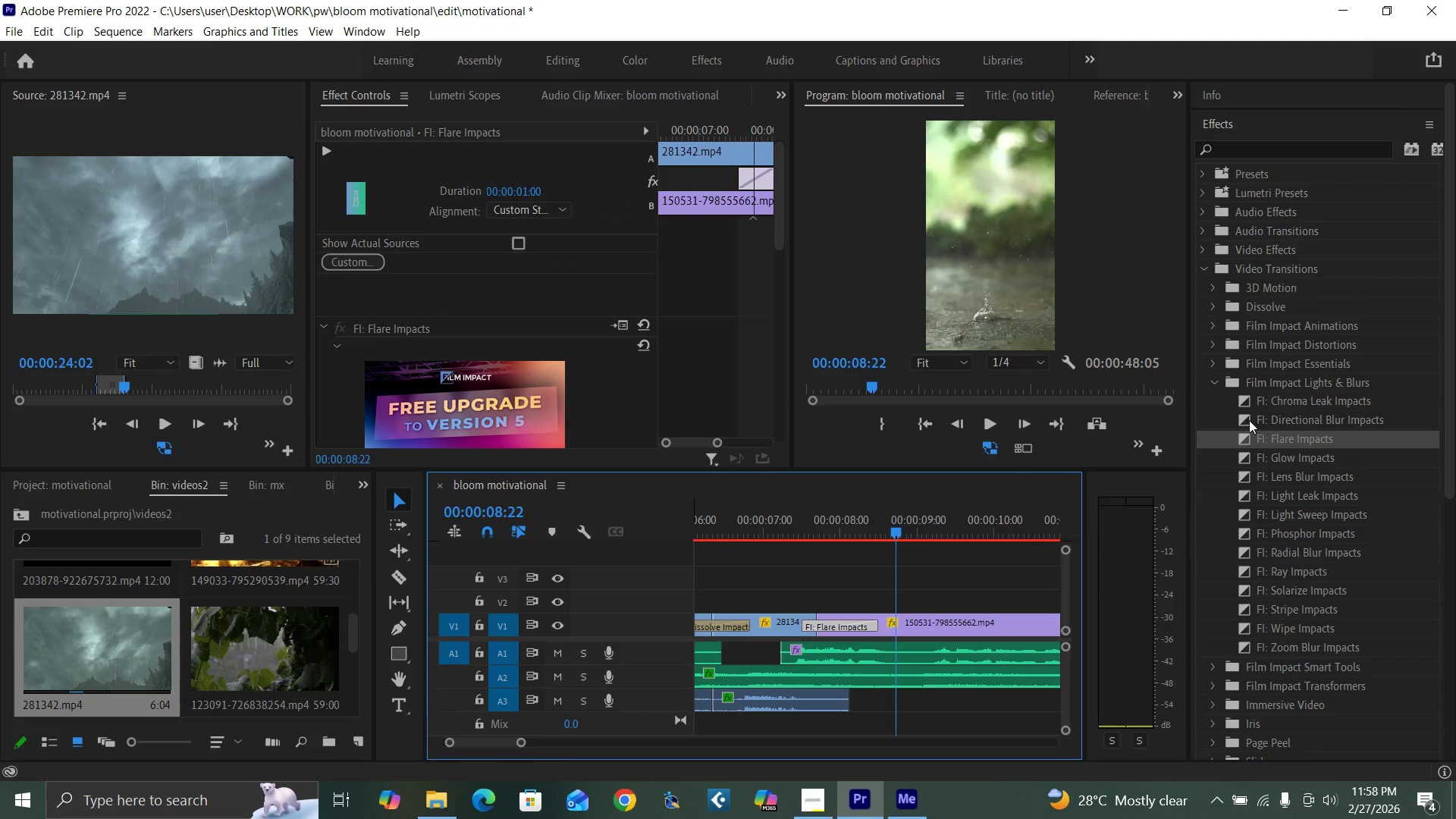 
left_click_drag(start_coordinate=[1245, 420], to_coordinate=[851, 620])
 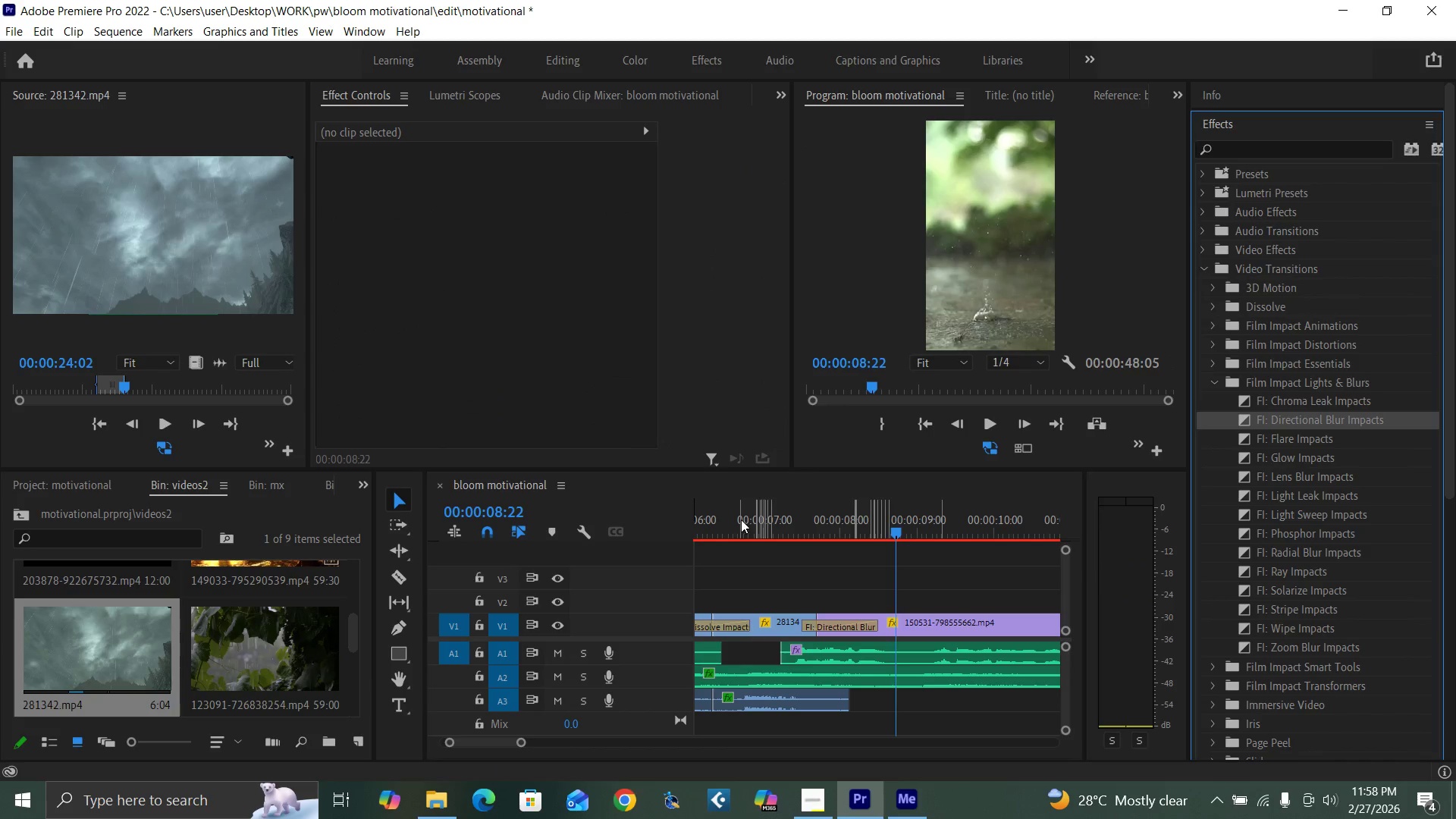 
key(Space)
 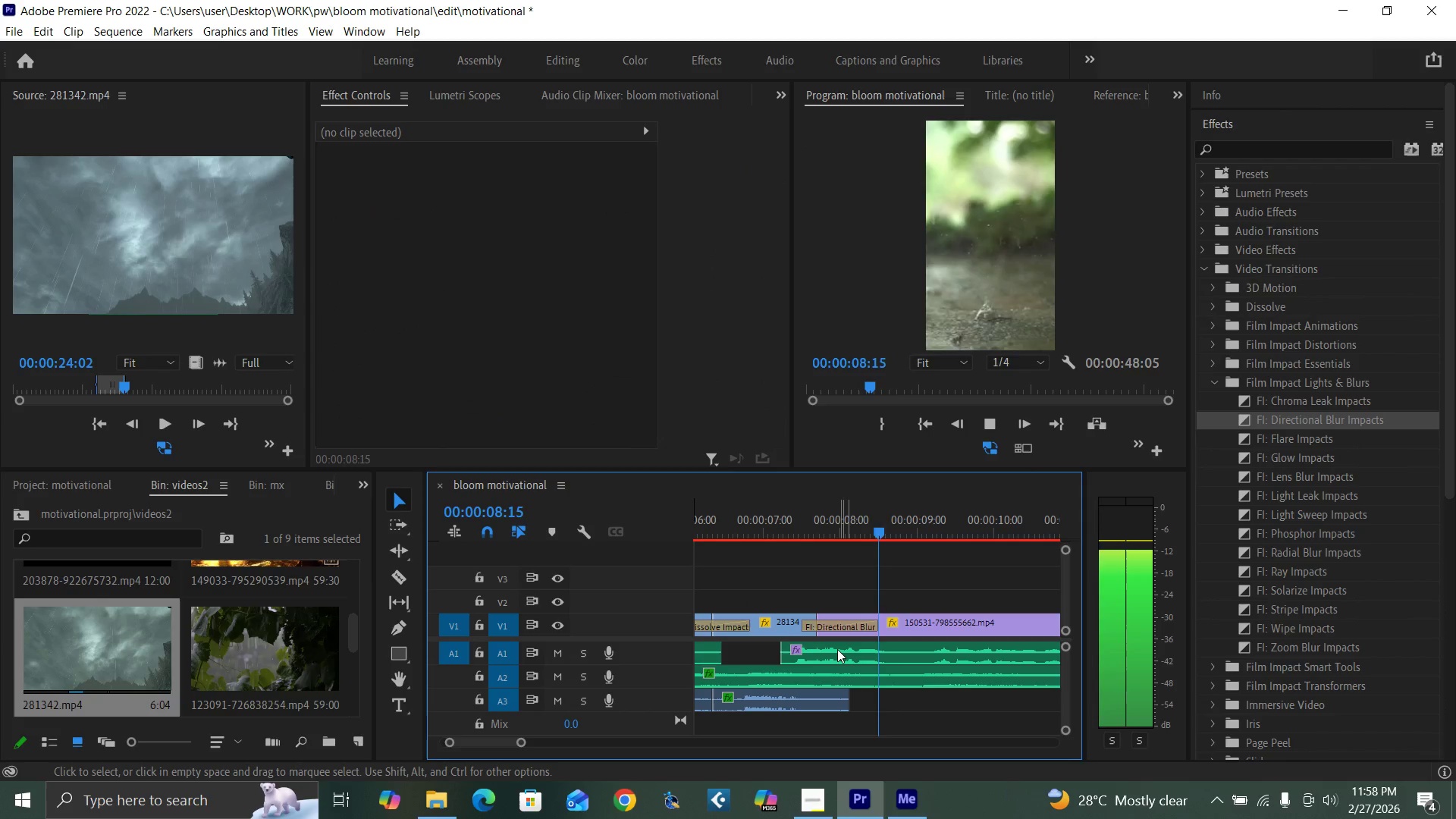 
key(Space)
 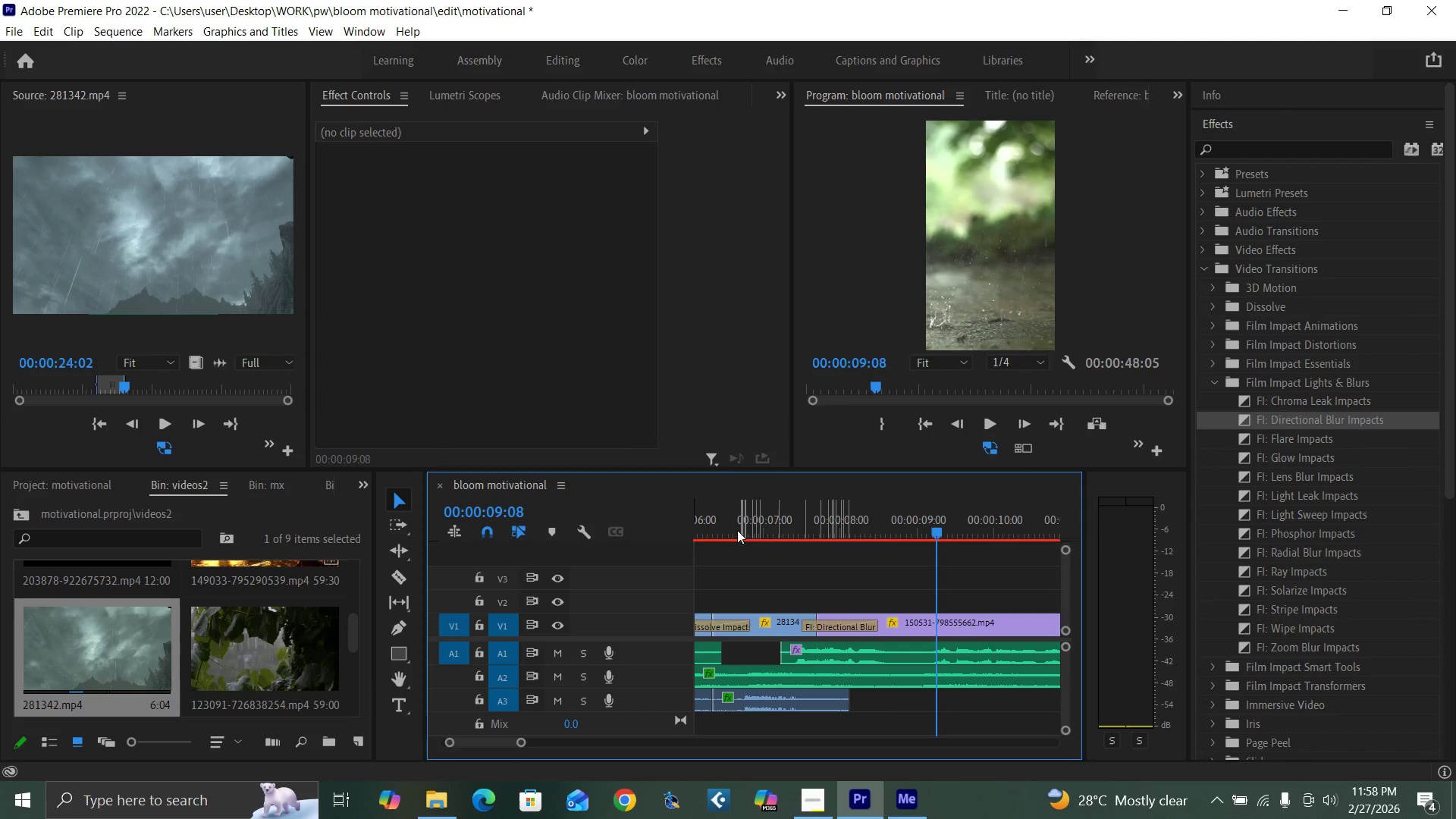 
left_click([737, 529])
 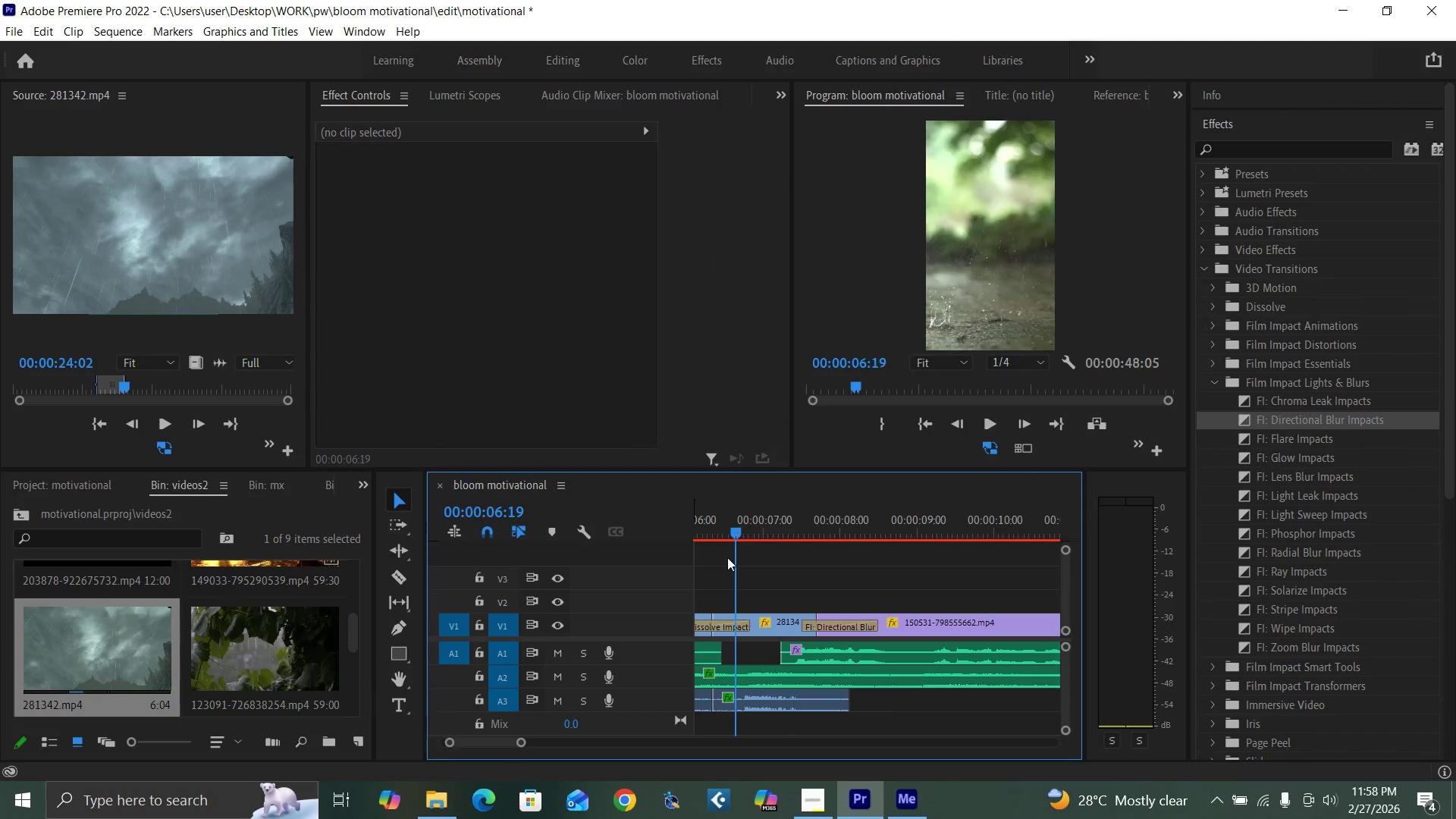 
key(Space)
 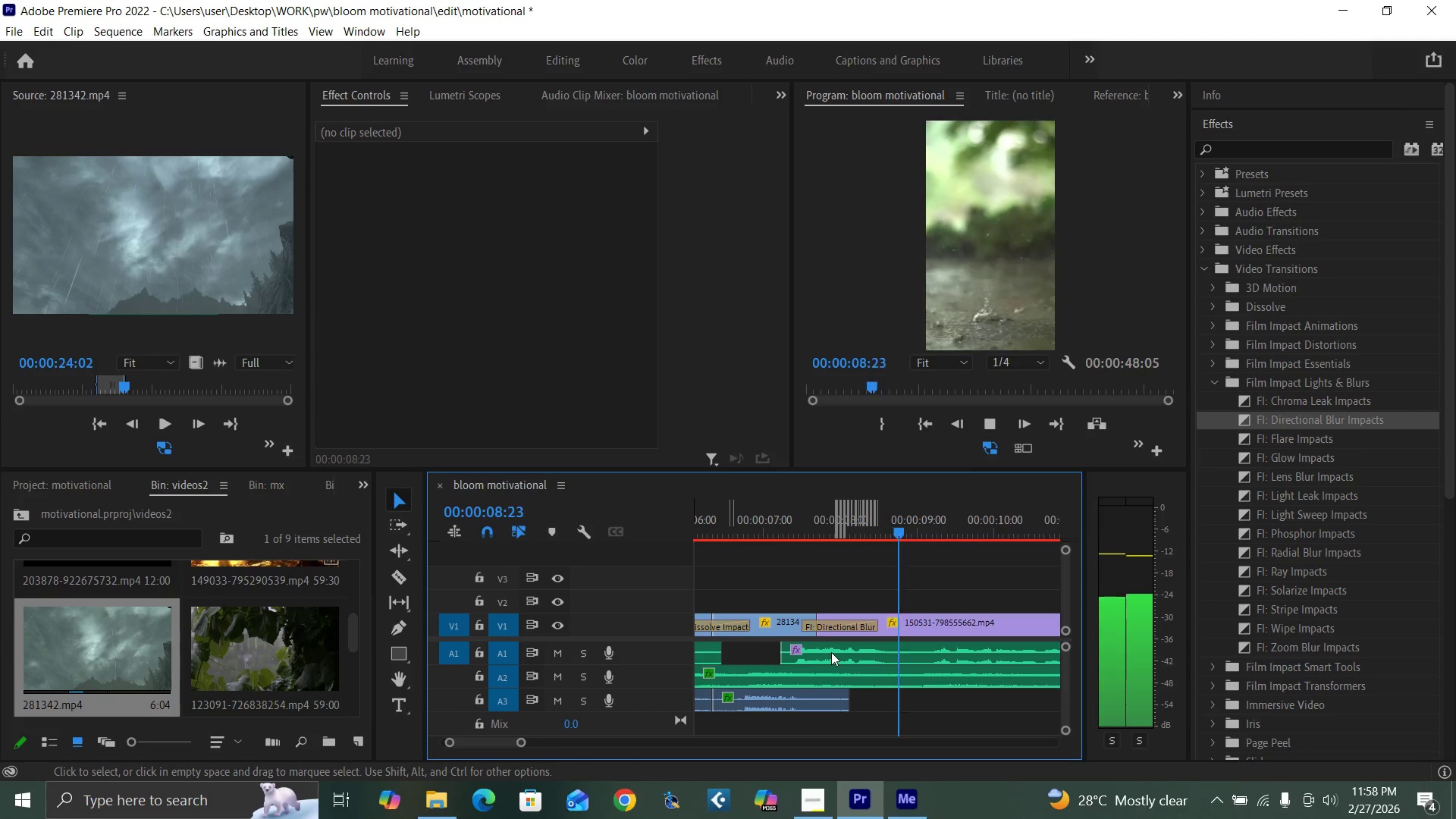 
key(Space)
 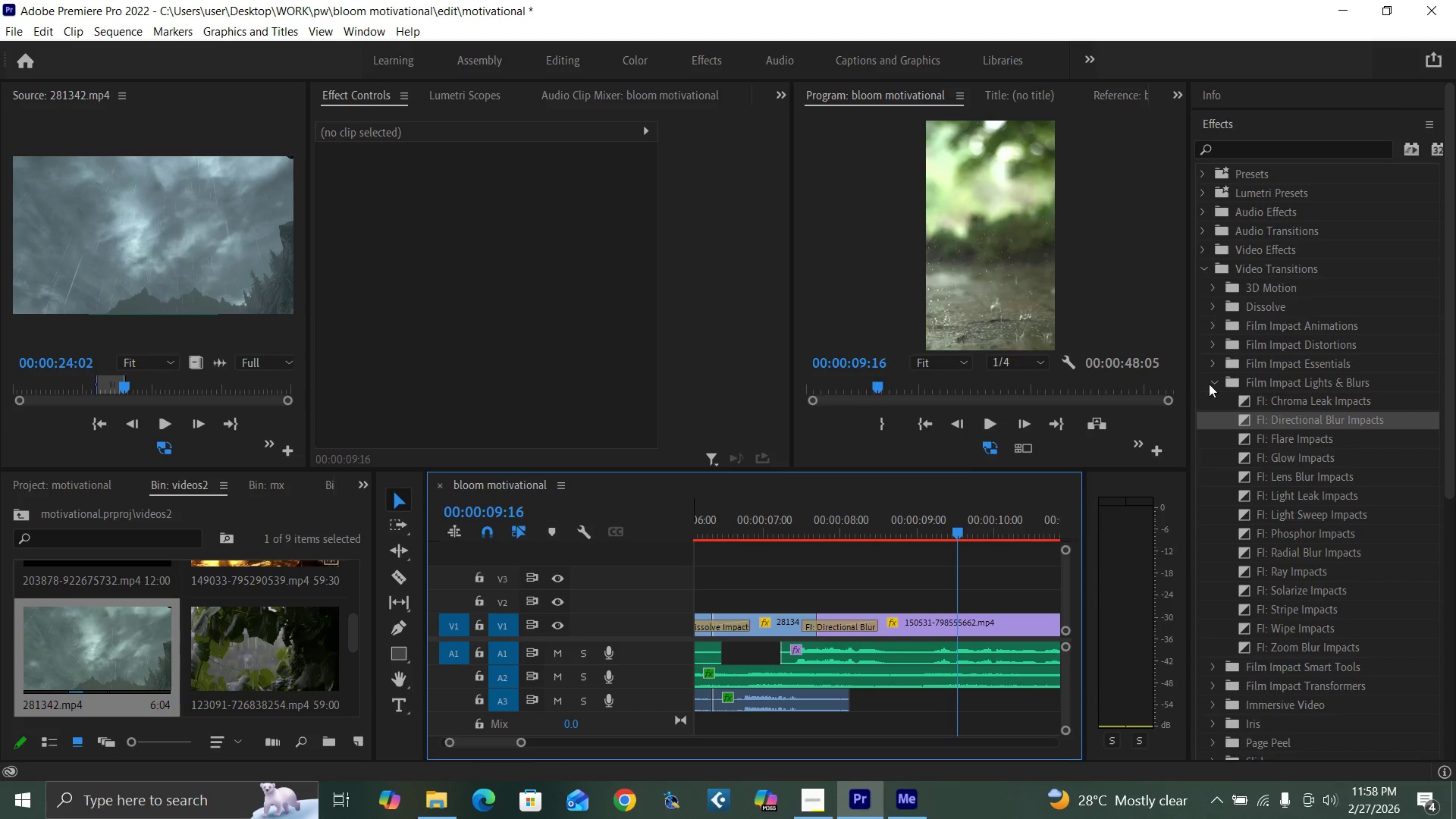 
left_click([1216, 382])
 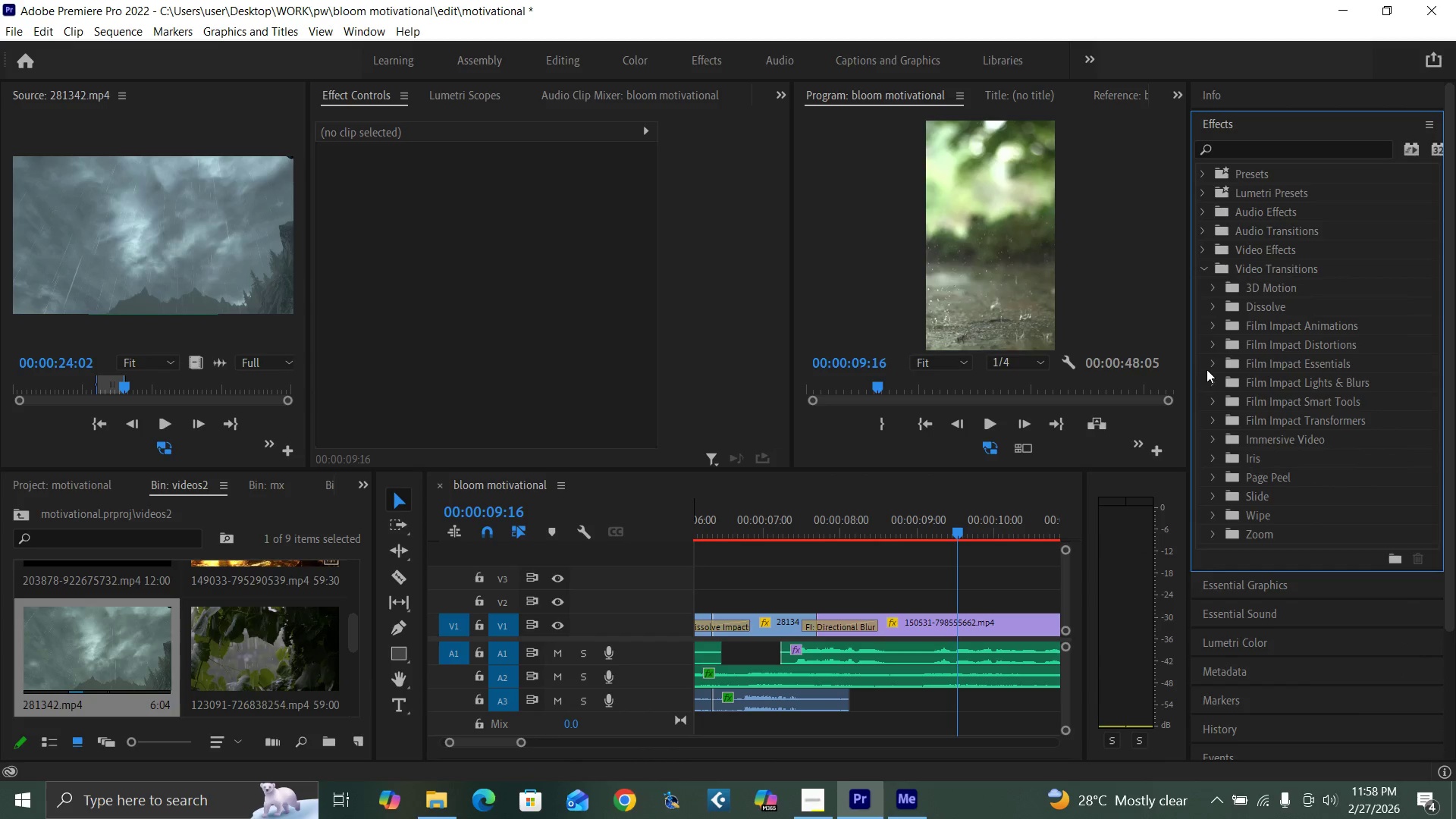 
left_click([1210, 362])
 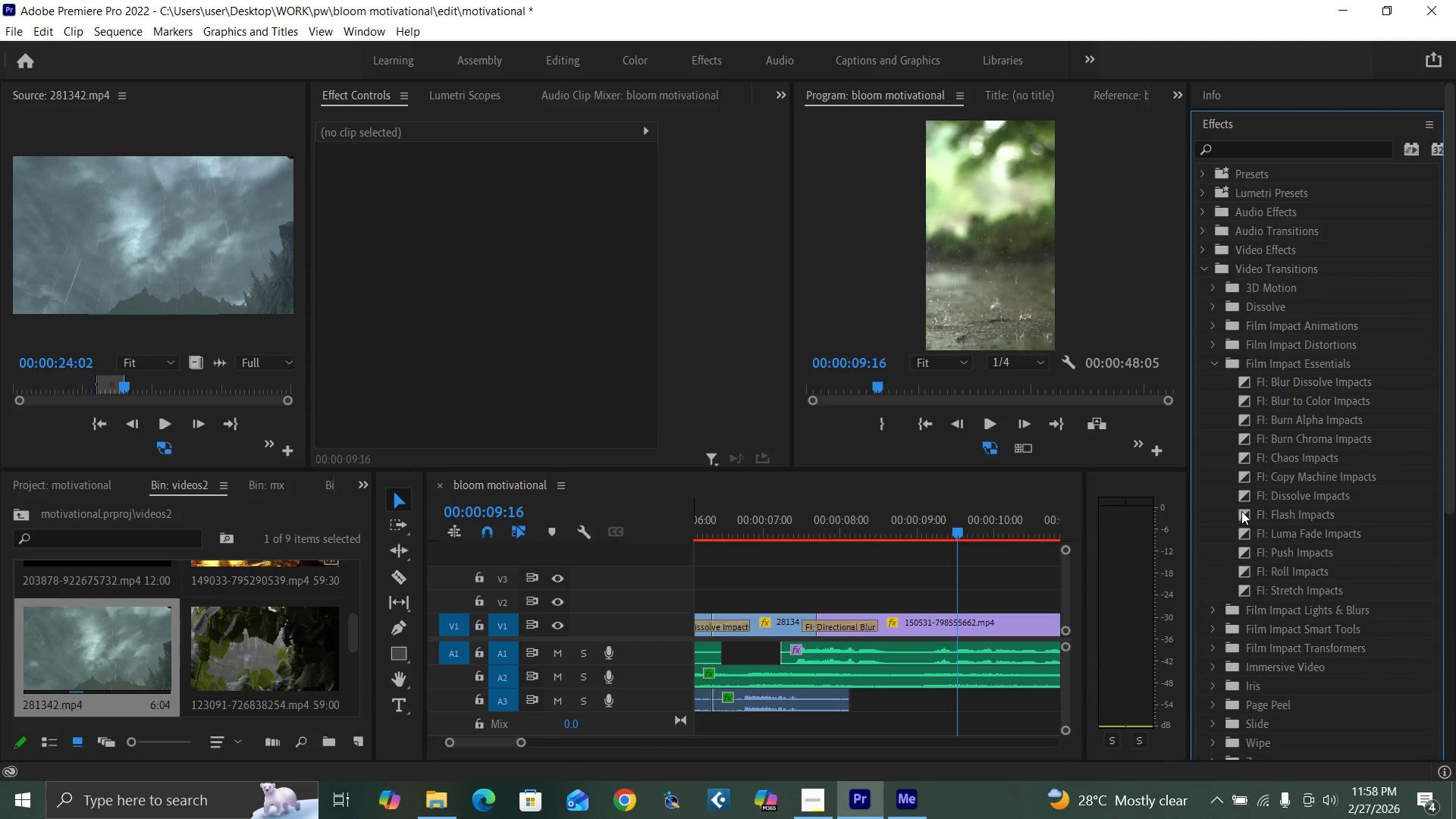 
left_click_drag(start_coordinate=[1243, 535], to_coordinate=[842, 626])
 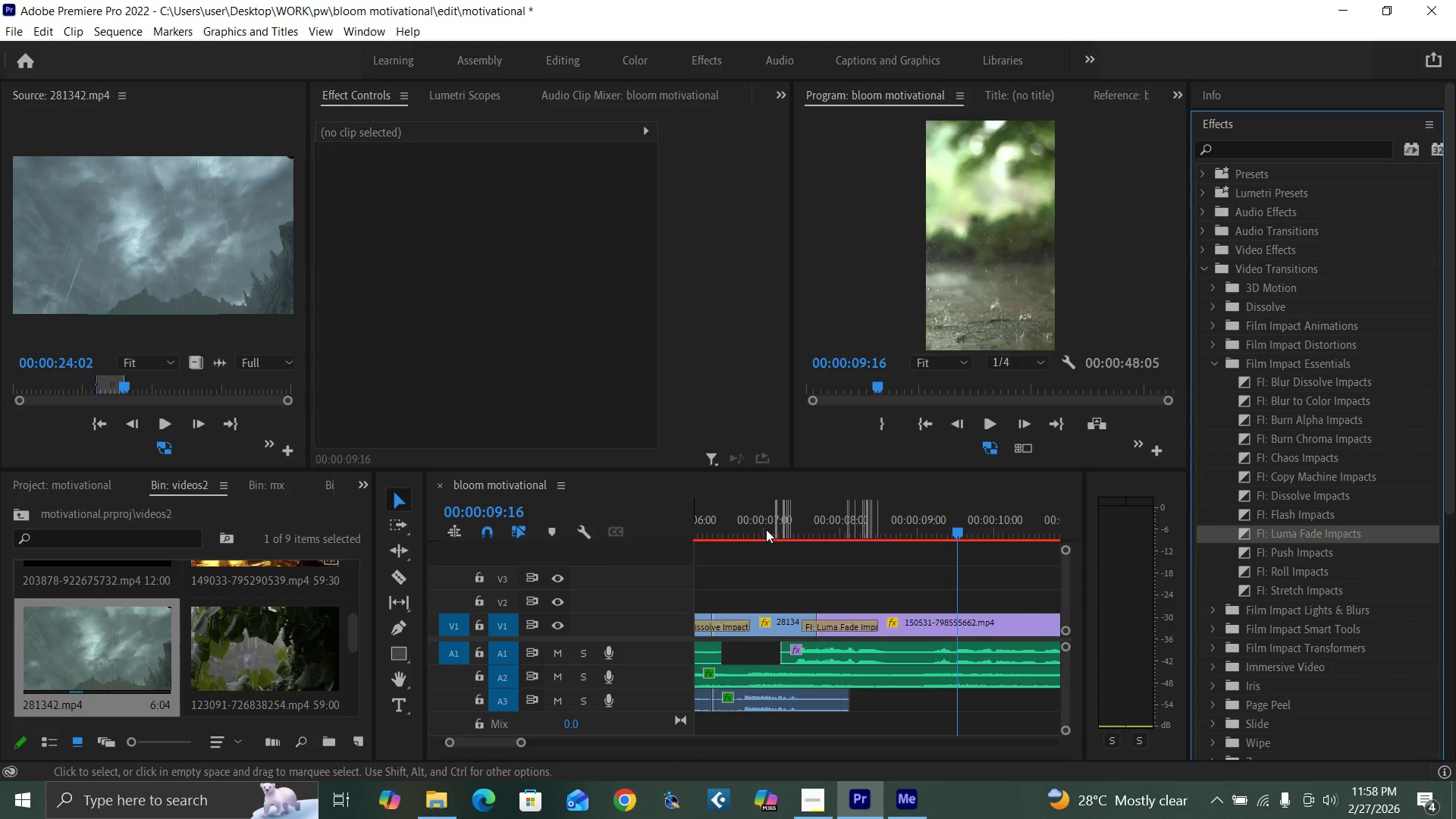 
key(Space)
 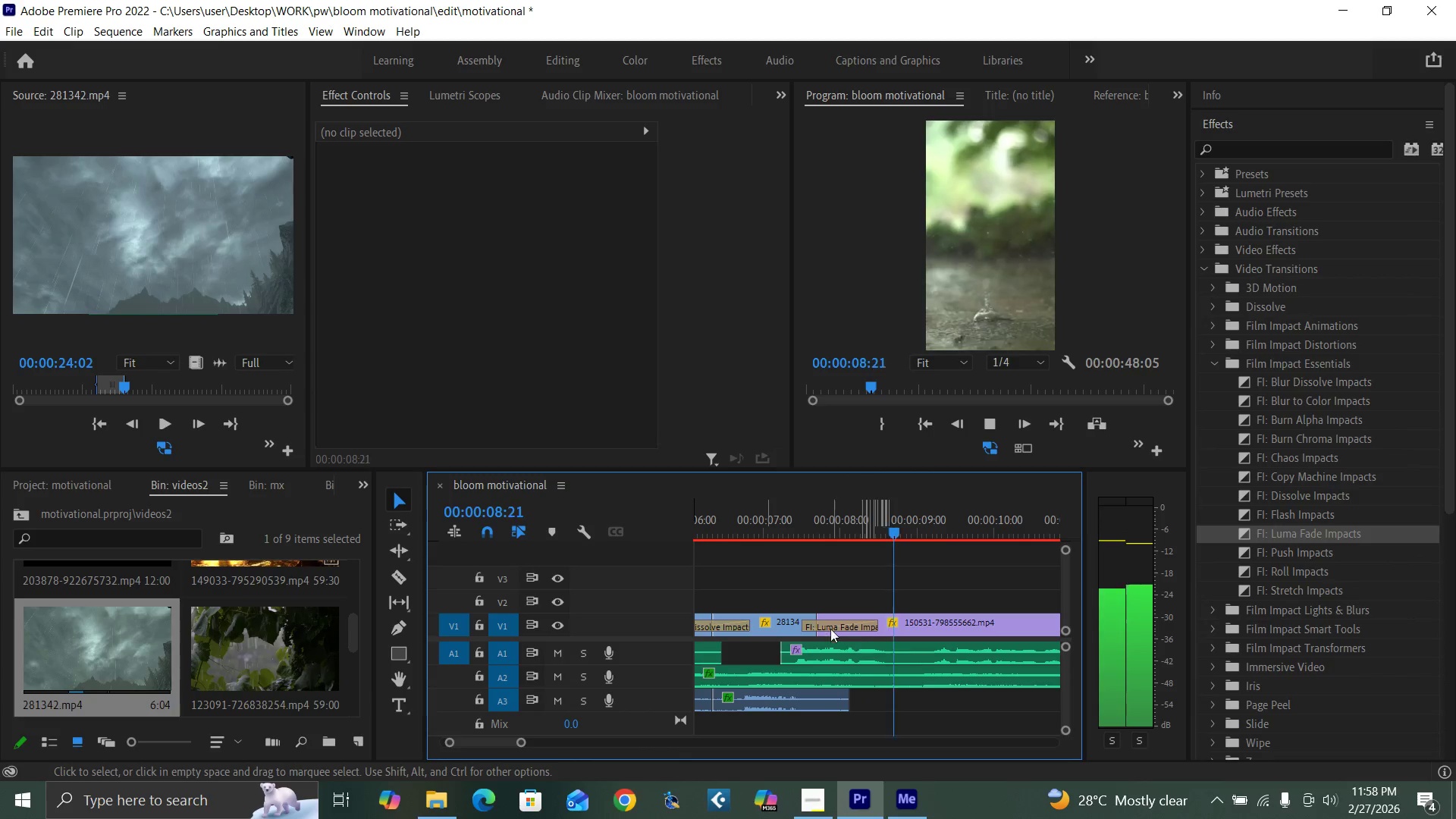 
key(Space)
 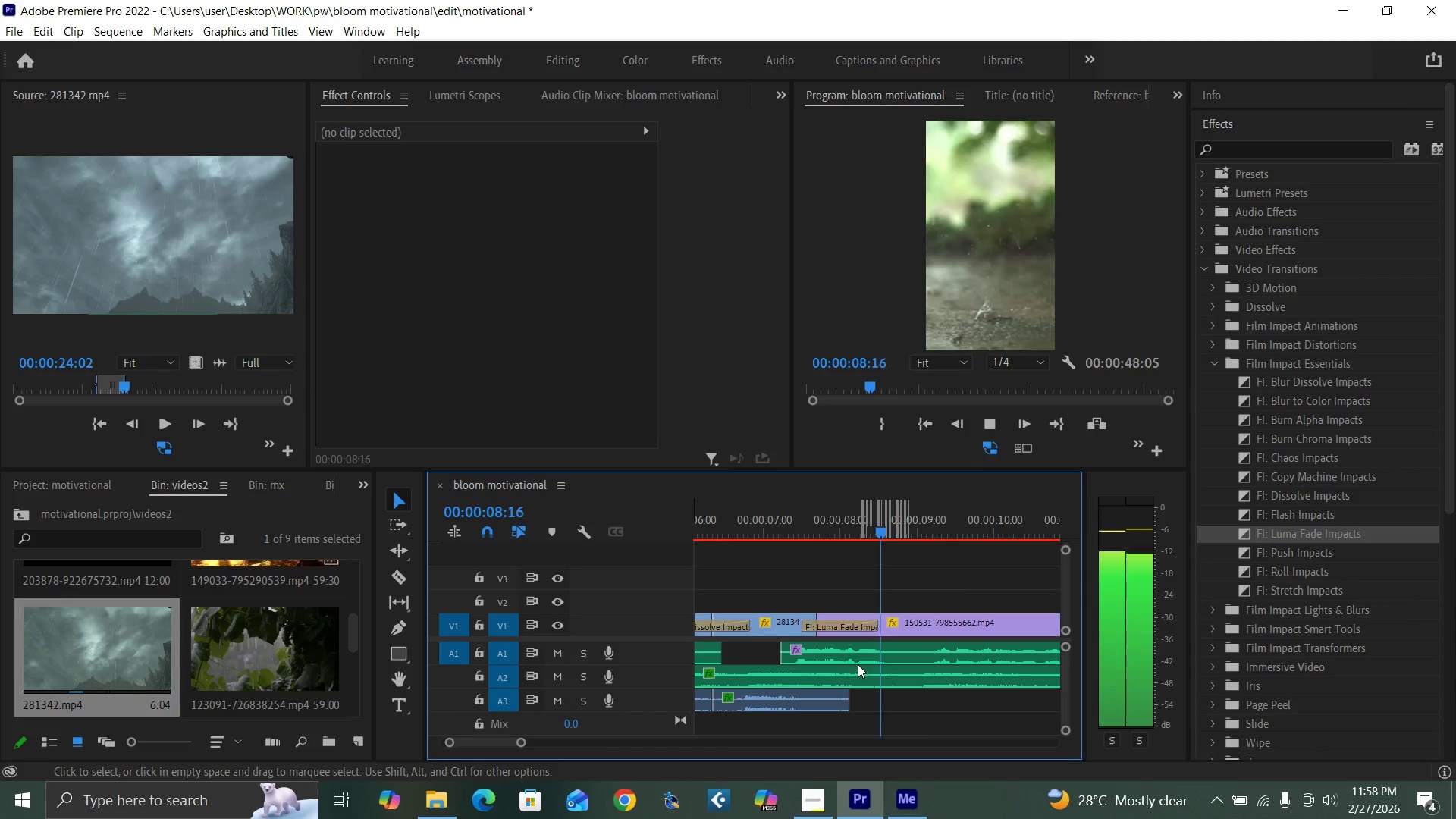 
key(Space)
 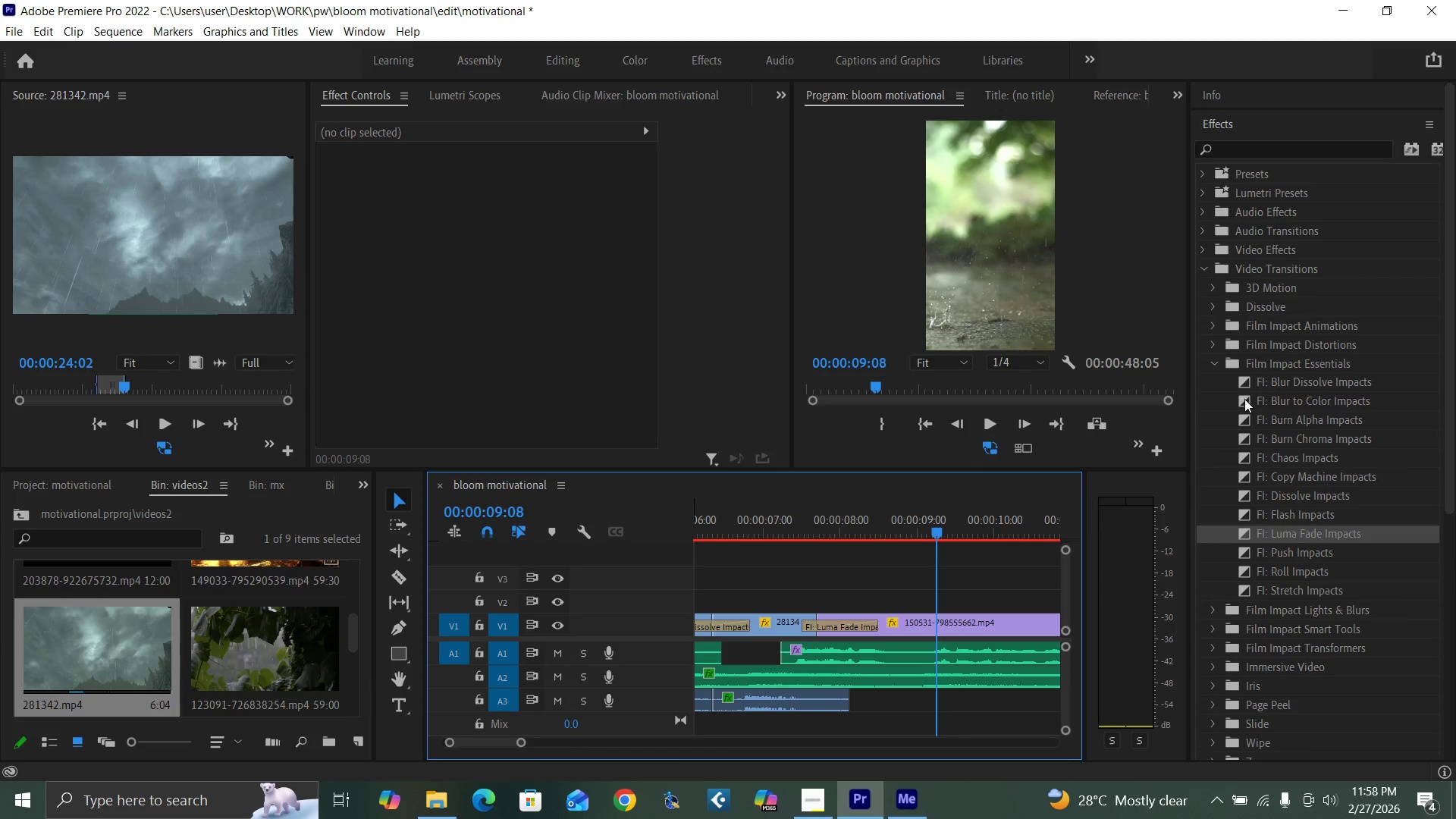 
left_click_drag(start_coordinate=[1241, 382], to_coordinate=[852, 628])
 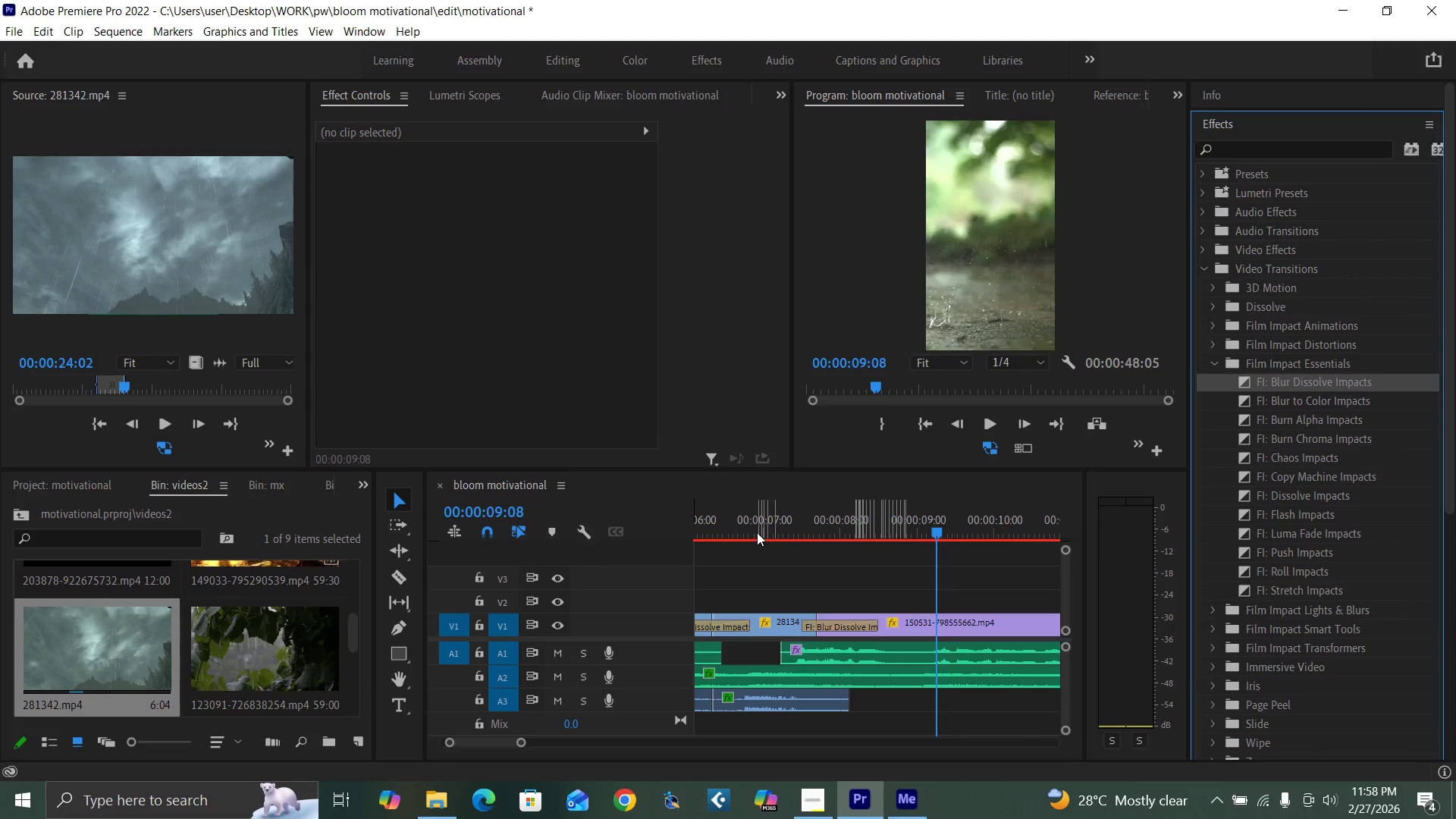 
key(Space)
 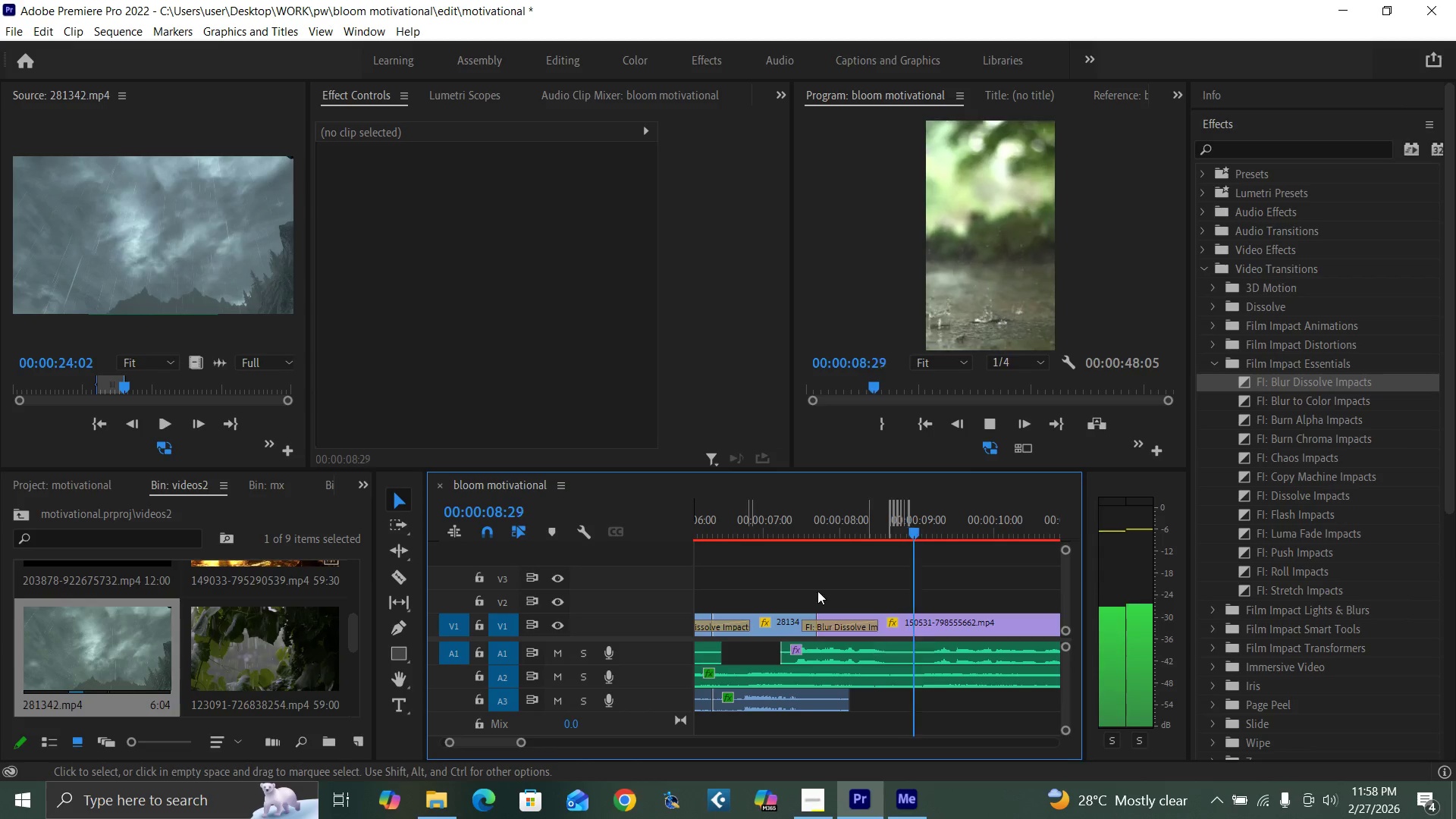 
key(Space)
 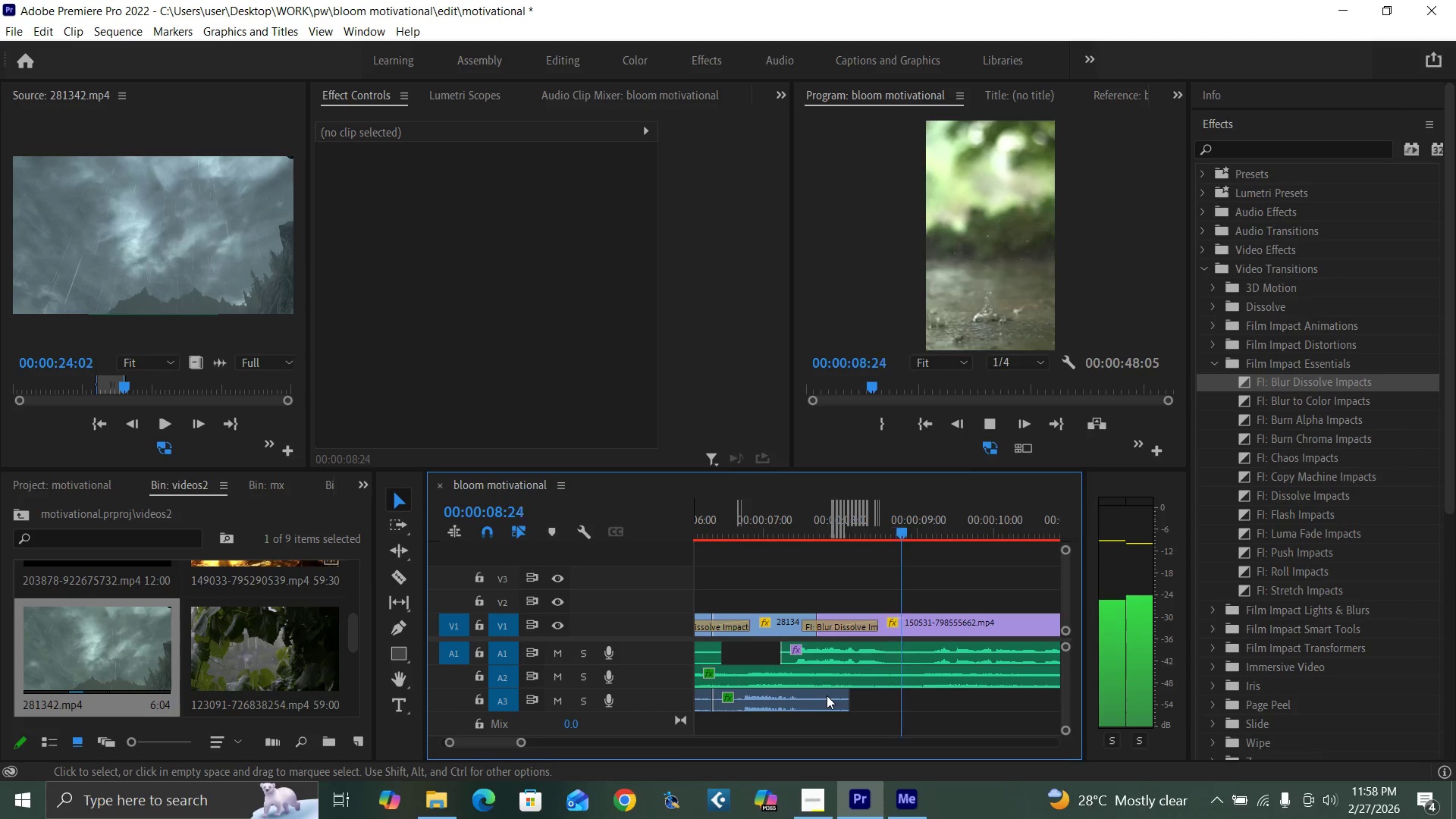 
key(Space)
 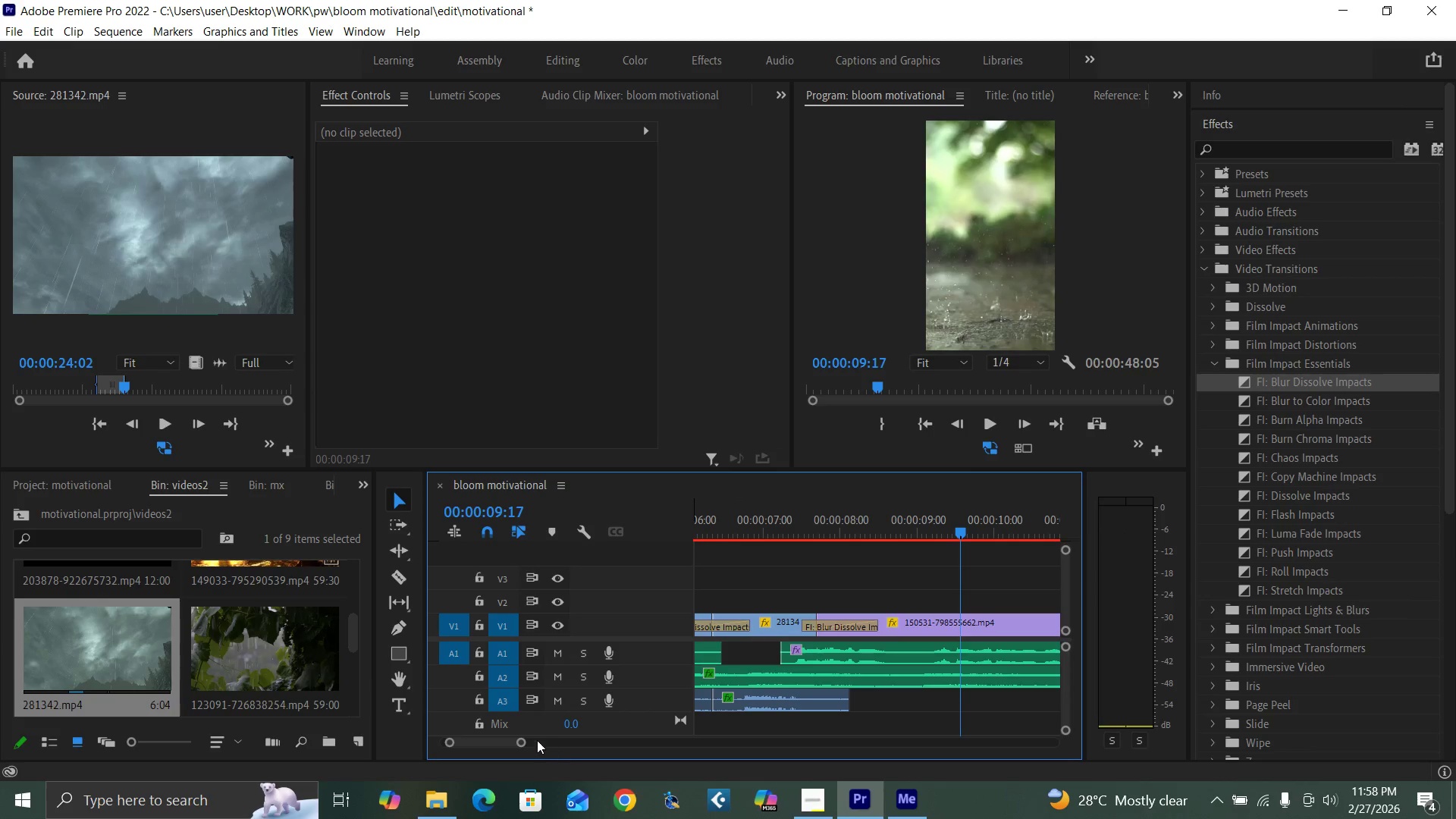 
left_click_drag(start_coordinate=[526, 741], to_coordinate=[548, 743])
 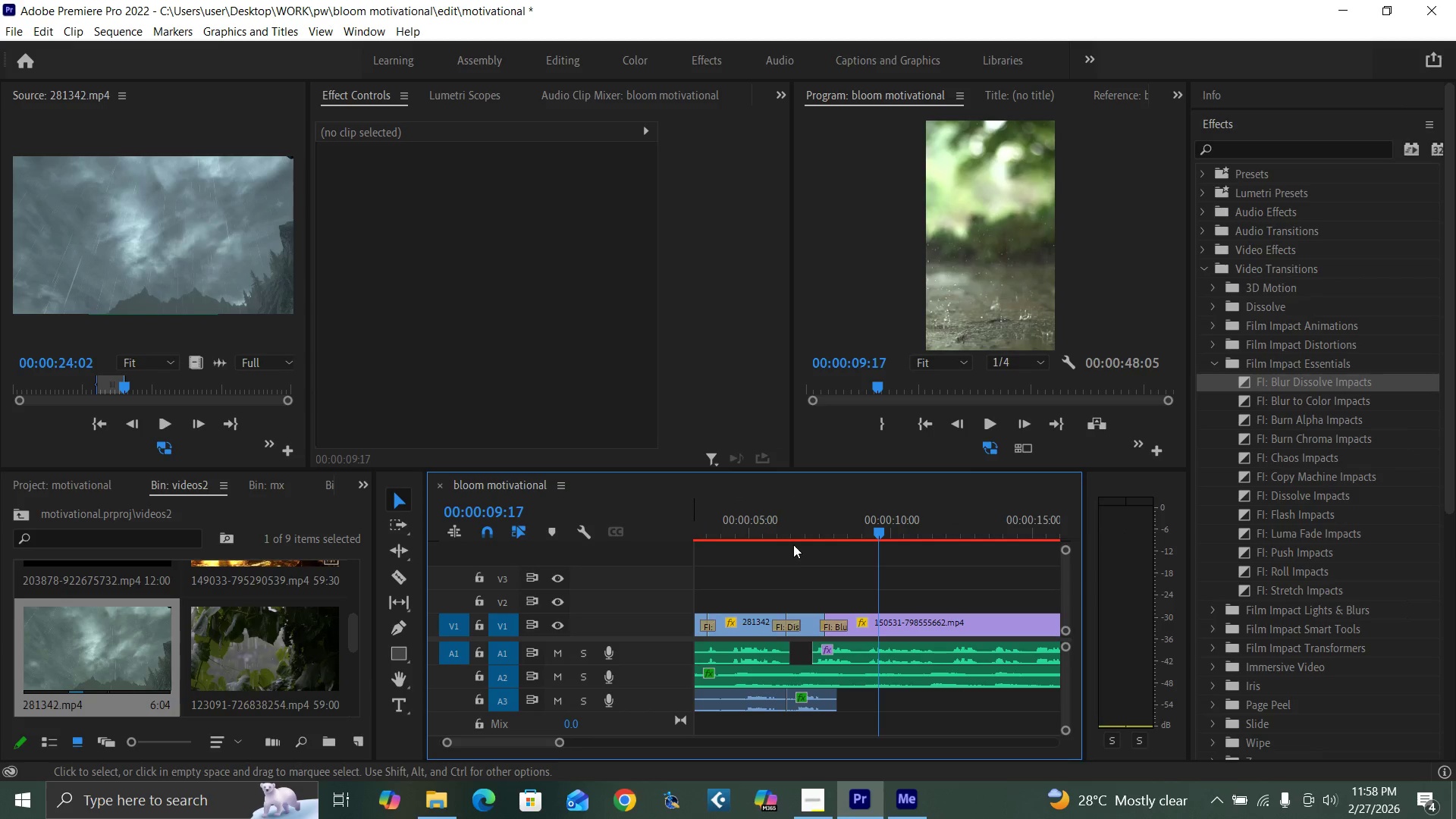 
left_click([794, 533])
 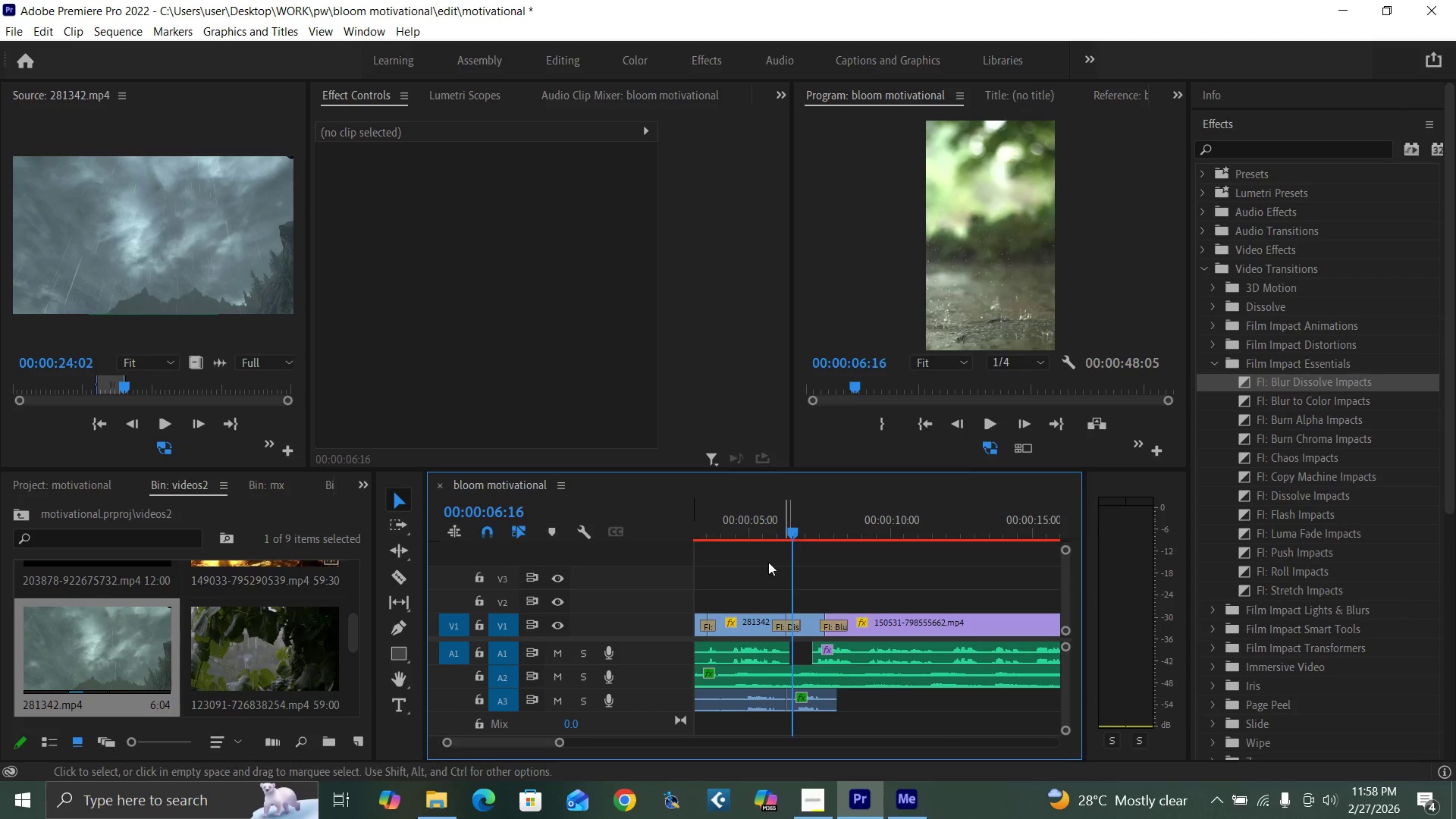 
key(Space)
 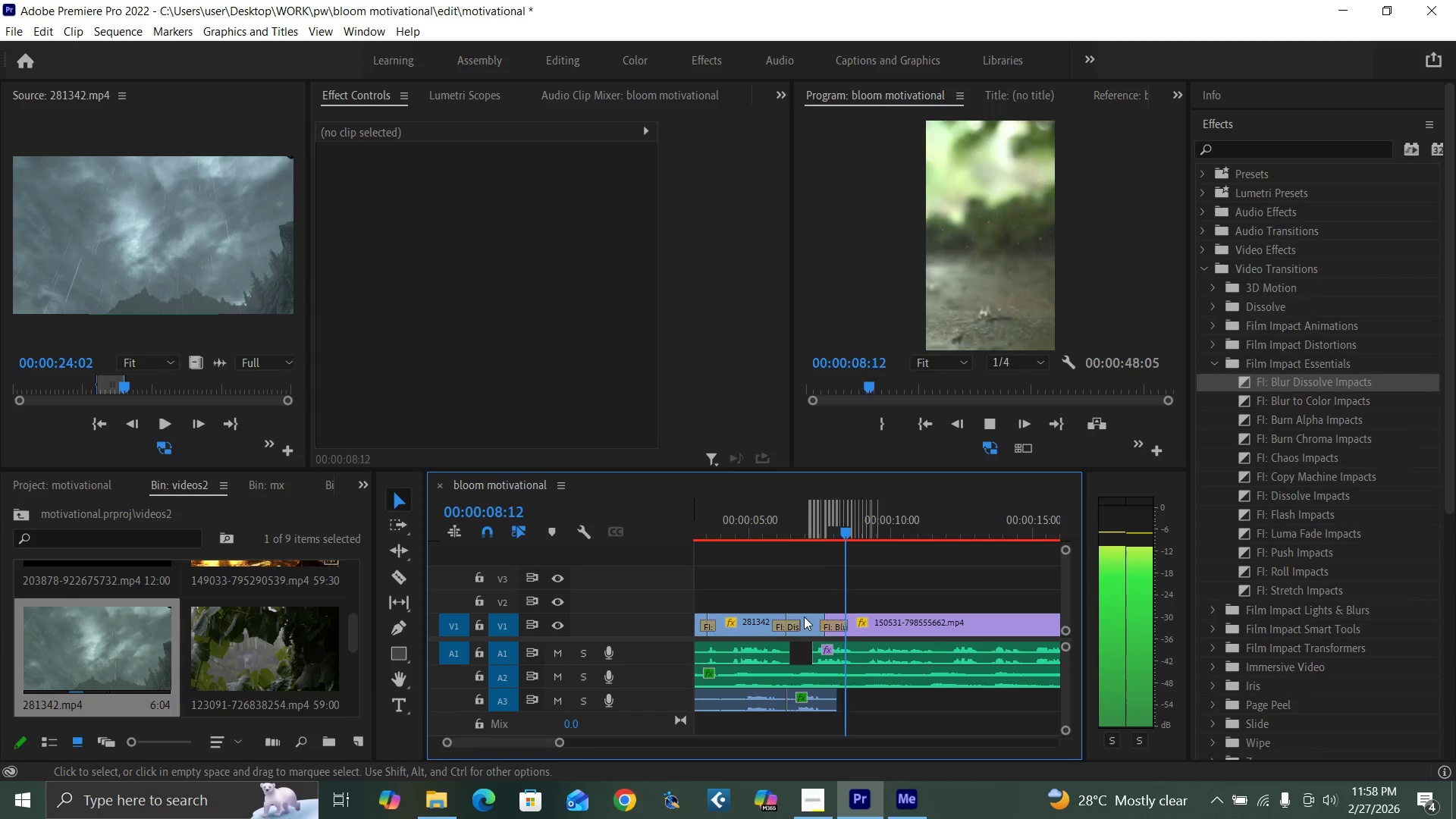 
key(Space)
 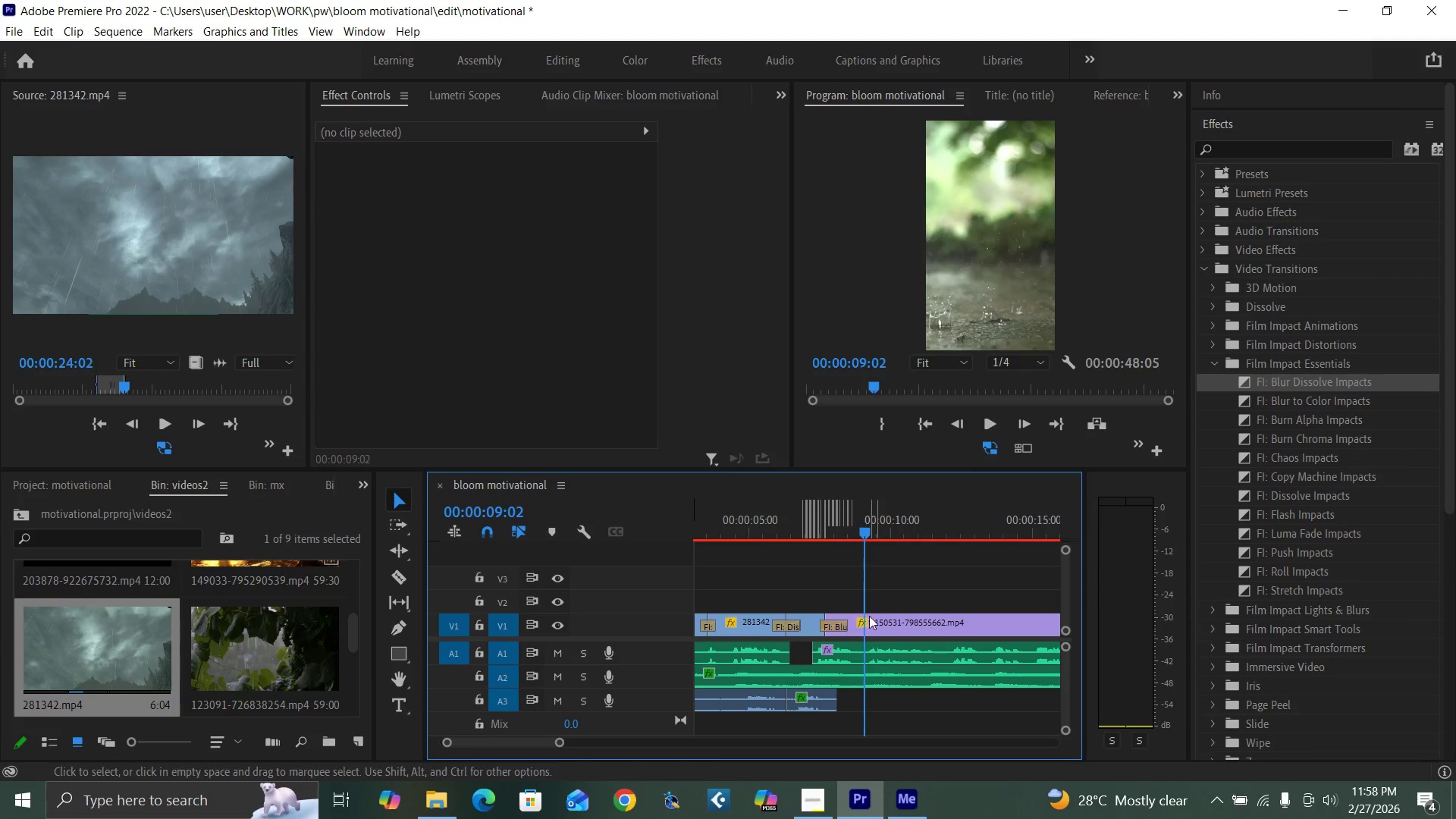 
left_click([871, 624])
 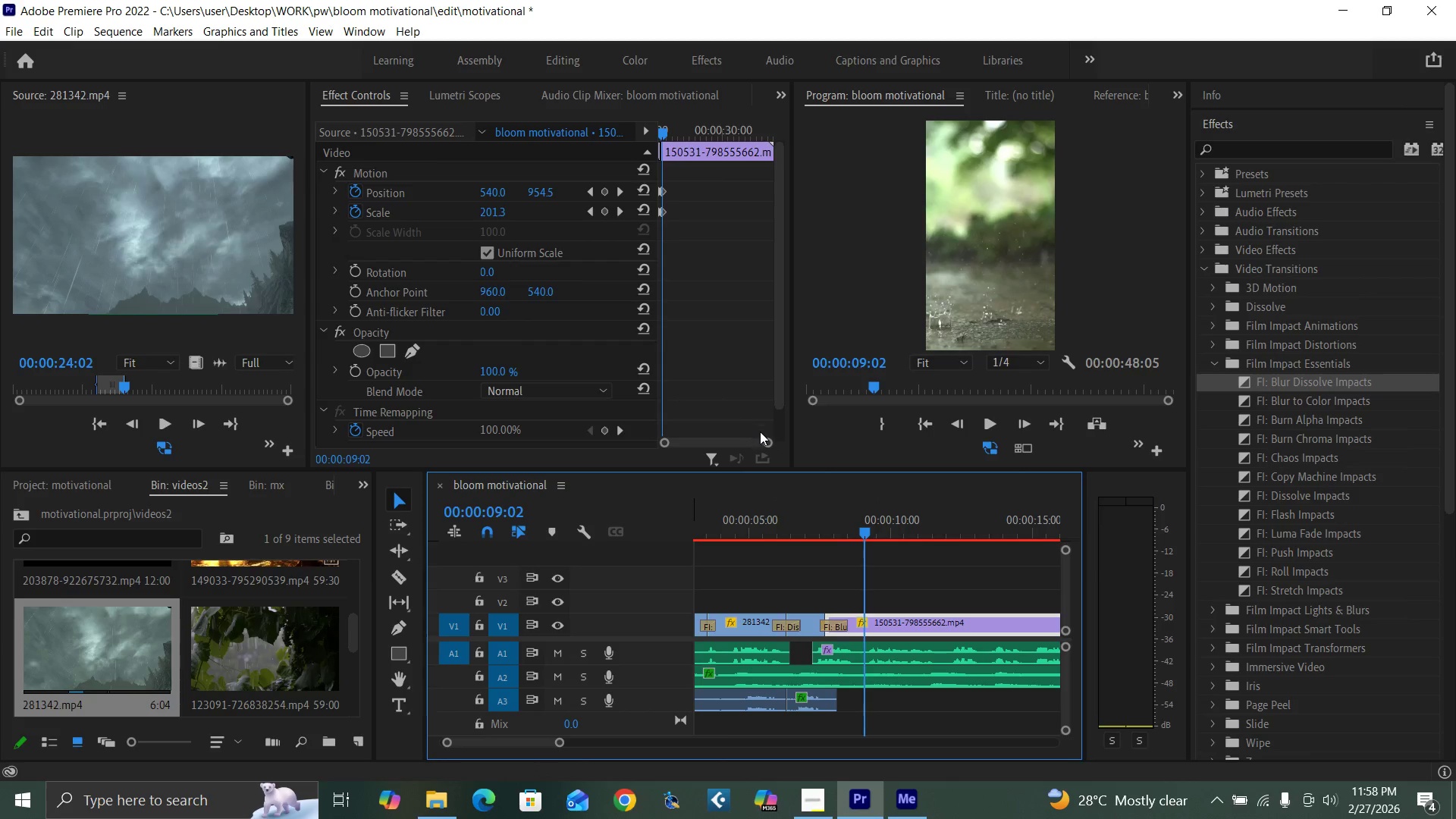 
left_click_drag(start_coordinate=[764, 441], to_coordinate=[740, 444])
 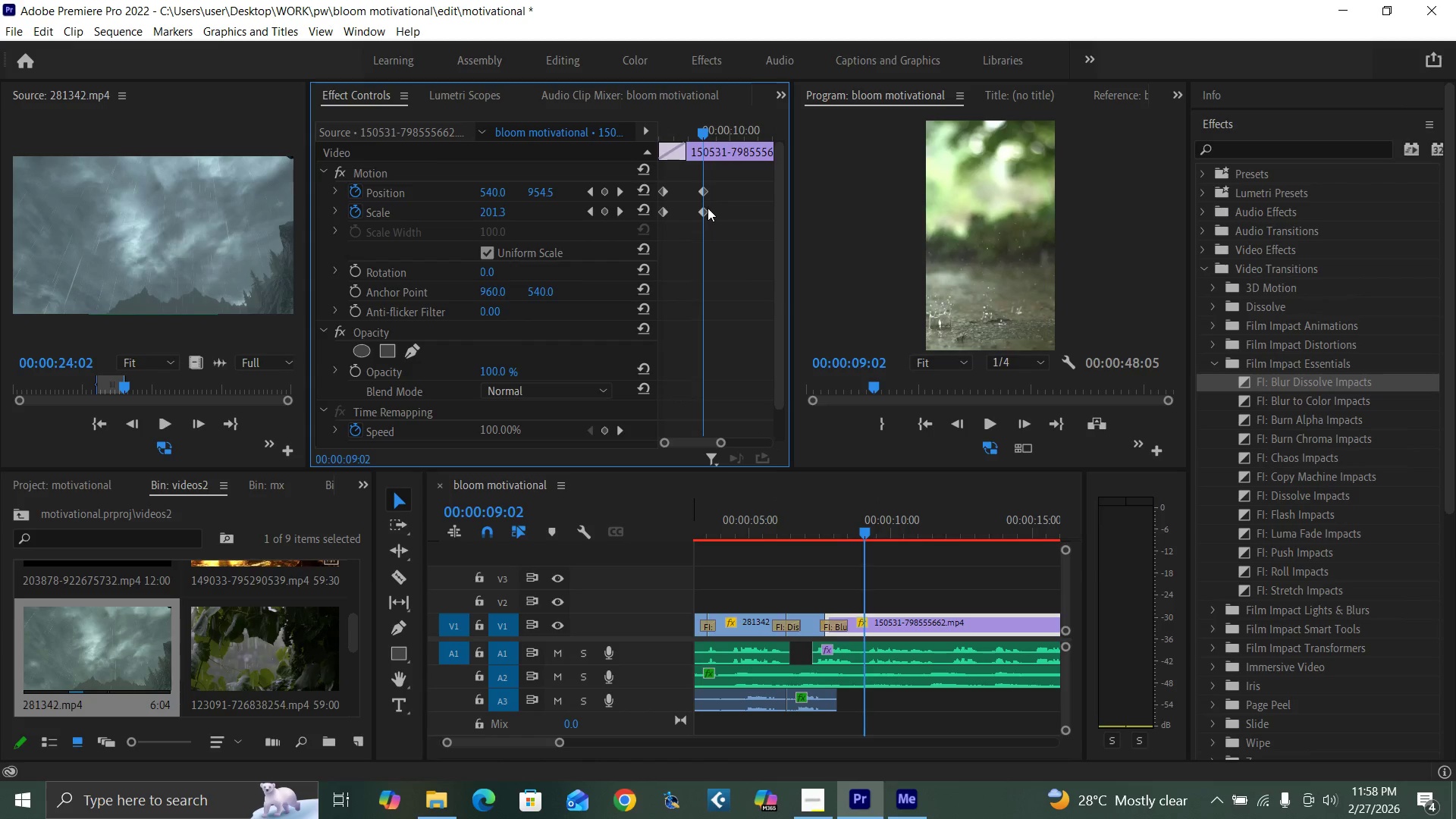 
left_click_drag(start_coordinate=[707, 208], to_coordinate=[726, 209])
 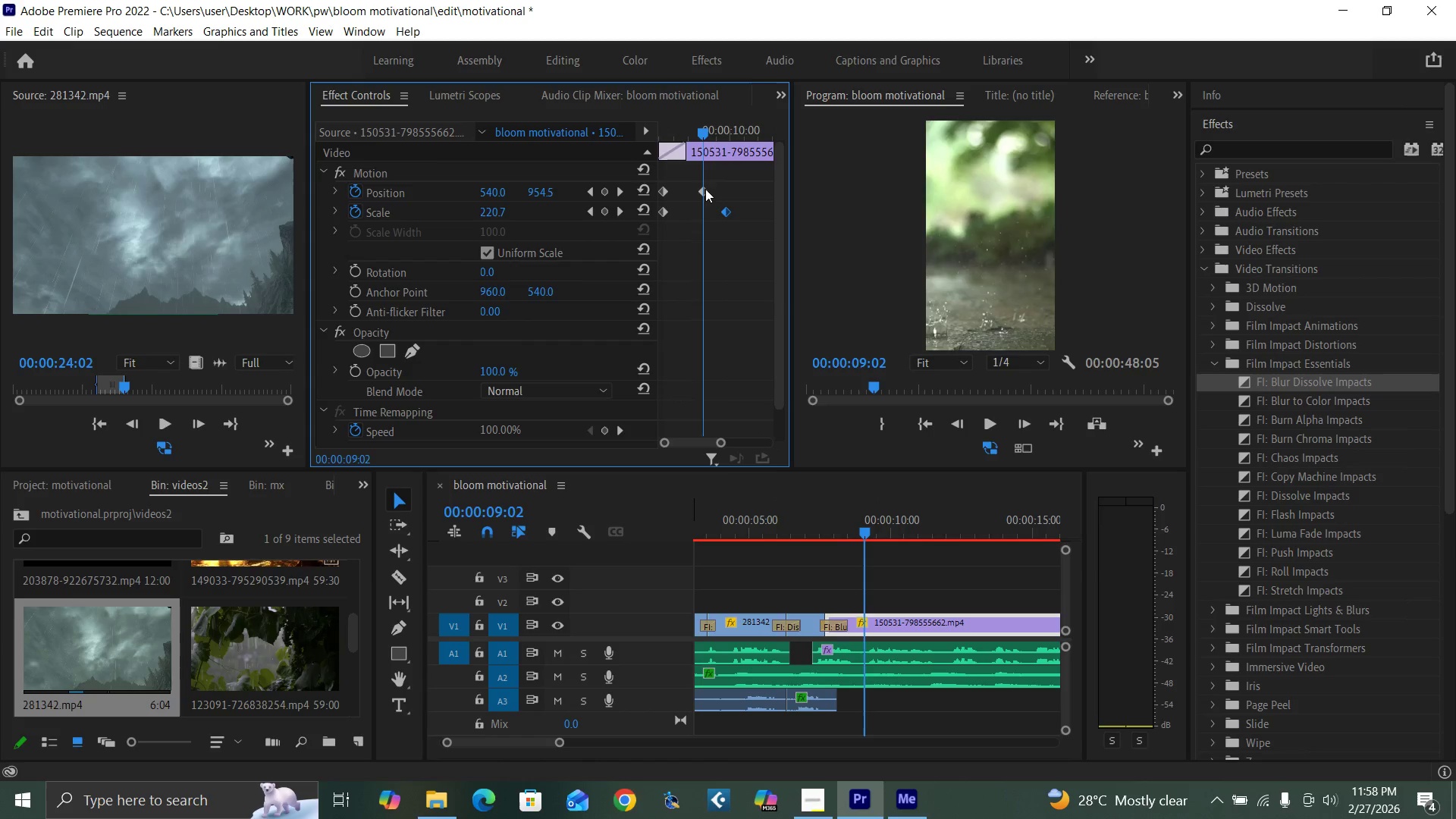 
left_click_drag(start_coordinate=[704, 189], to_coordinate=[725, 196])
 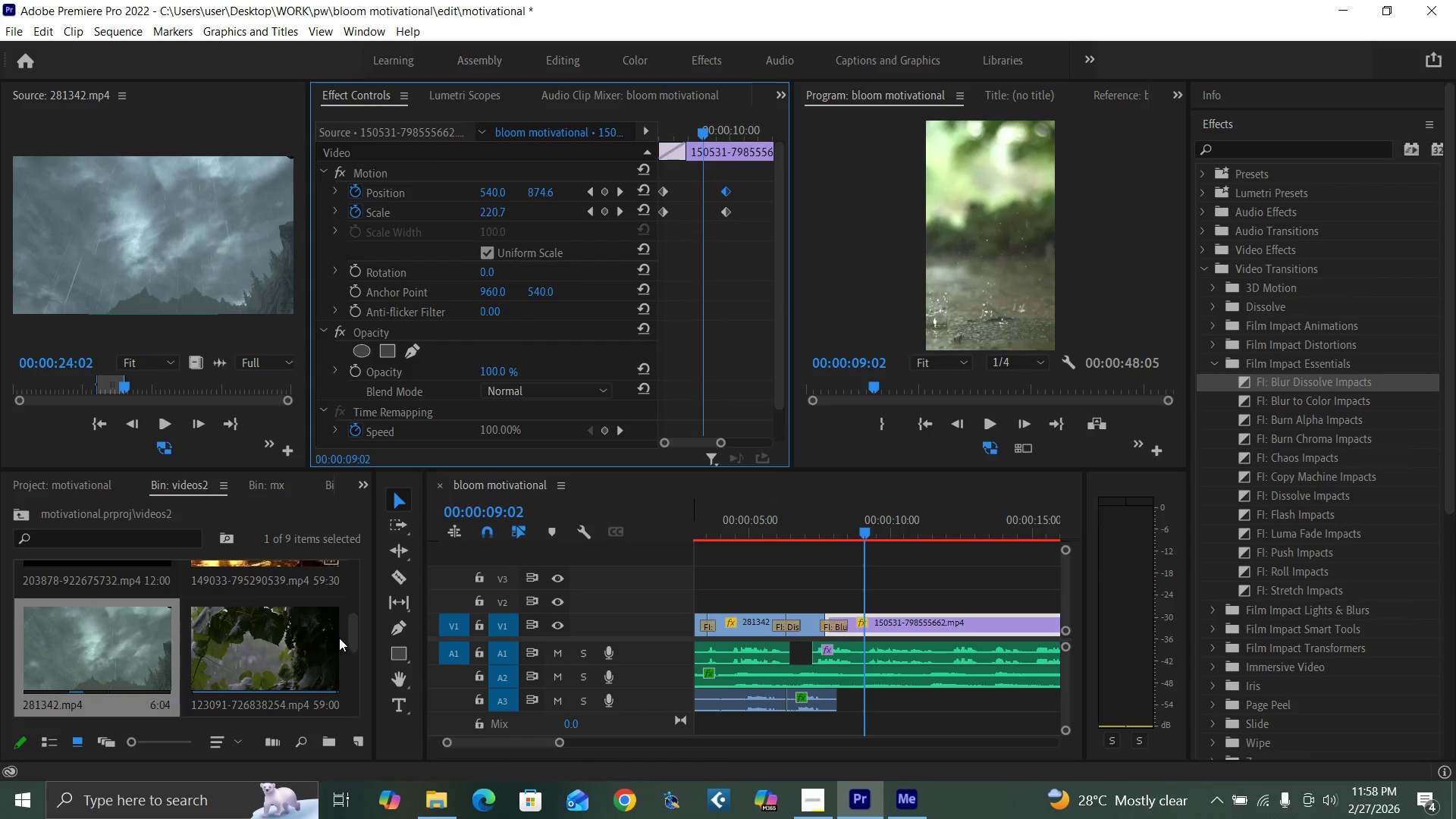 
left_click_drag(start_coordinate=[352, 638], to_coordinate=[355, 595])
 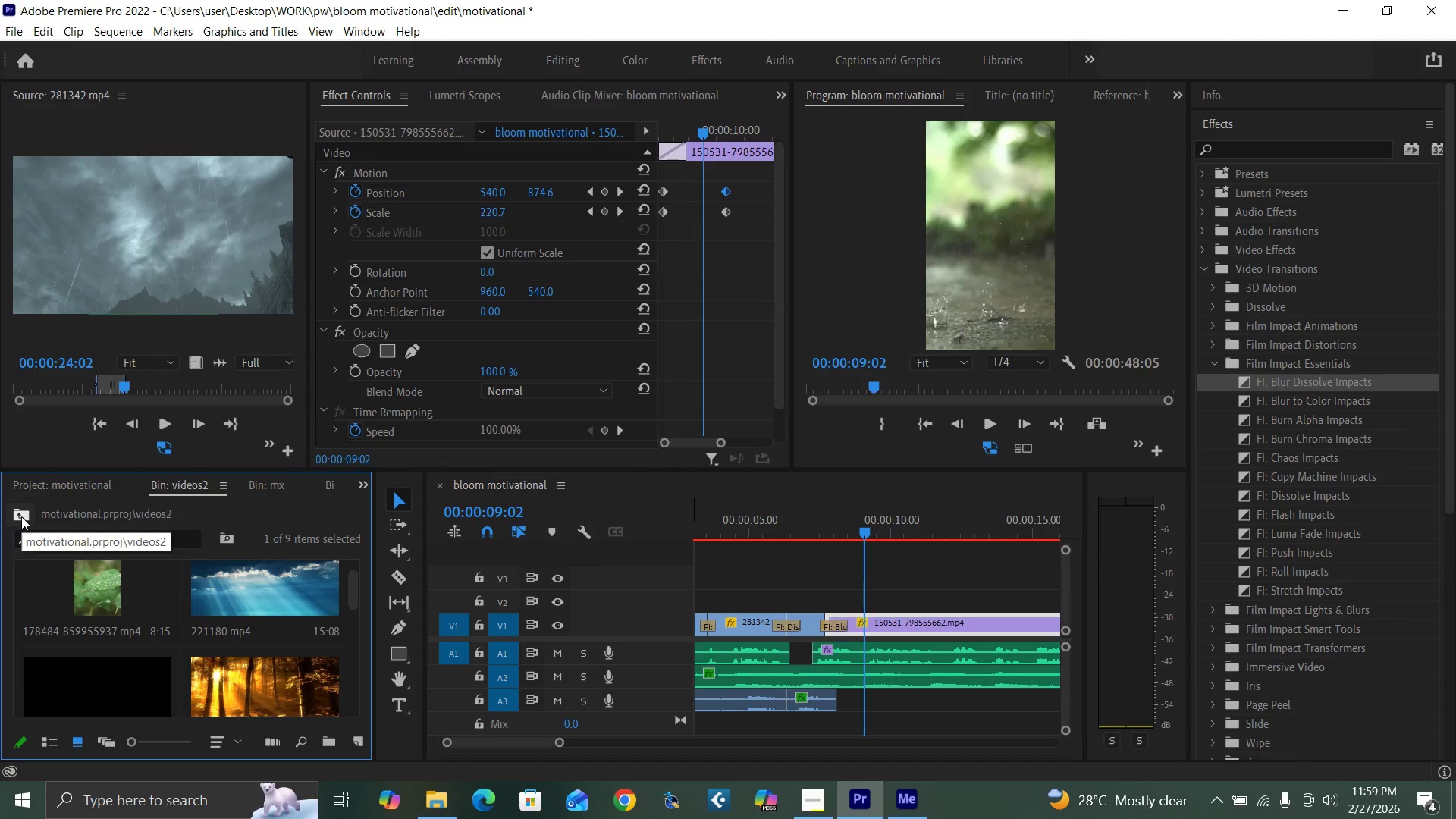 
left_click([21, 516])
 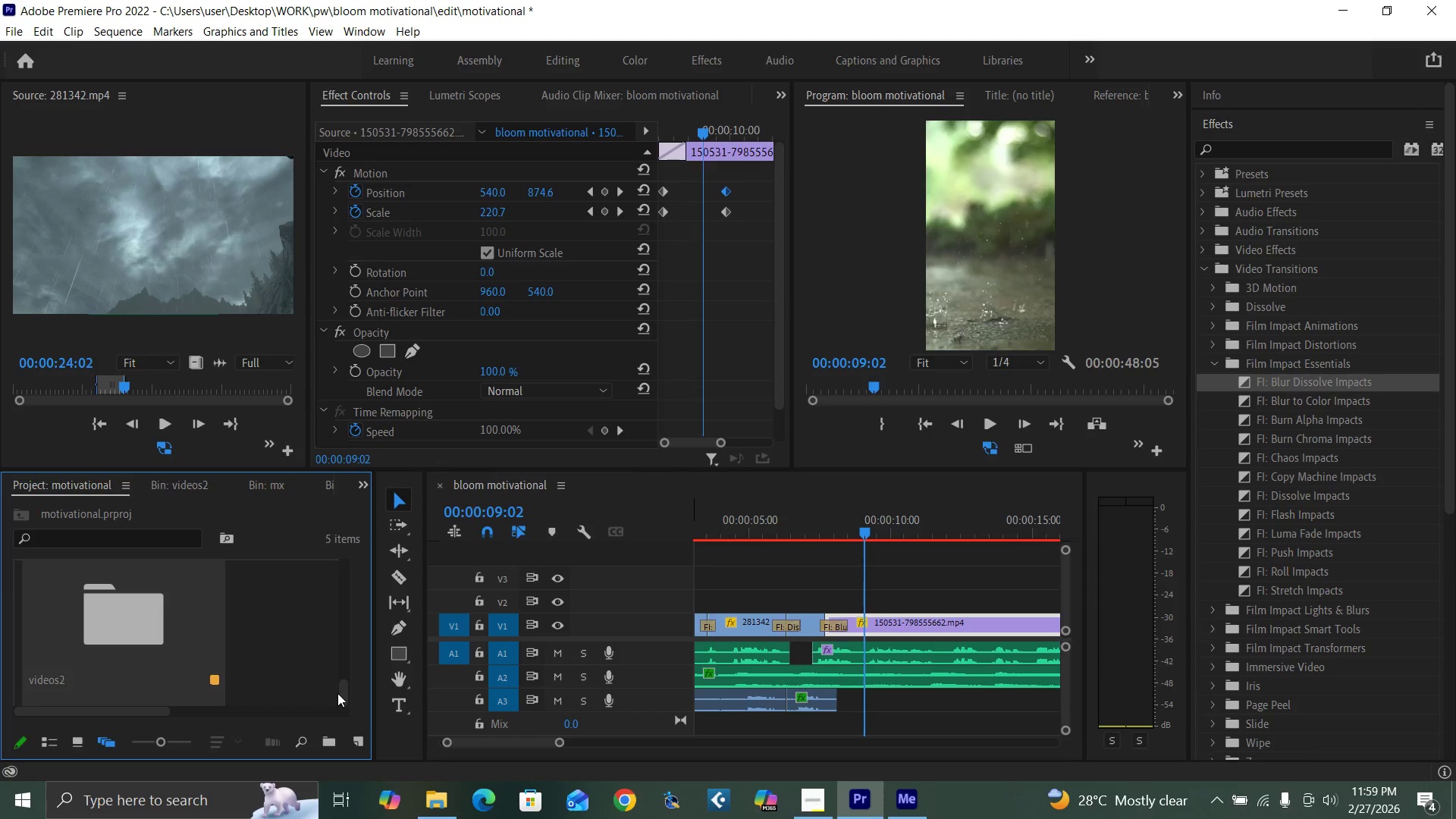 
left_click_drag(start_coordinate=[344, 691], to_coordinate=[339, 572])
 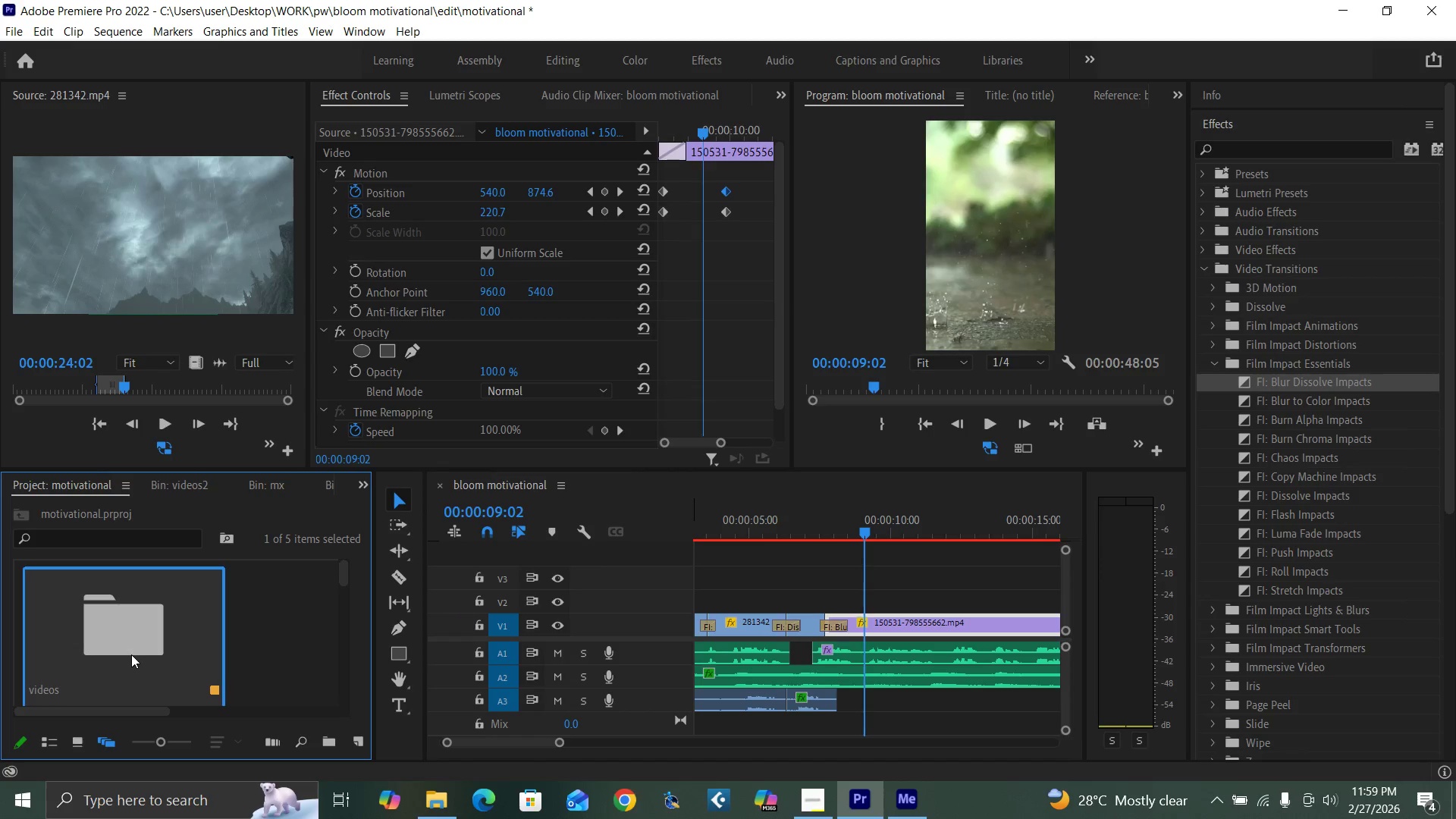 
double_click([131, 654])
 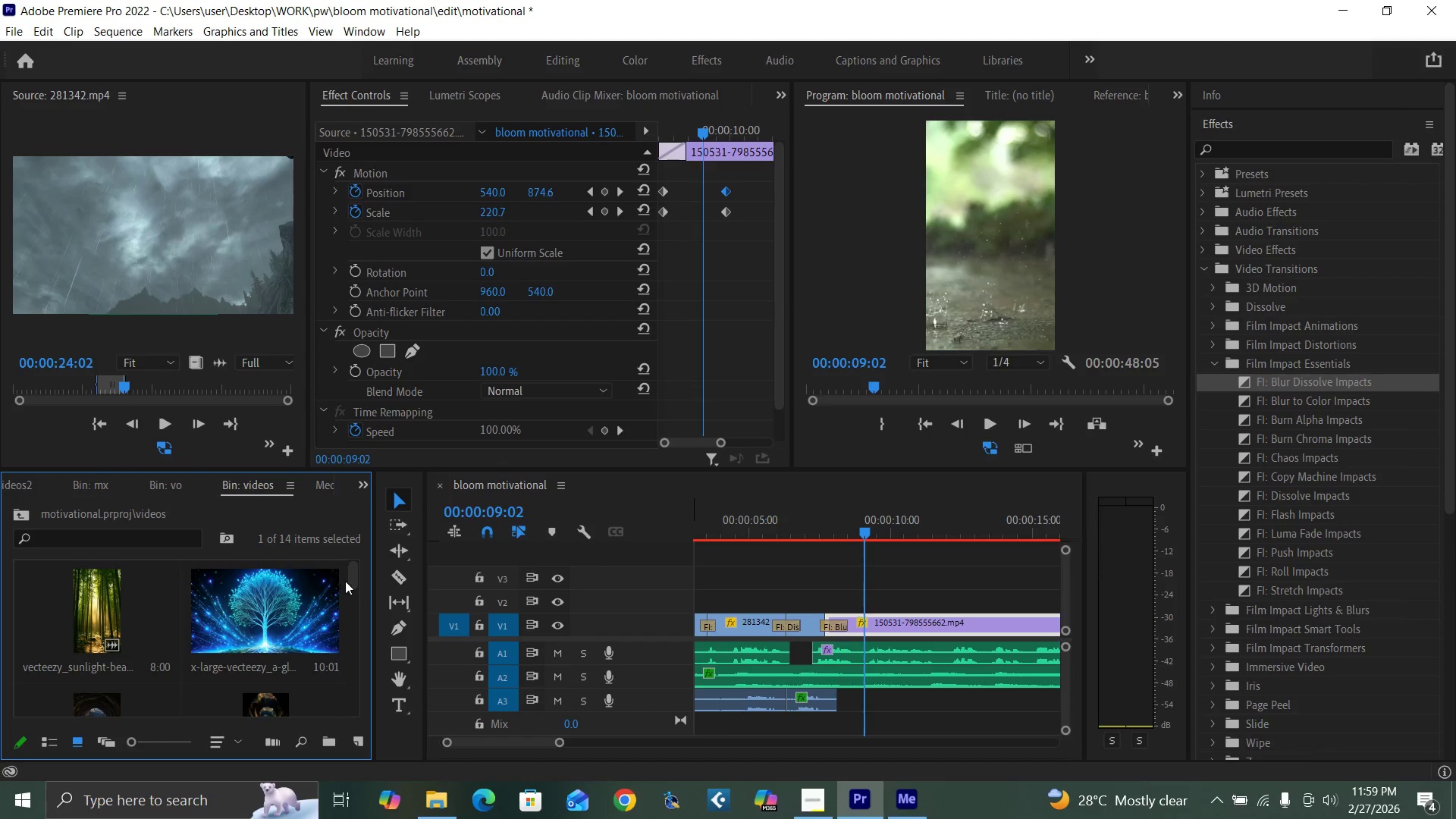 
left_click_drag(start_coordinate=[350, 576], to_coordinate=[359, 601])
 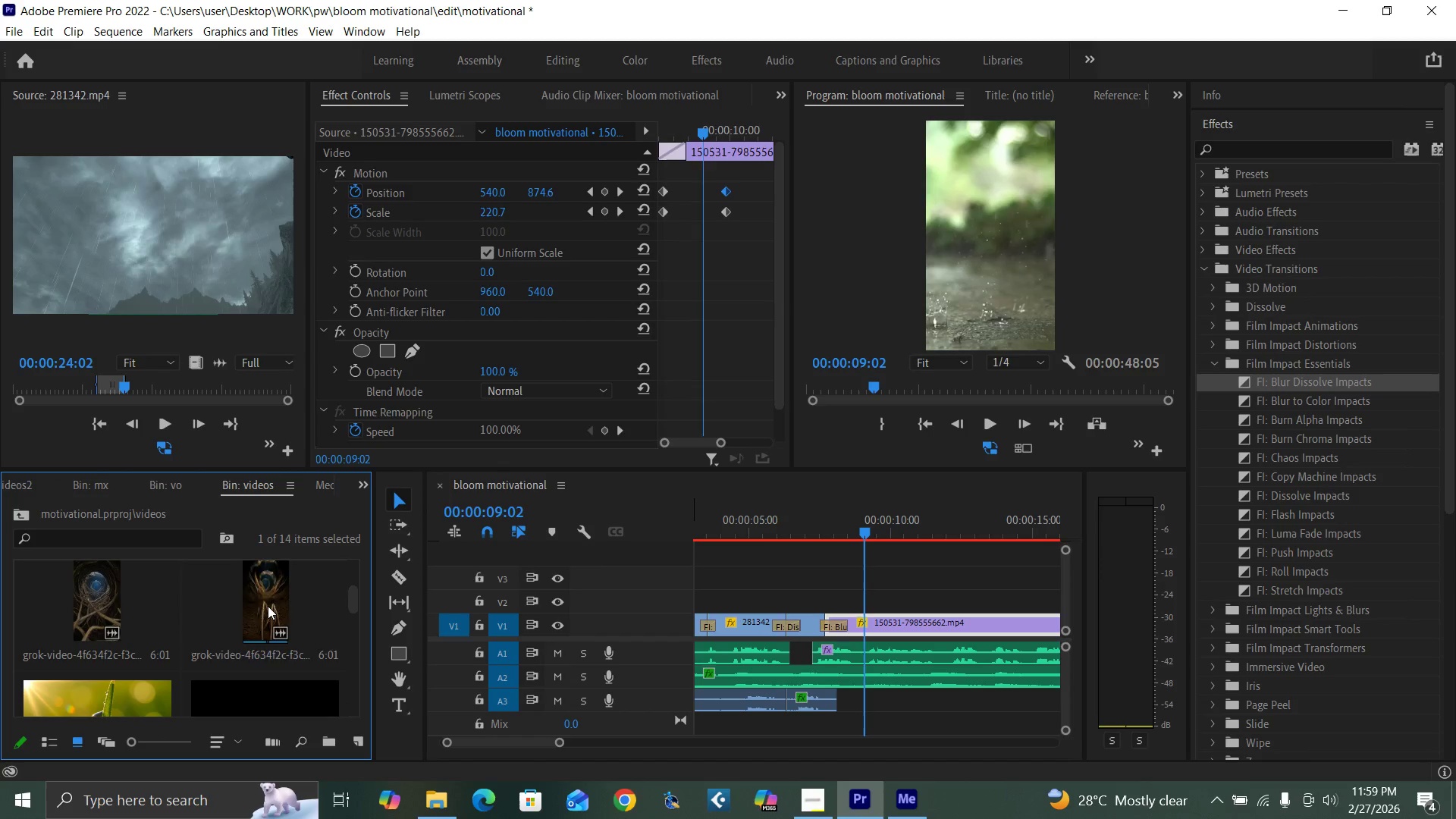 
double_click([268, 606])
 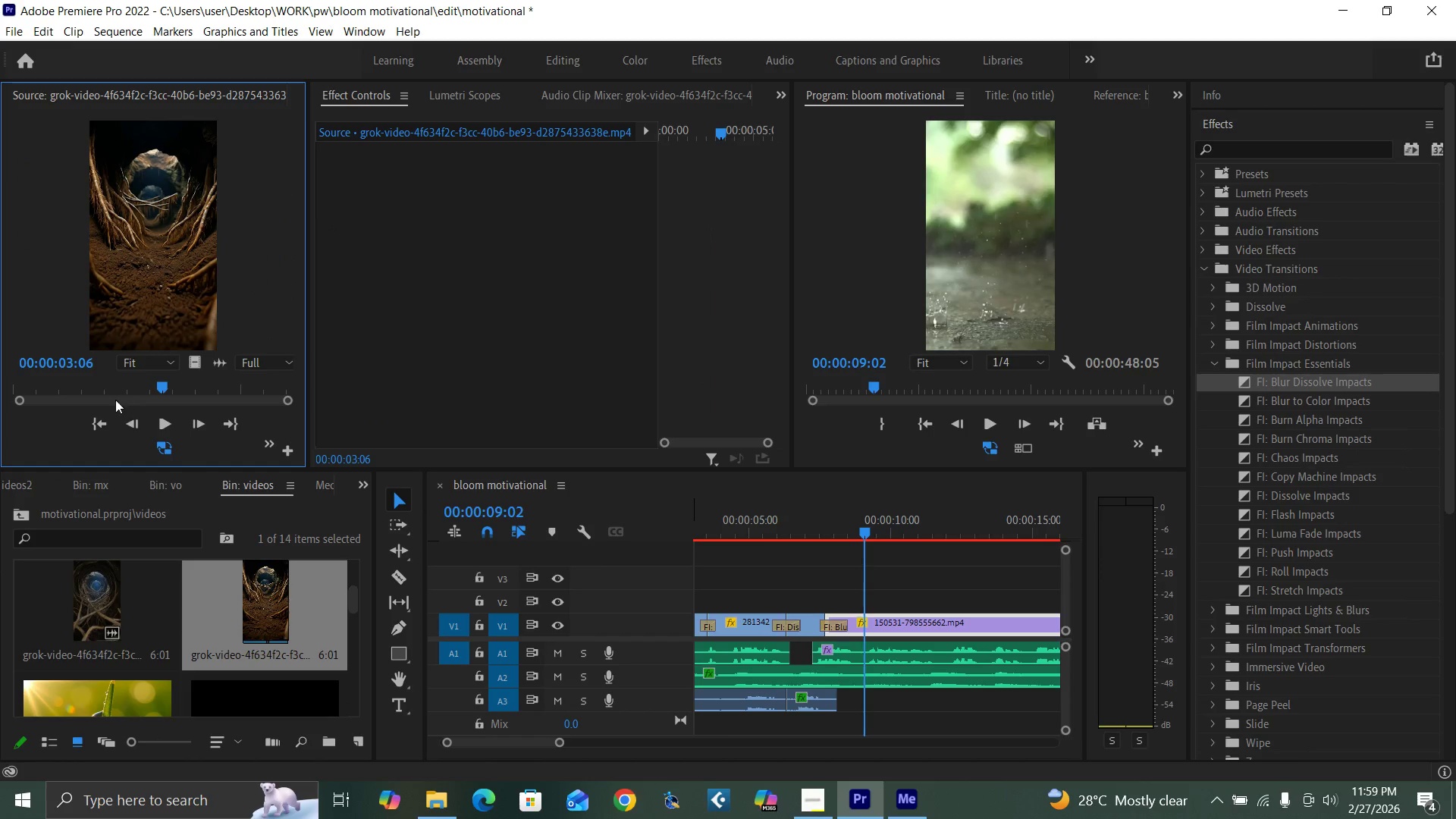 
left_click_drag(start_coordinate=[93, 385], to_coordinate=[0, 425])
 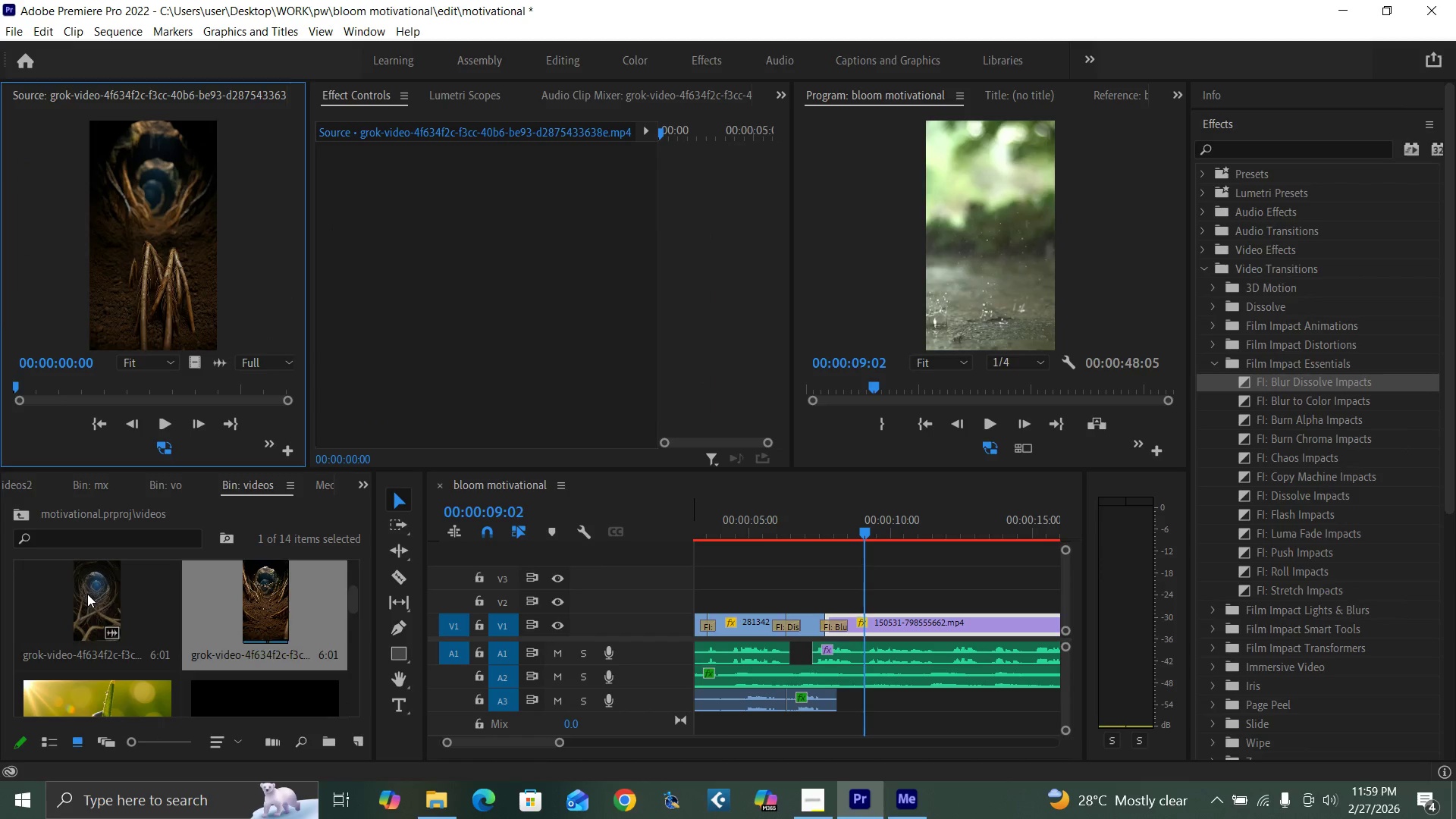 
double_click([87, 594])
 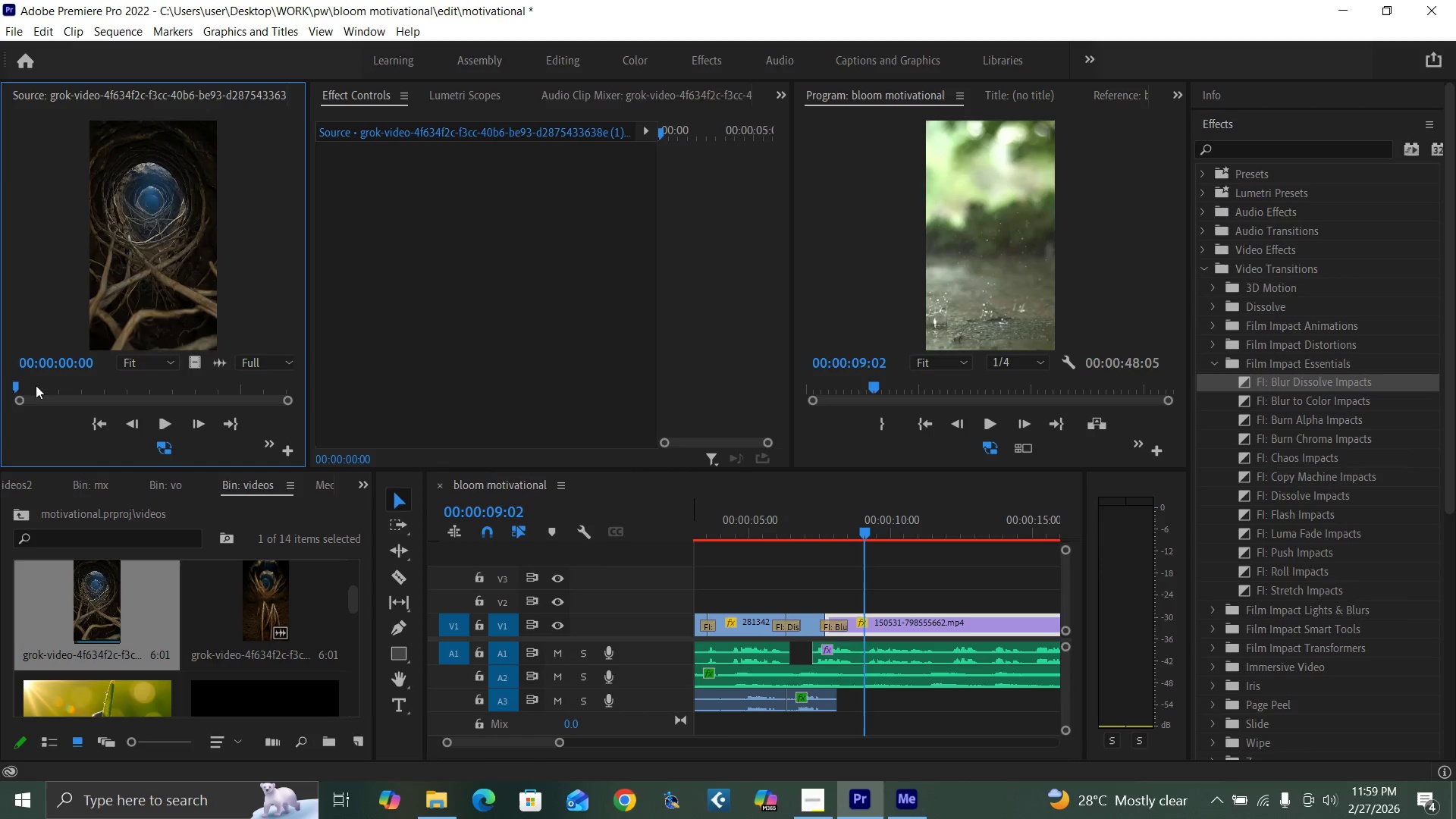 
left_click_drag(start_coordinate=[33, 383], to_coordinate=[0, 410])
 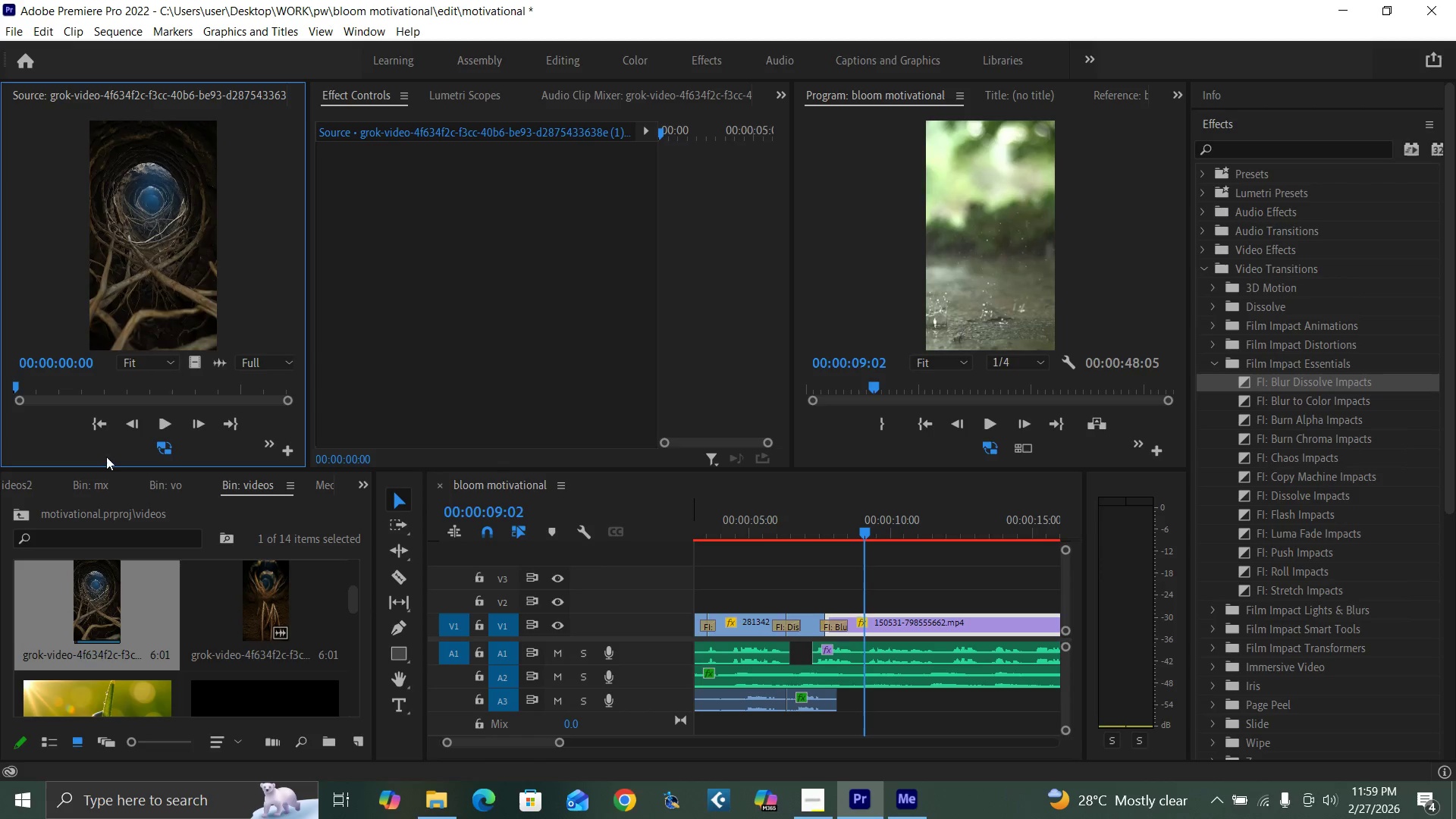 
key(I)
 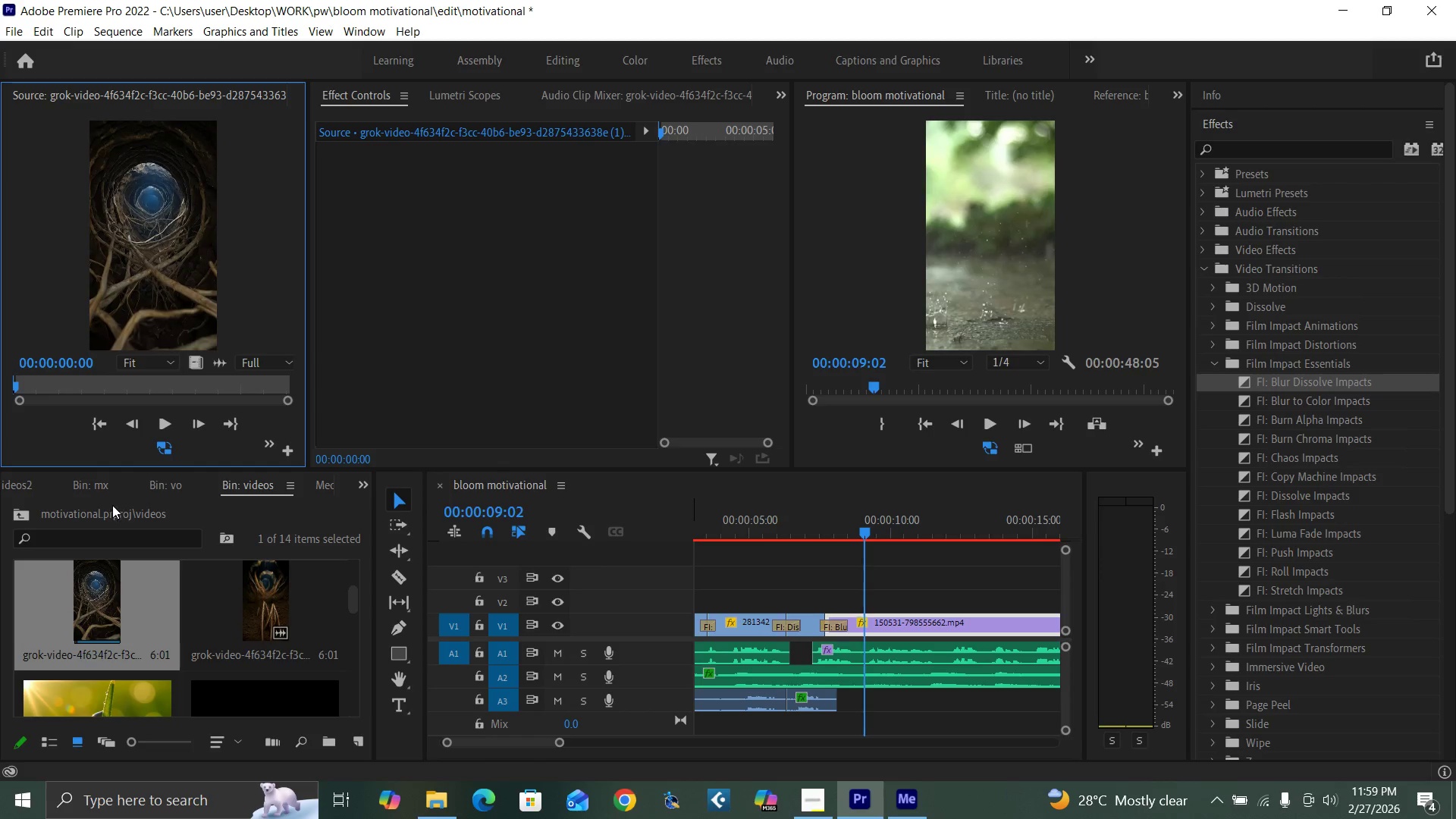 
key(Space)
 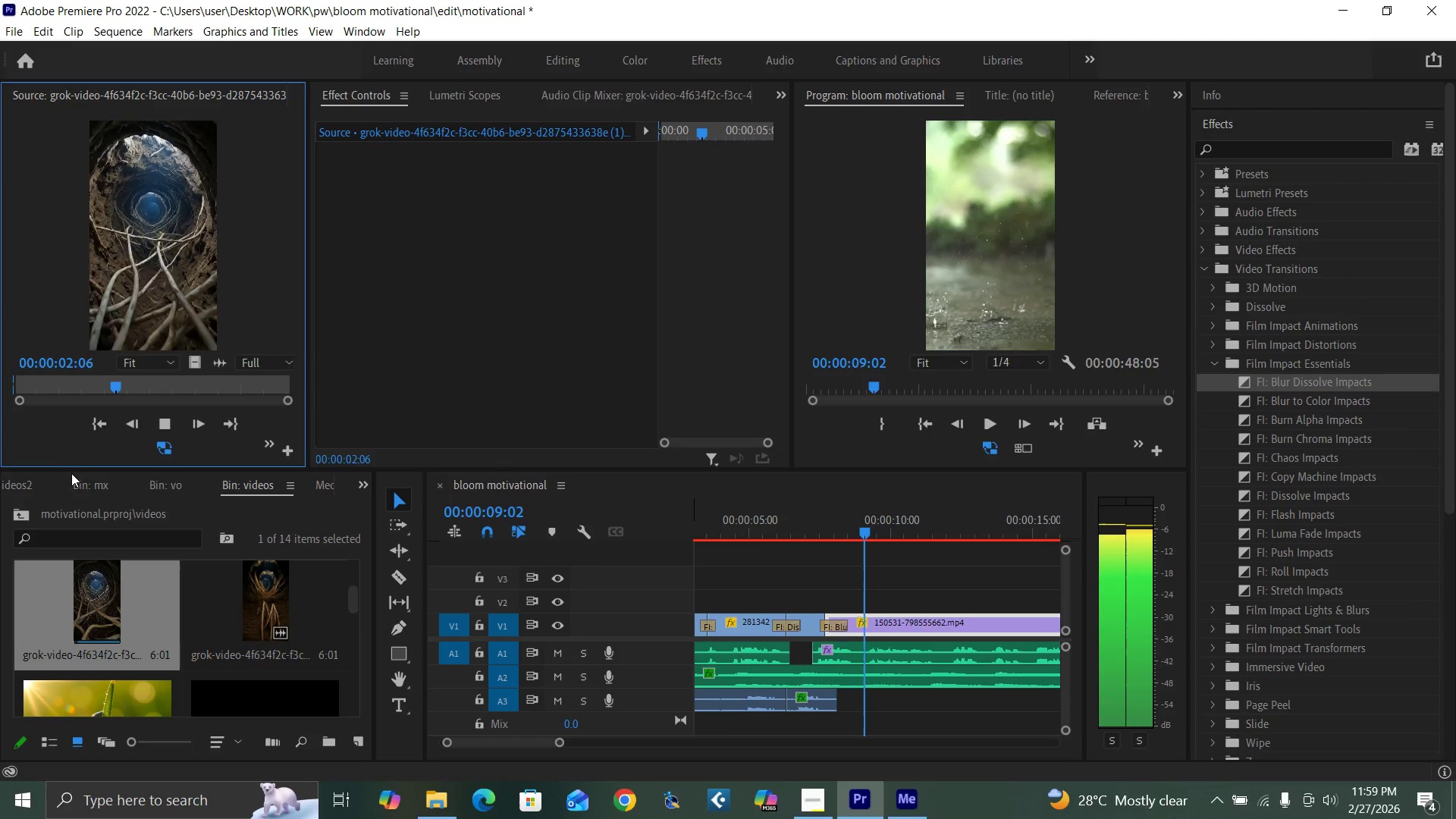 
key(Space)
 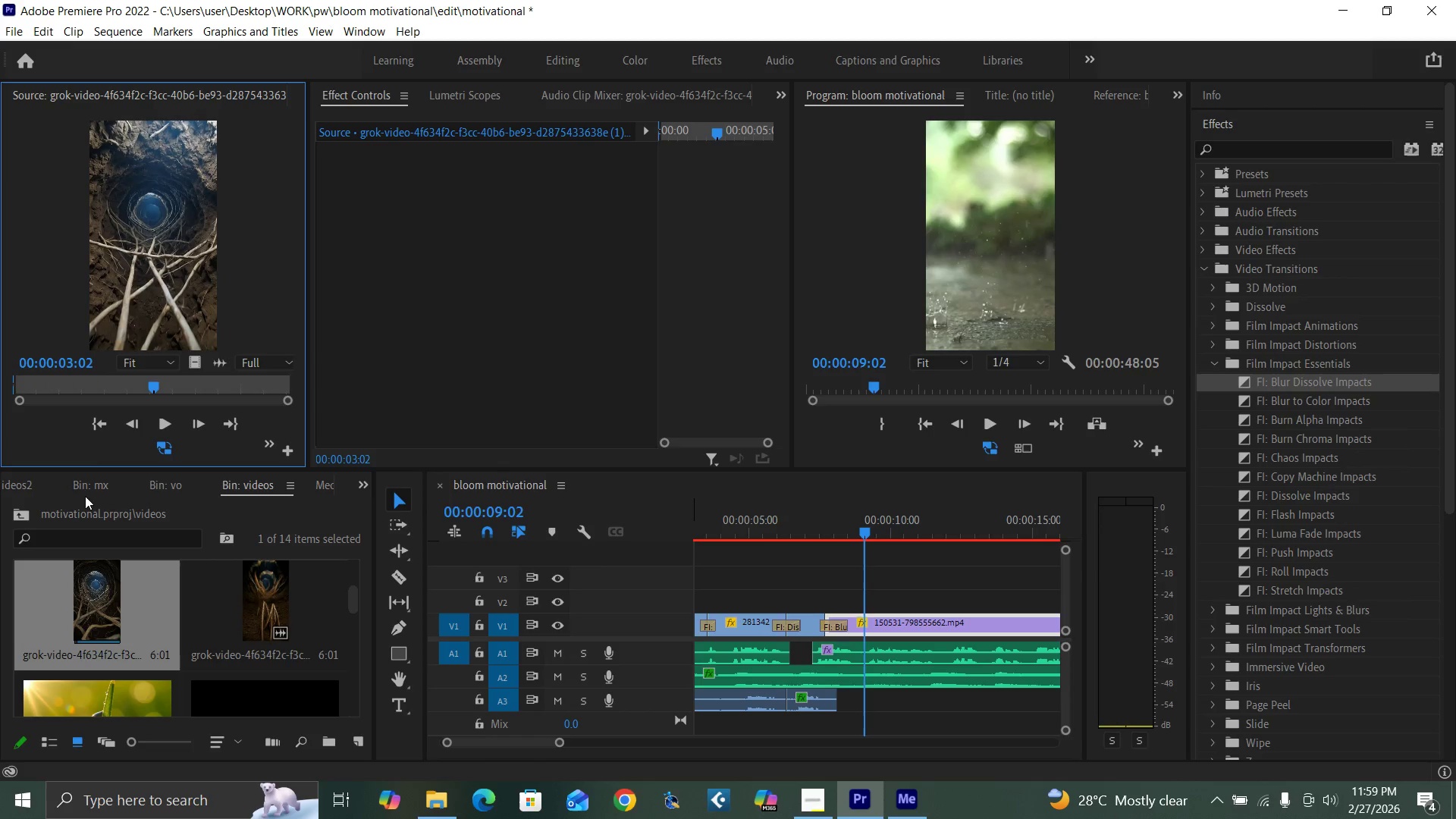 
key(O)
 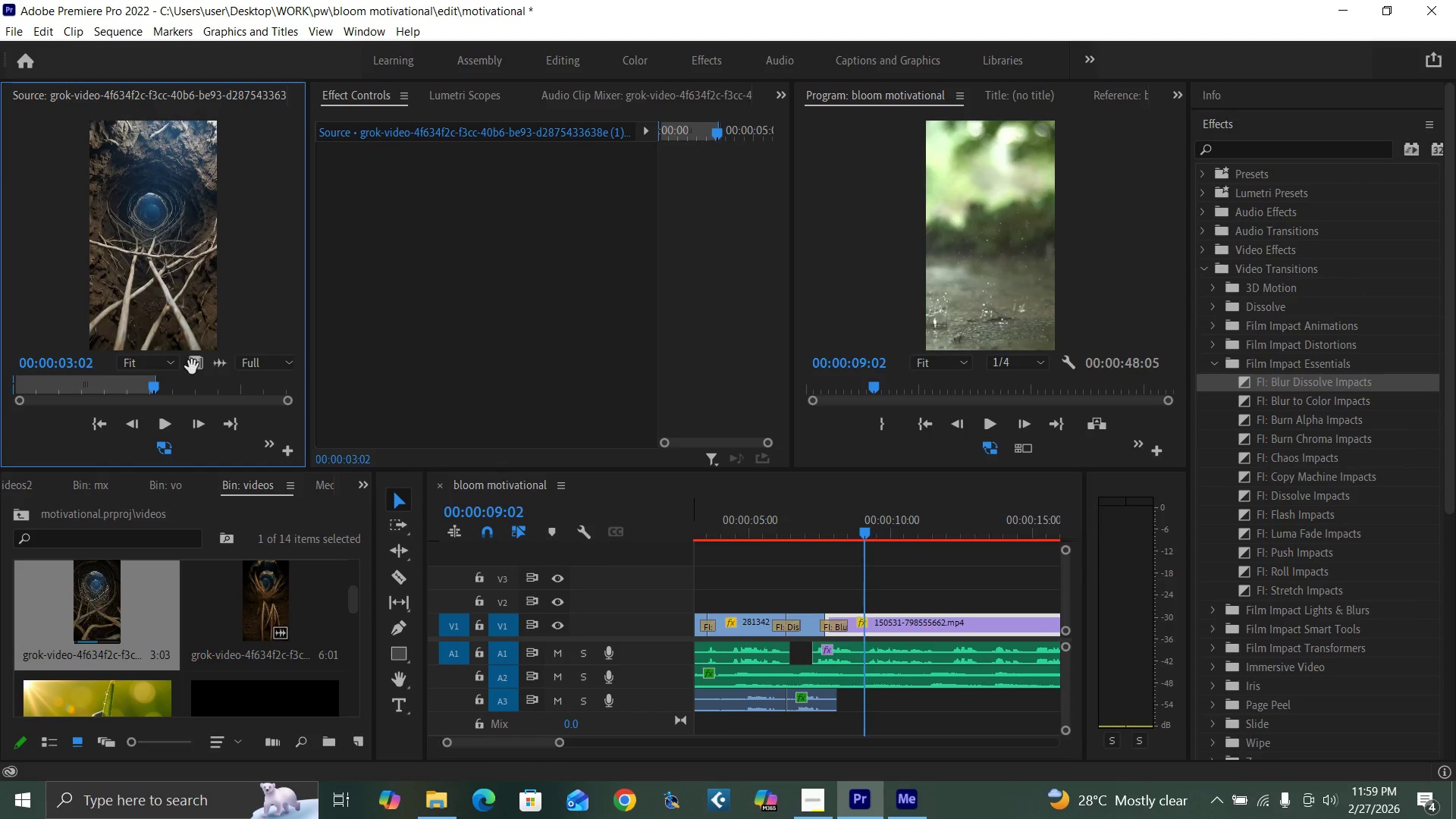 
left_click_drag(start_coordinate=[192, 367], to_coordinate=[863, 601])
 